 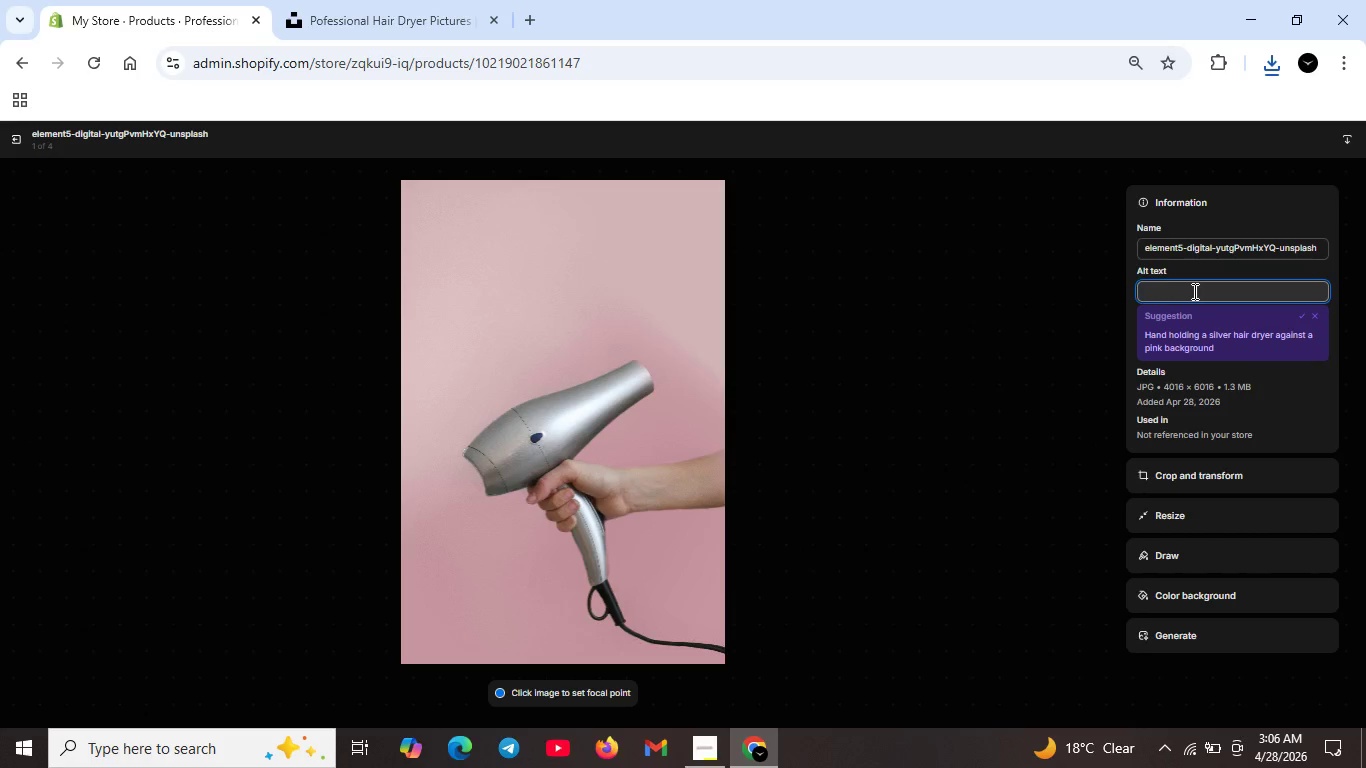 
type(Professional ionic v)
key(Backspace)
type(blow dryer for barbers-- high speed 110,000 RPM motor for fasr drying -)
key(Backspace)
type(and fizz-free finish)
 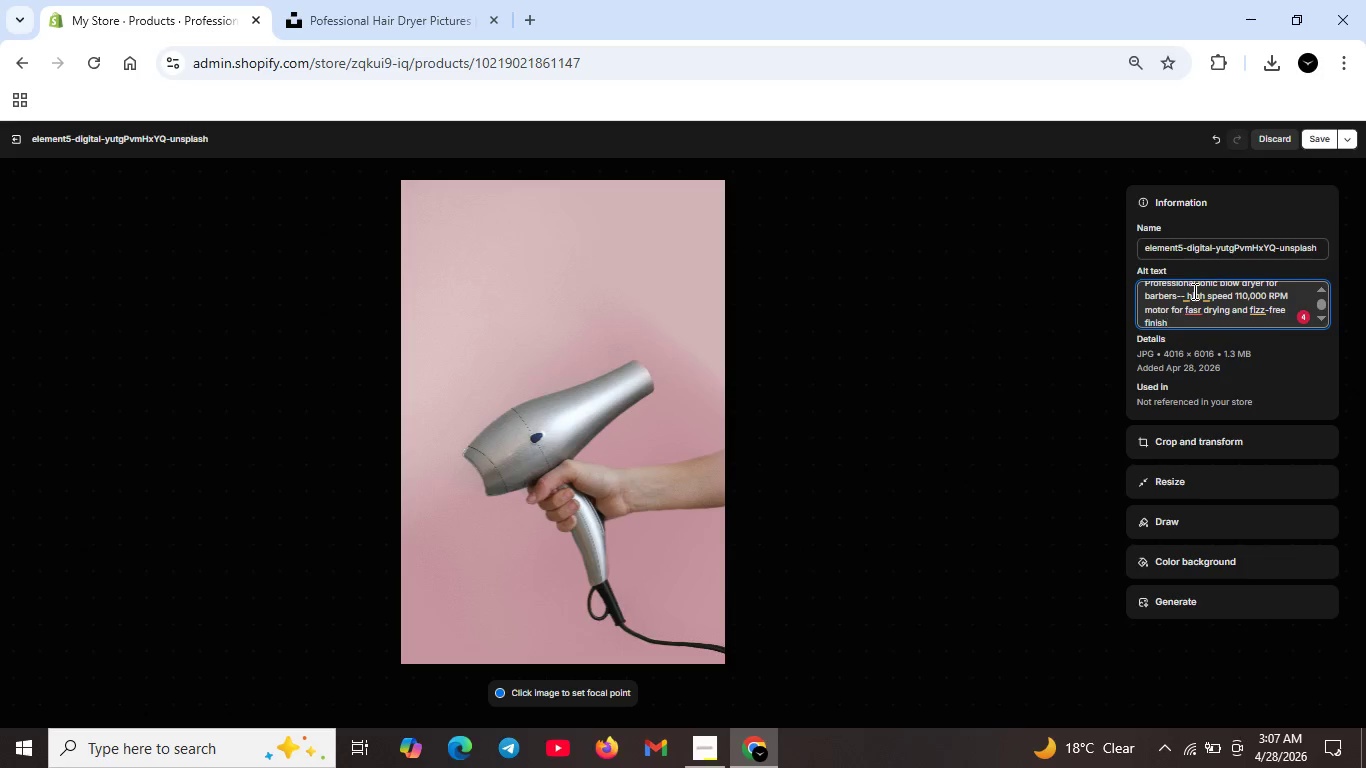 
scroll: coordinate [1258, 297], scroll_direction: up, amount: 2.0
 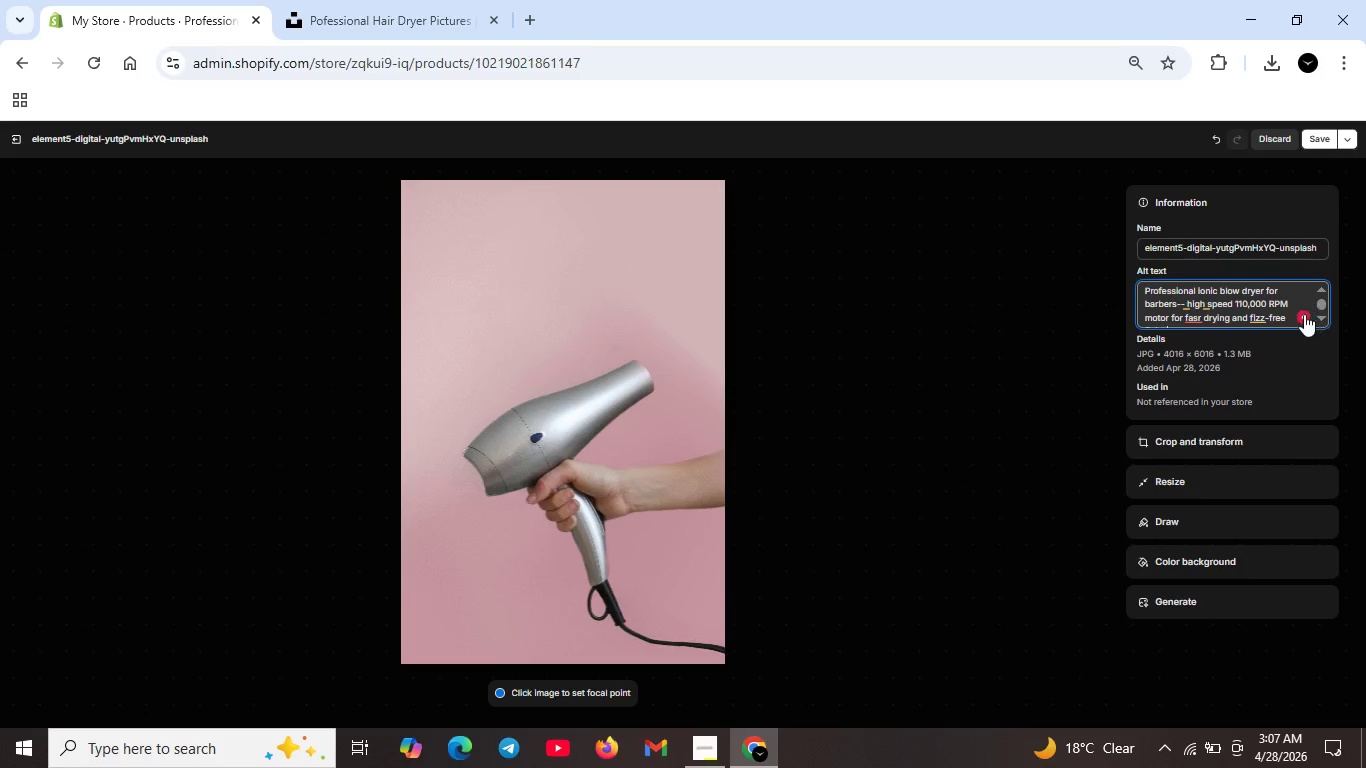 
left_click([1304, 314])
 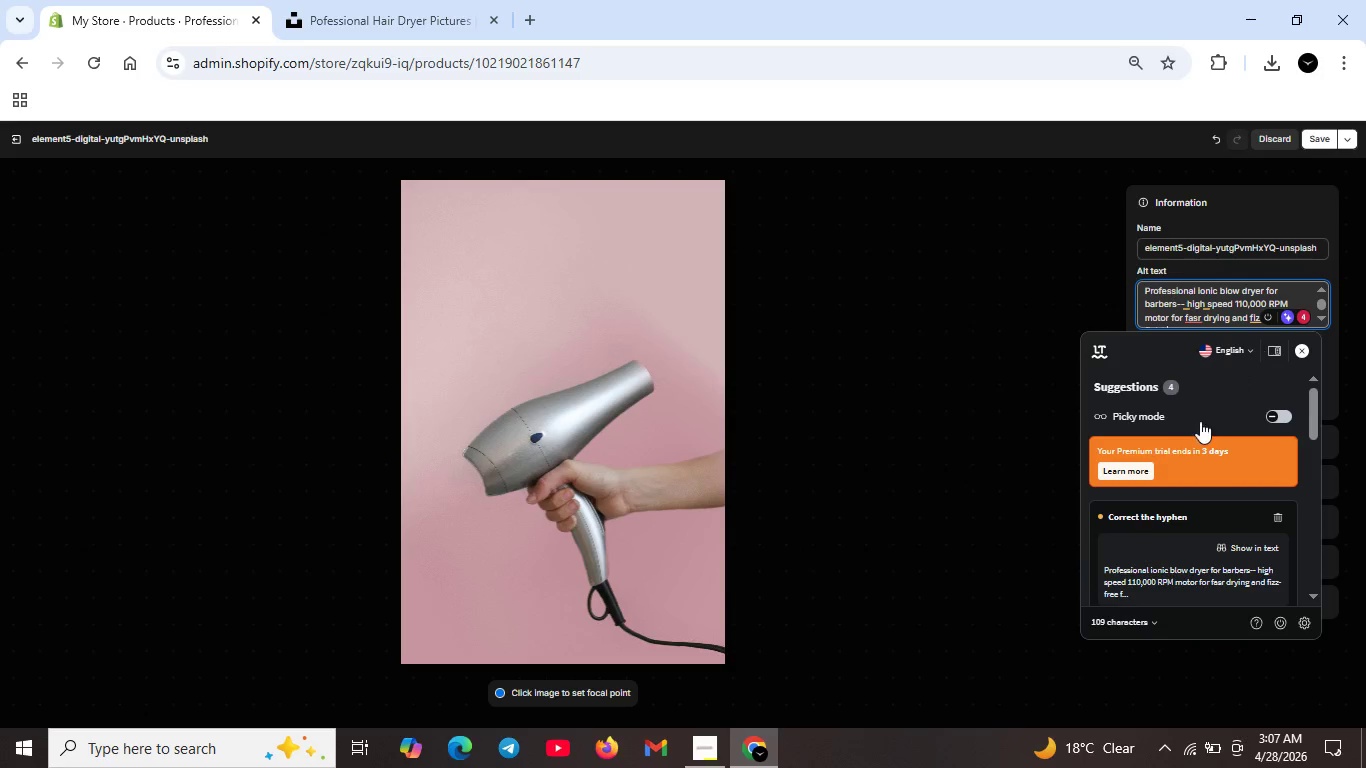 
scroll: coordinate [1196, 431], scroll_direction: none, amount: 0.0
 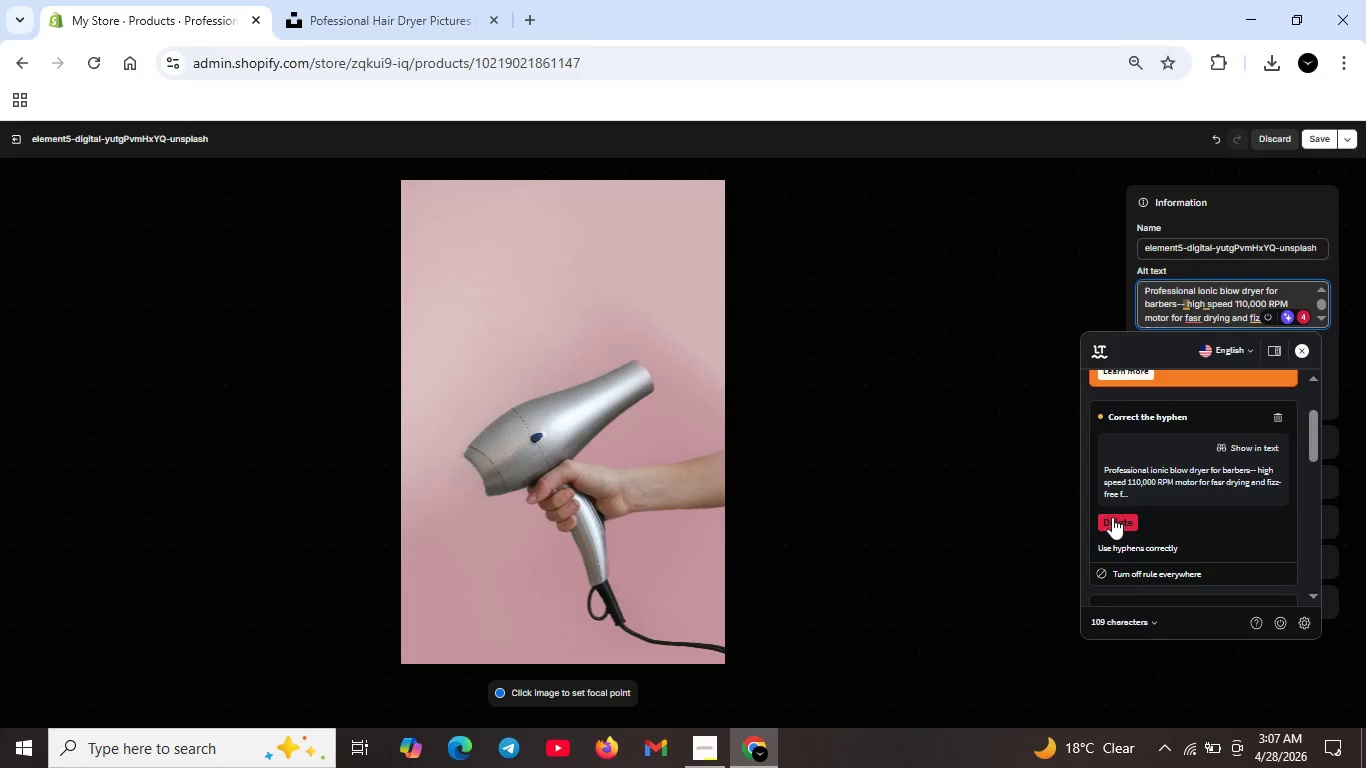 
left_click([1112, 517])
 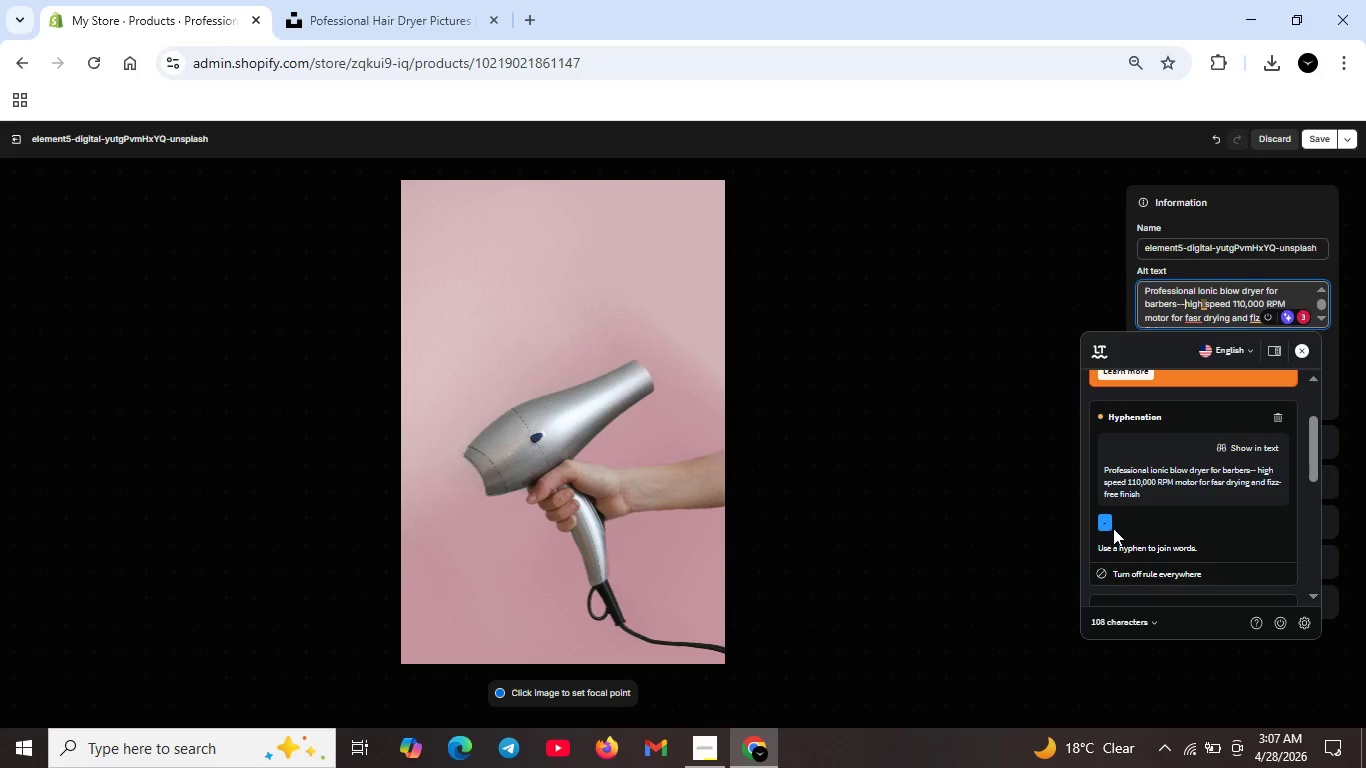 
left_click([1108, 525])
 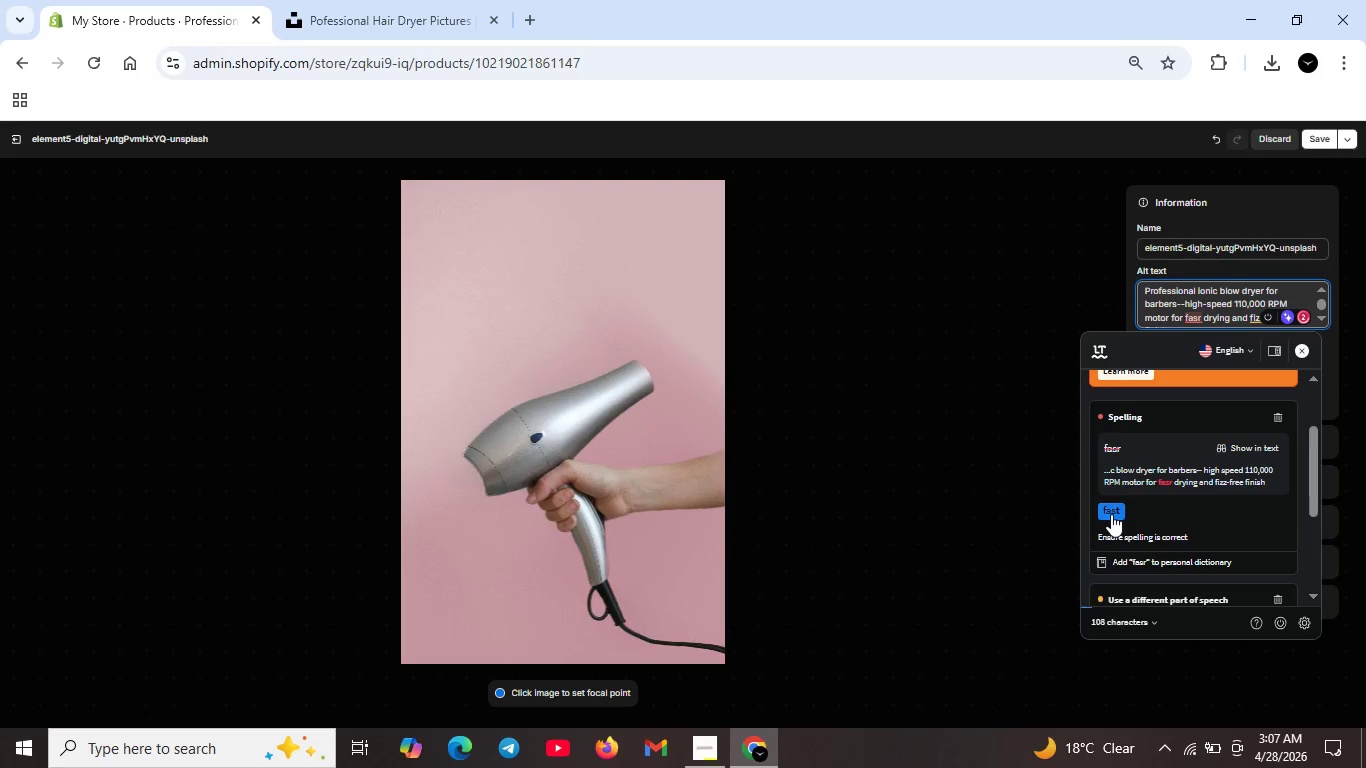 
left_click([1111, 514])
 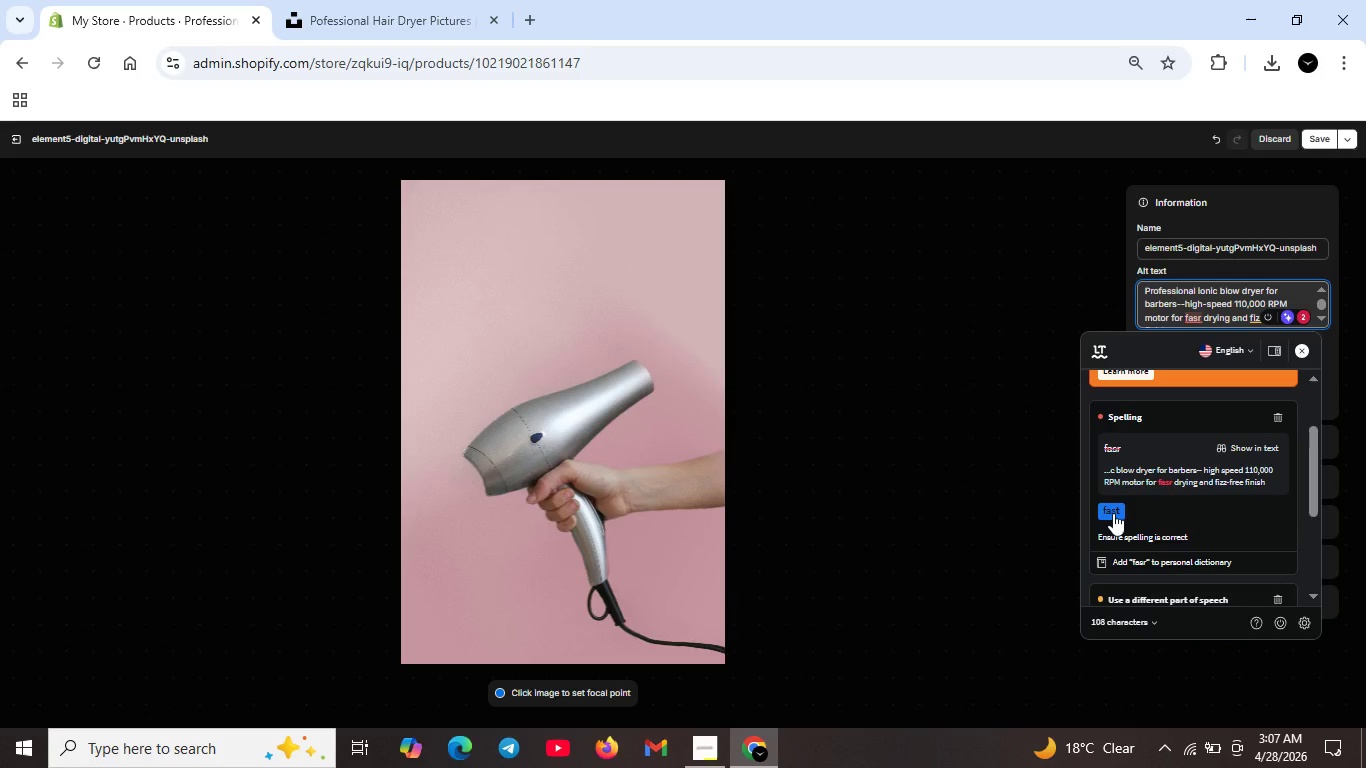 
left_click([1113, 513])
 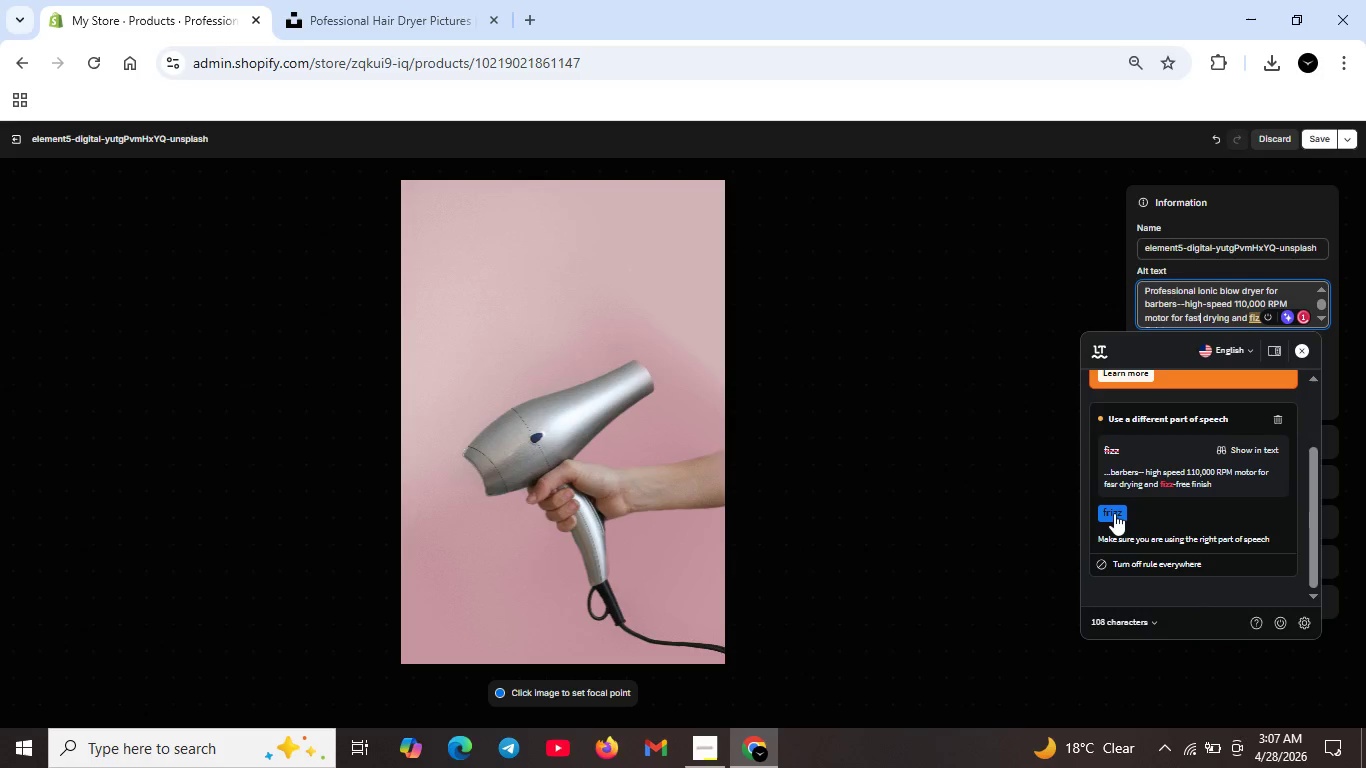 
left_click([1114, 513])
 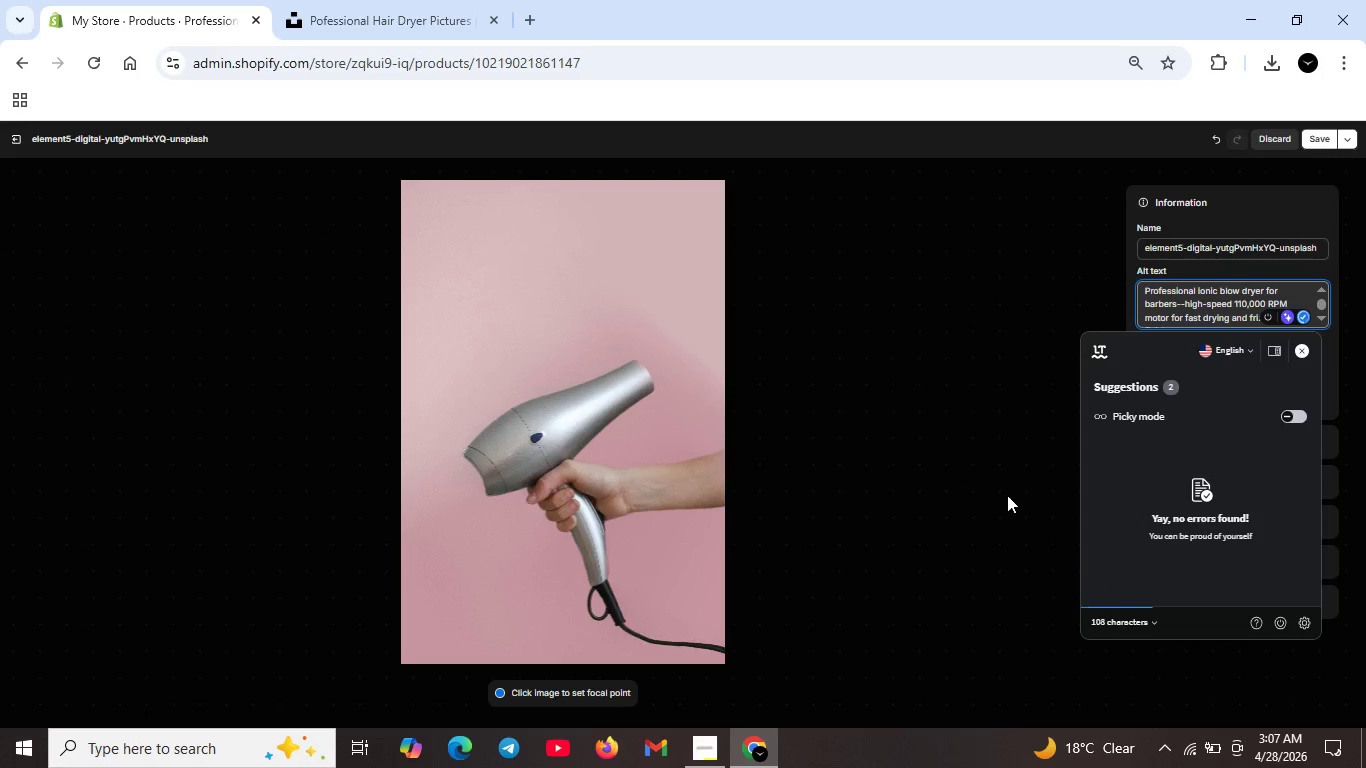 
left_click([1007, 495])
 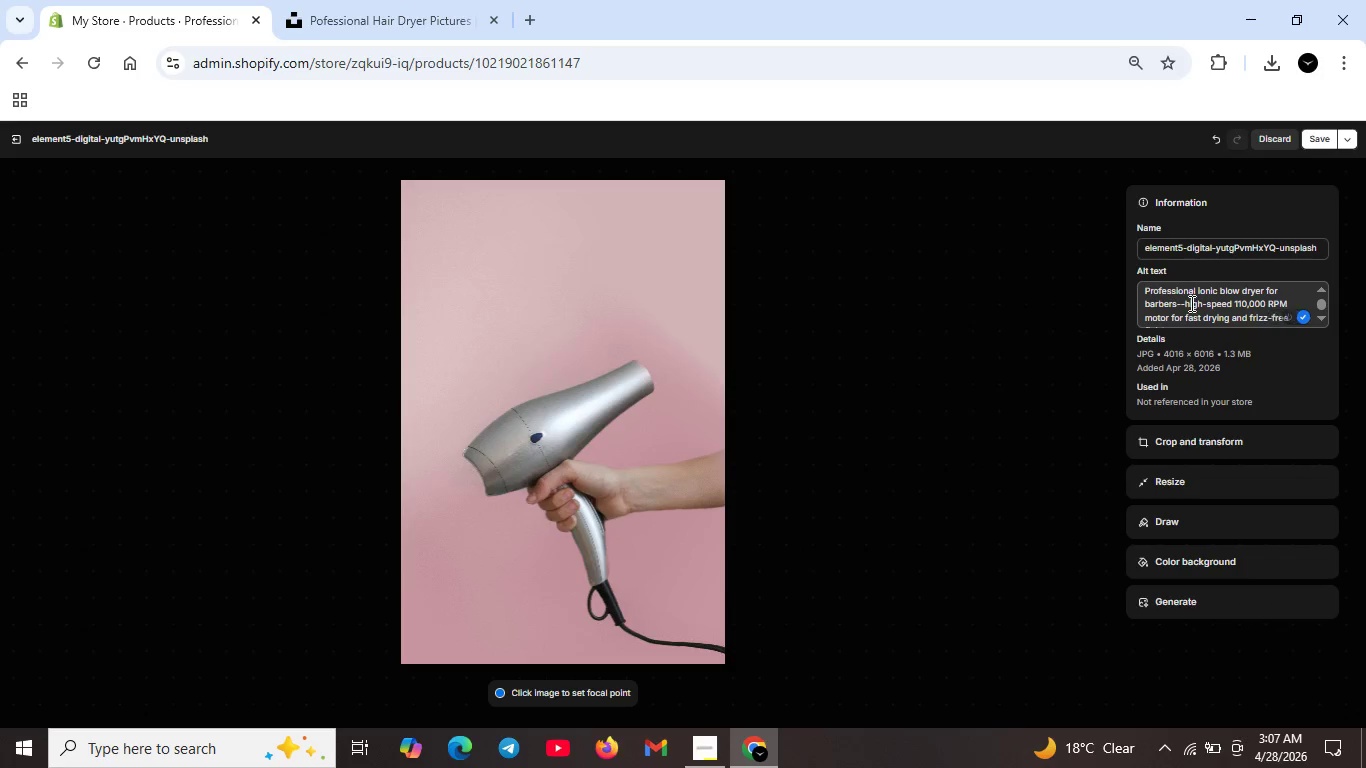 
scroll: coordinate [1190, 303], scroll_direction: up, amount: 1.0
 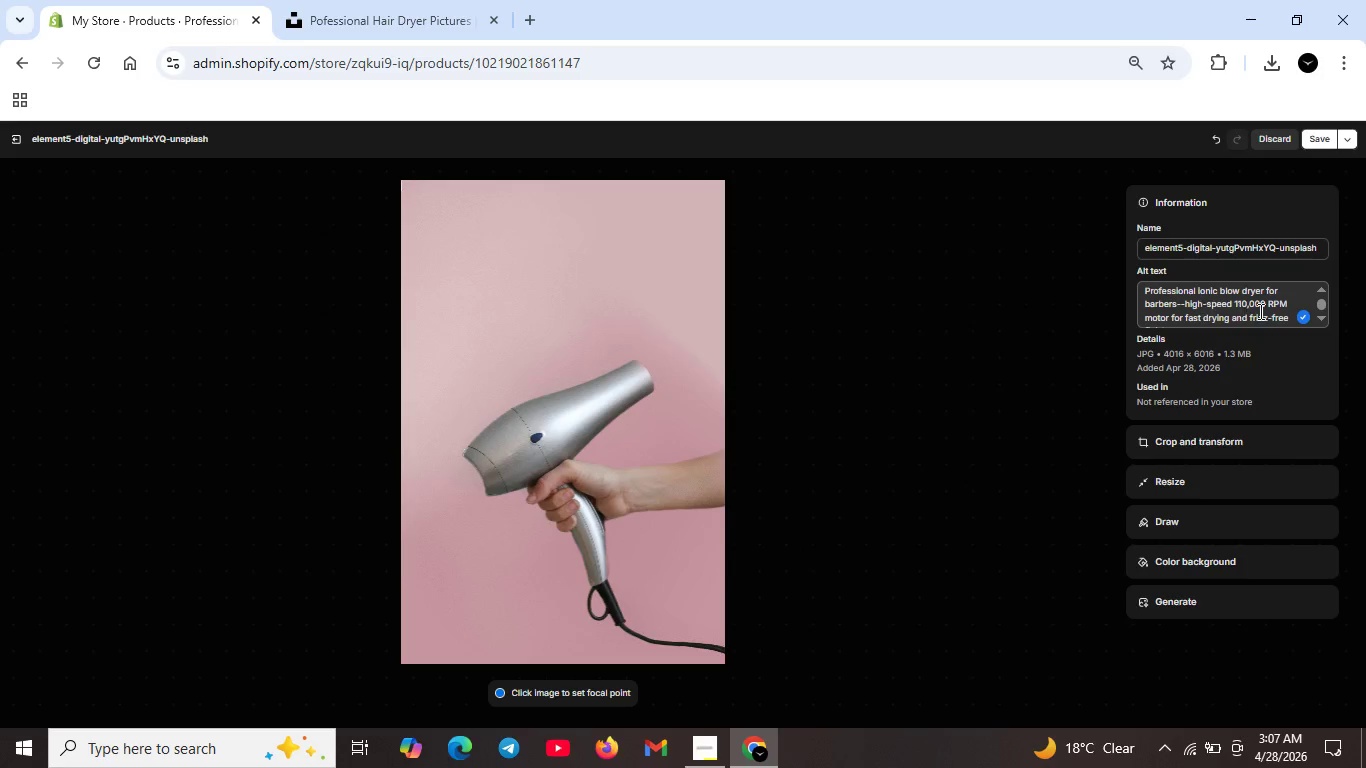 
scroll: coordinate [1269, 311], scroll_direction: down, amount: 1.0
 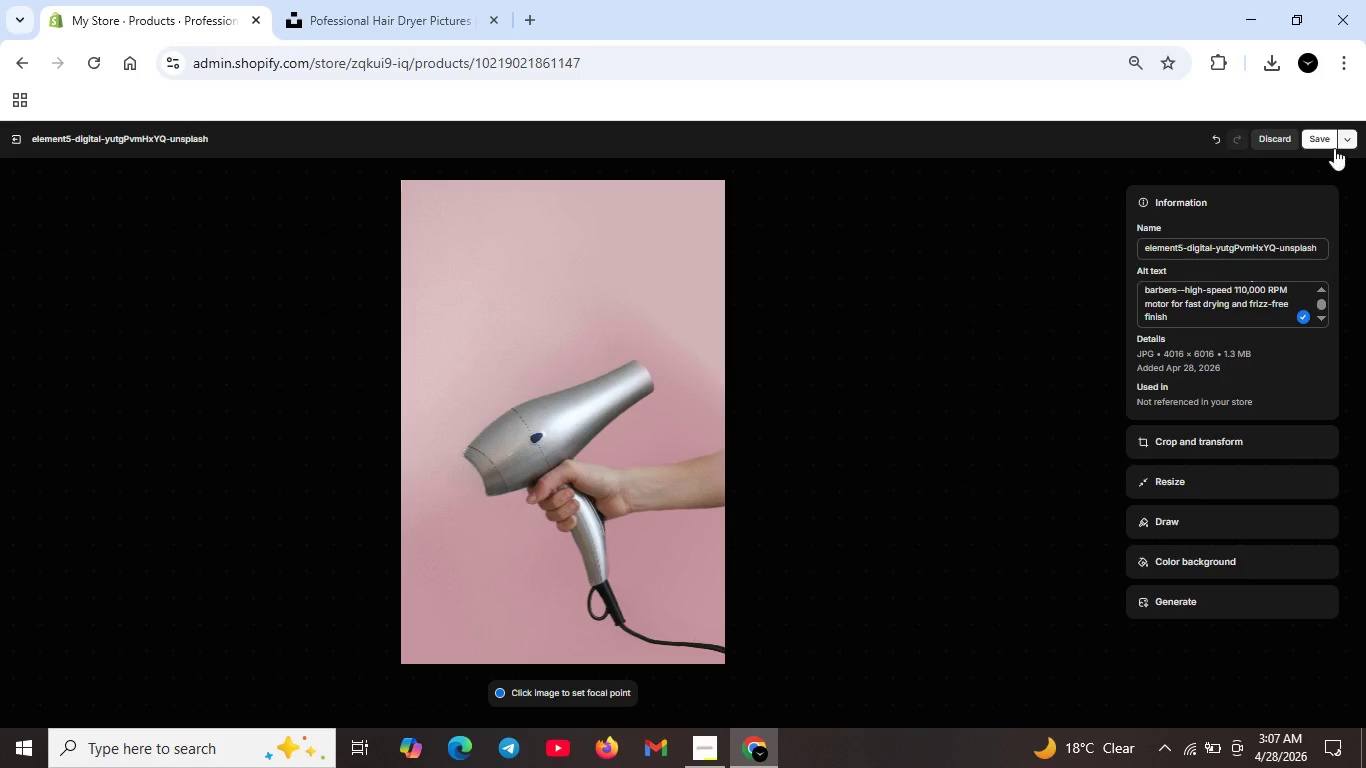 
left_click([1331, 144])
 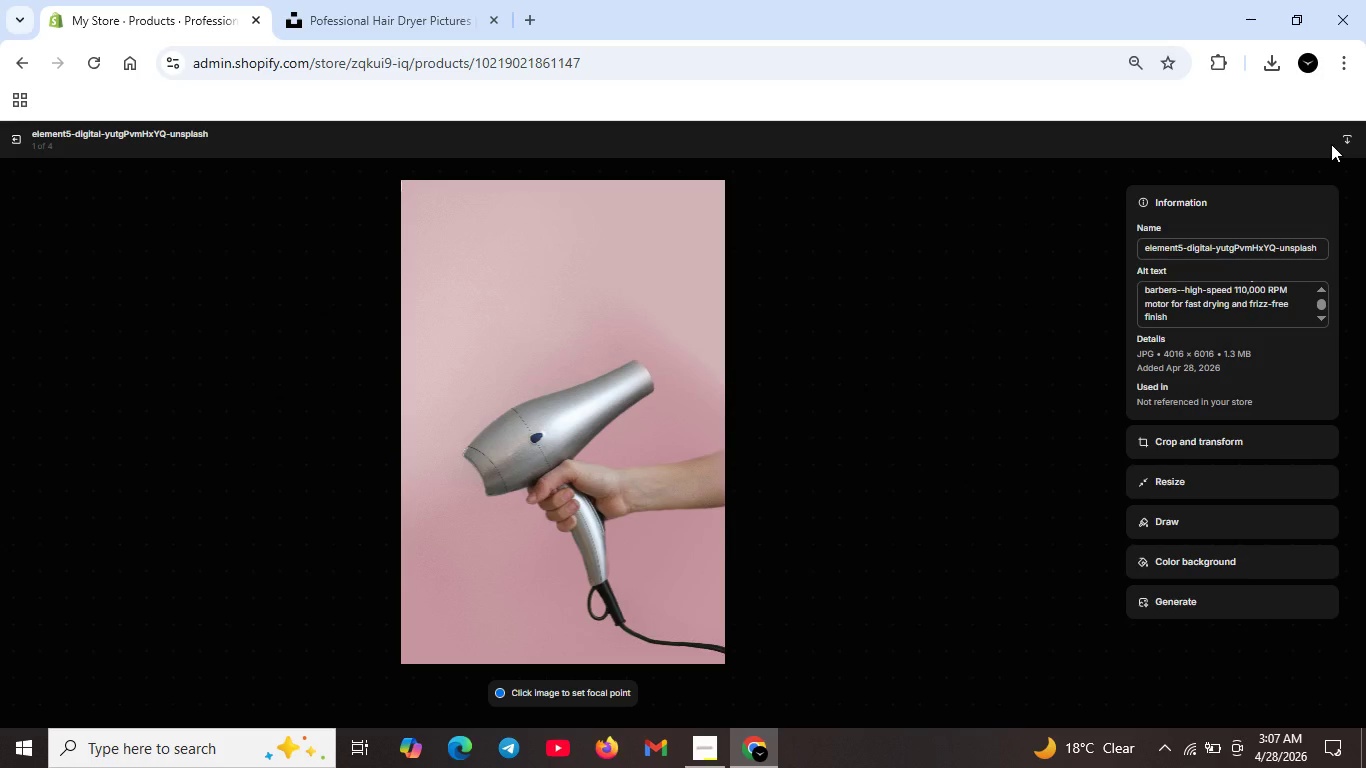 
wait(6.18)
 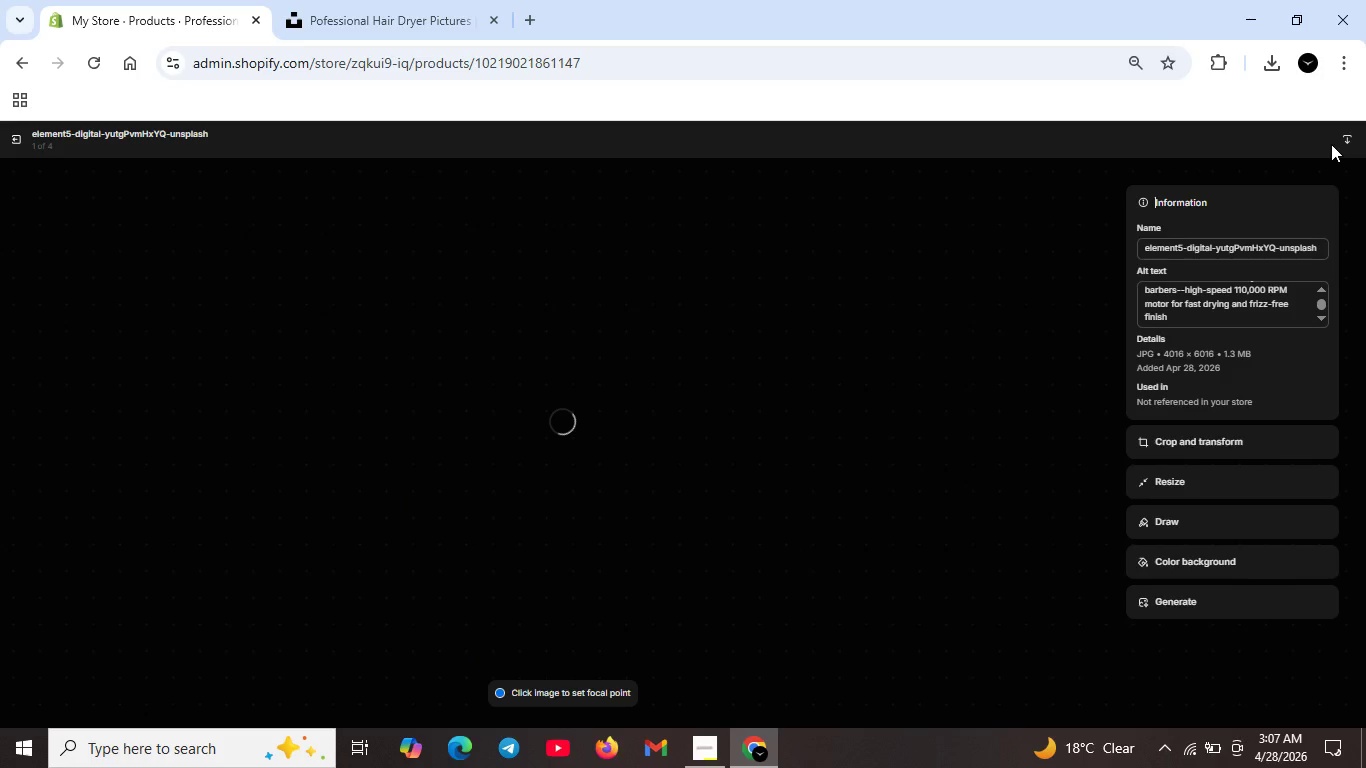 
mouse_move([48, 162])
 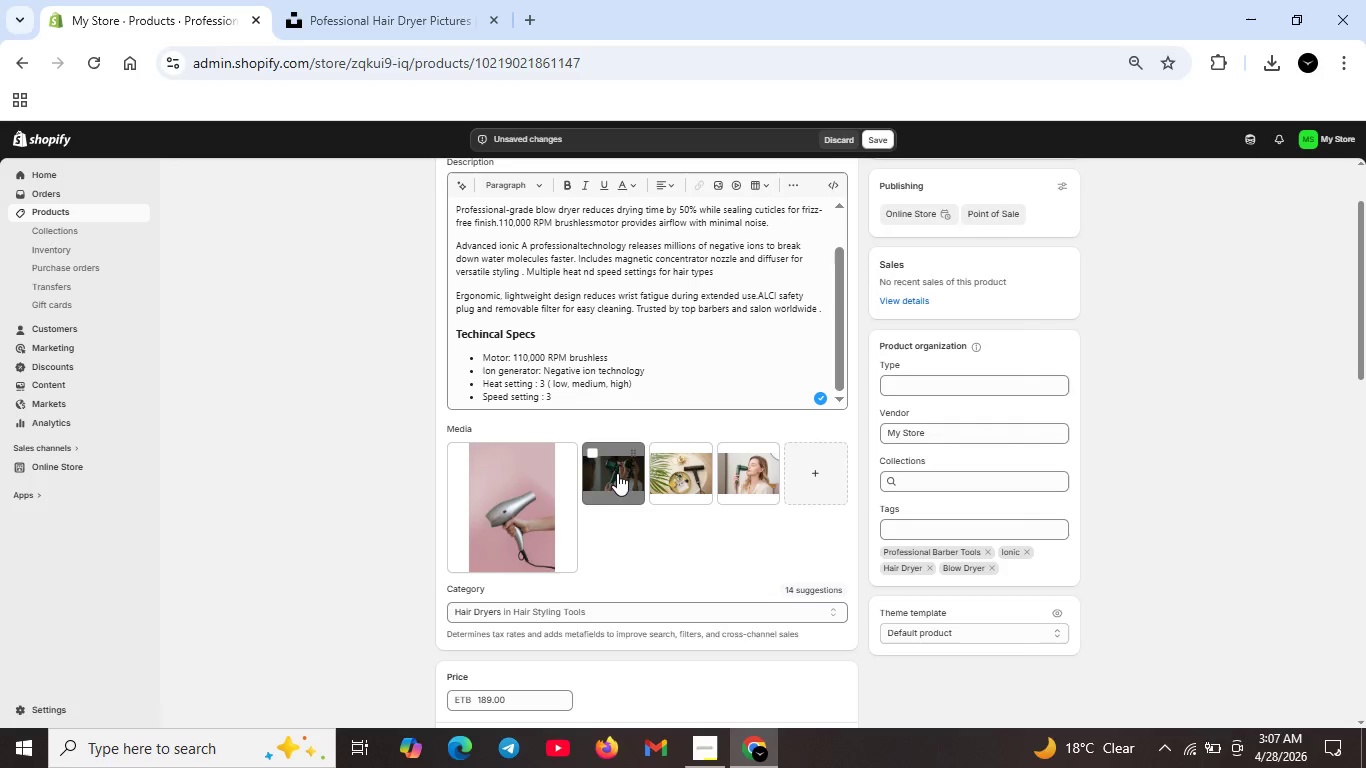 
double_click([617, 473])
 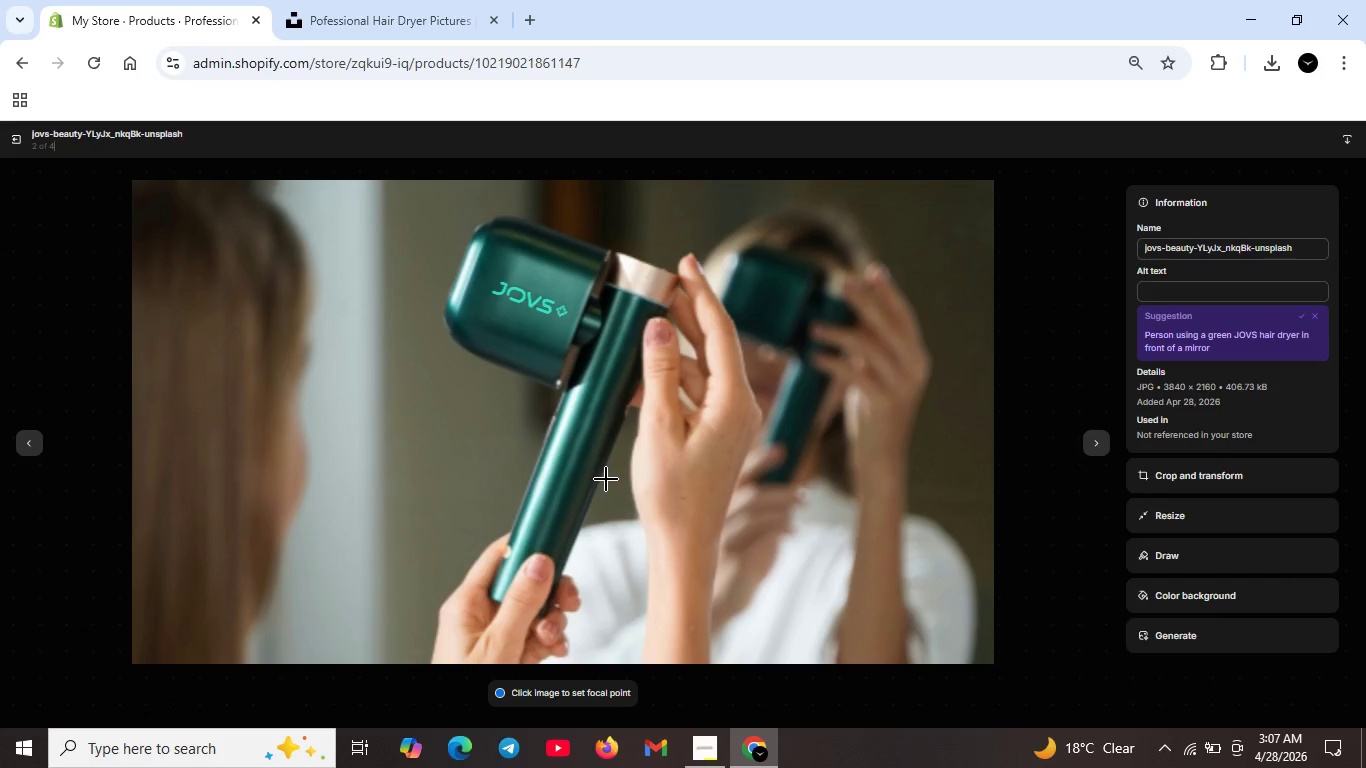 
wait(10.31)
 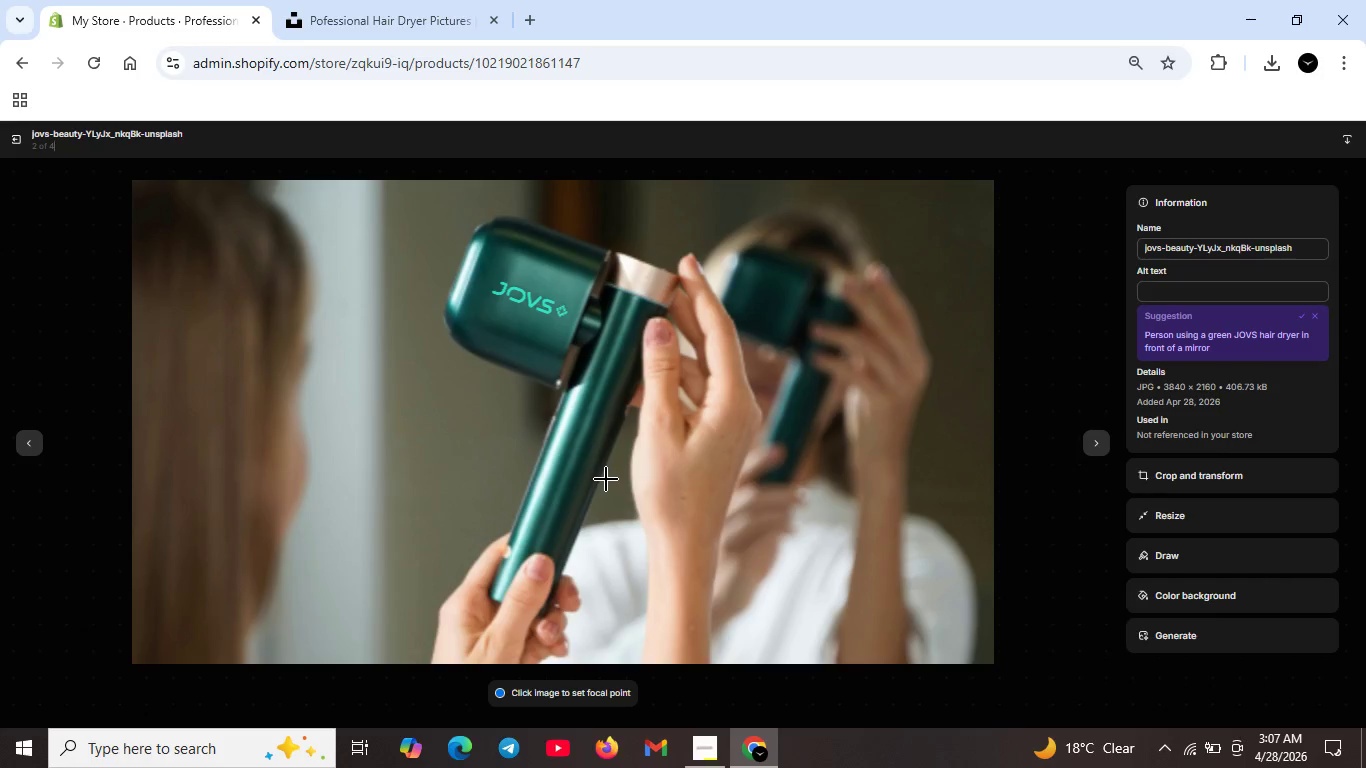 
double_click([621, 478])
 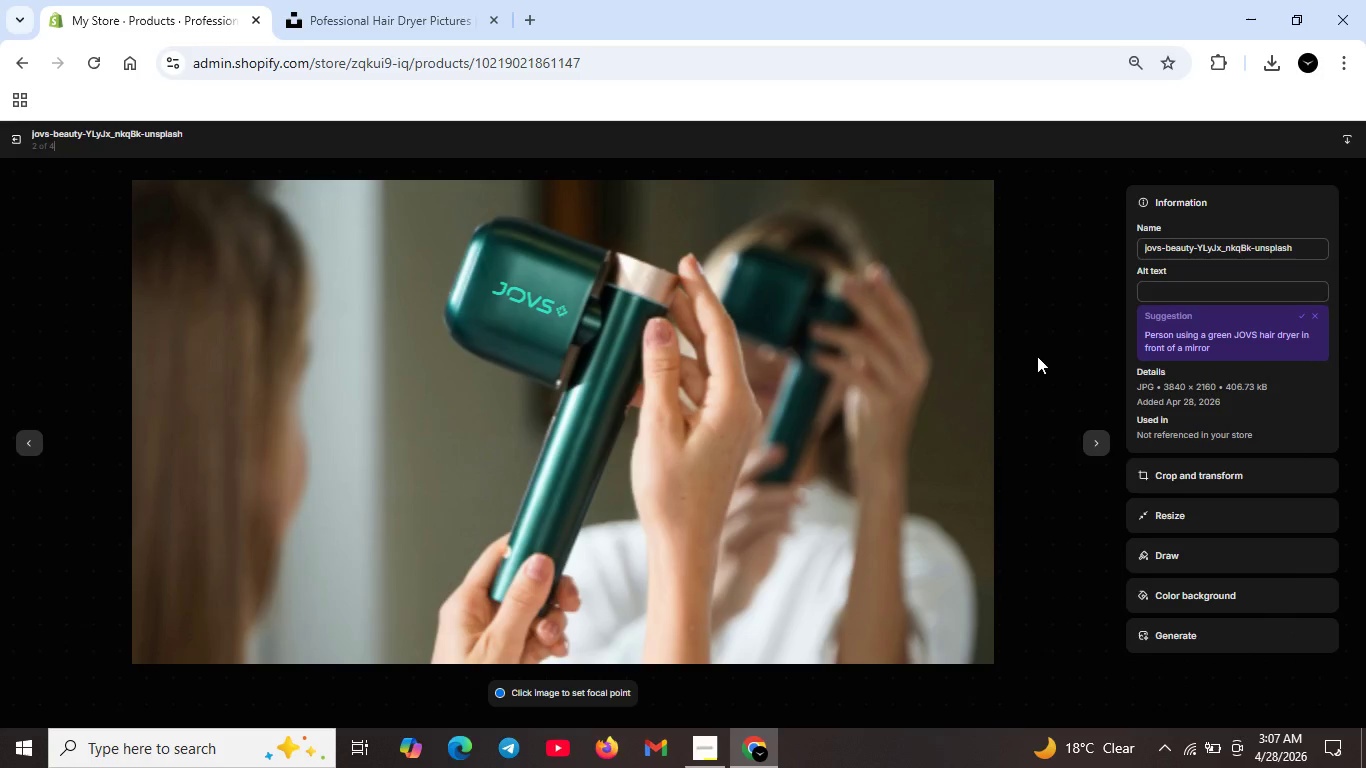 
left_click([1160, 290])
 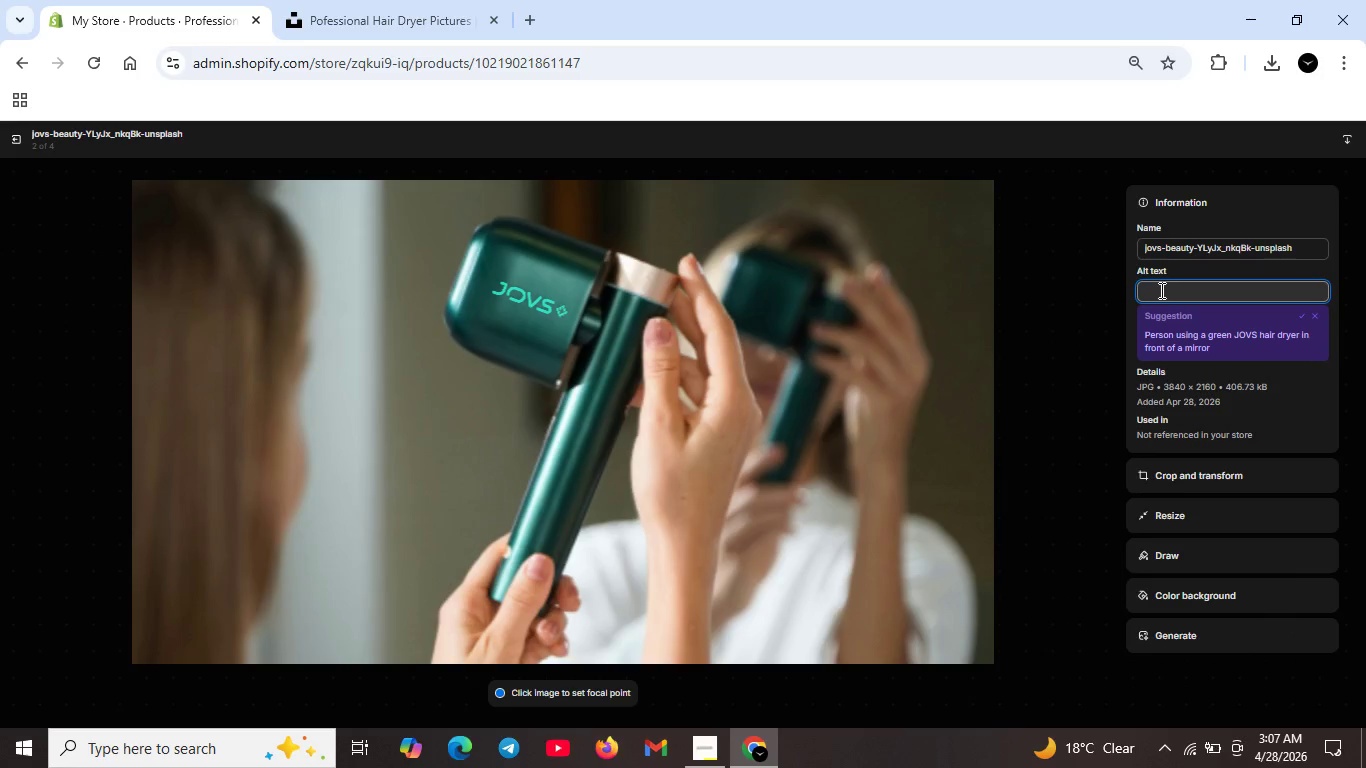 
type(Ionic blow dryer on client --professional sa)
key(Backspace)
key(Backspace)
type(alon hair dryer for smooth ,shiny results)
 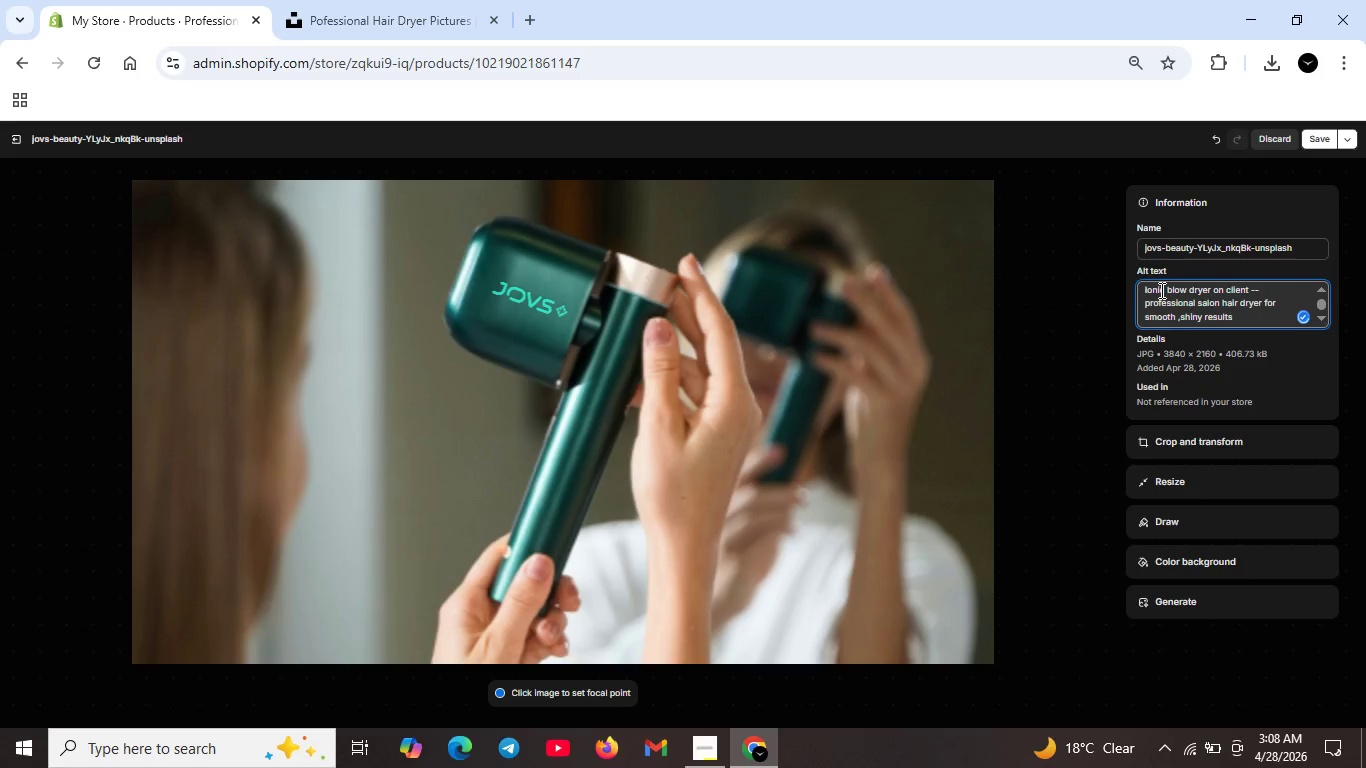 
scroll: coordinate [1182, 320], scroll_direction: up, amount: 3.0
 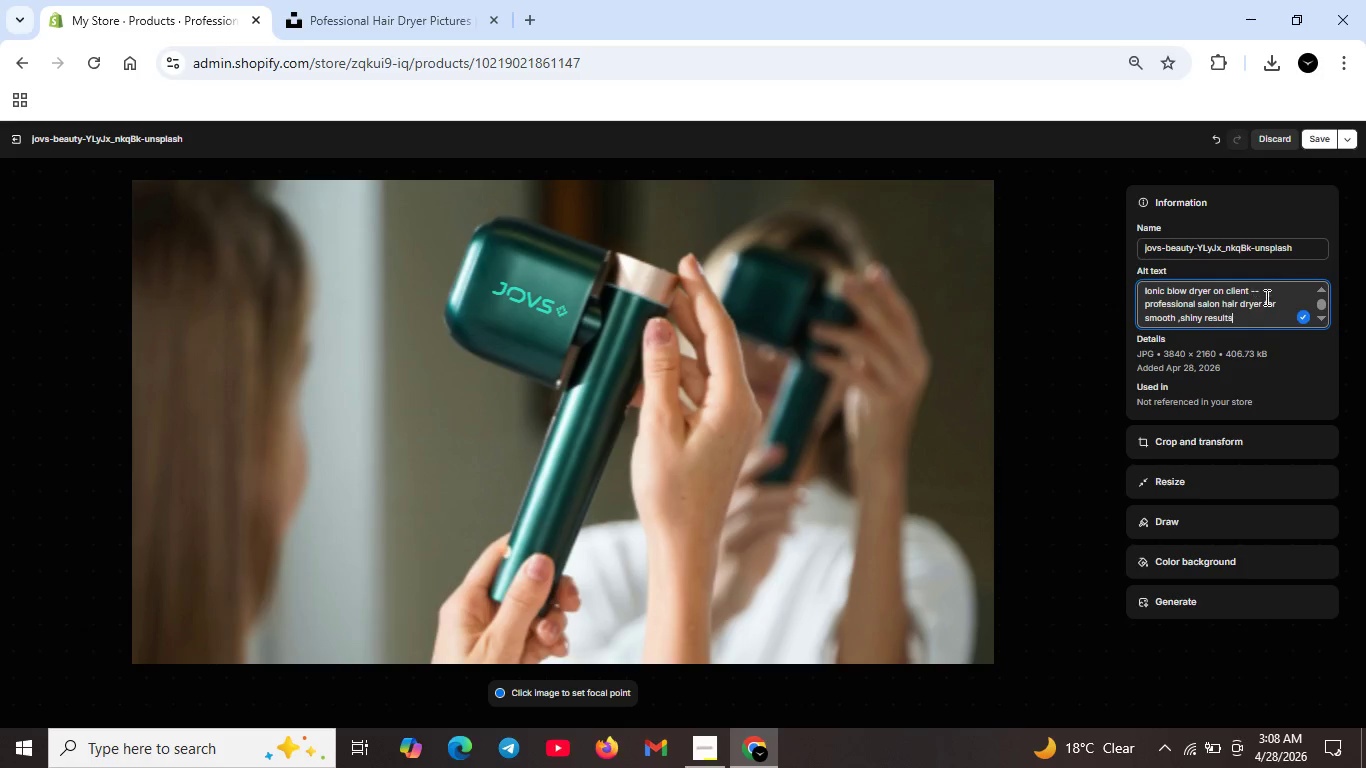 
left_click([1317, 143])
 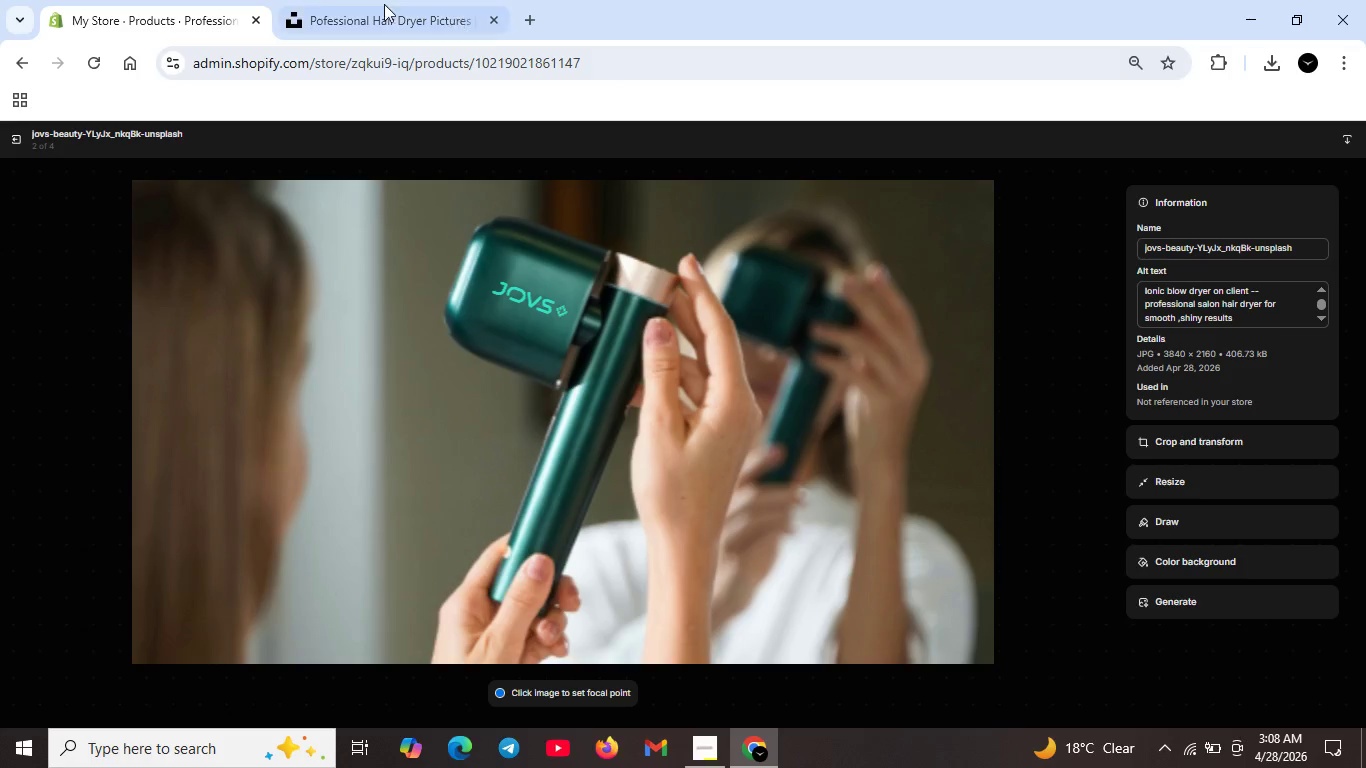 
left_click([22, 139])
 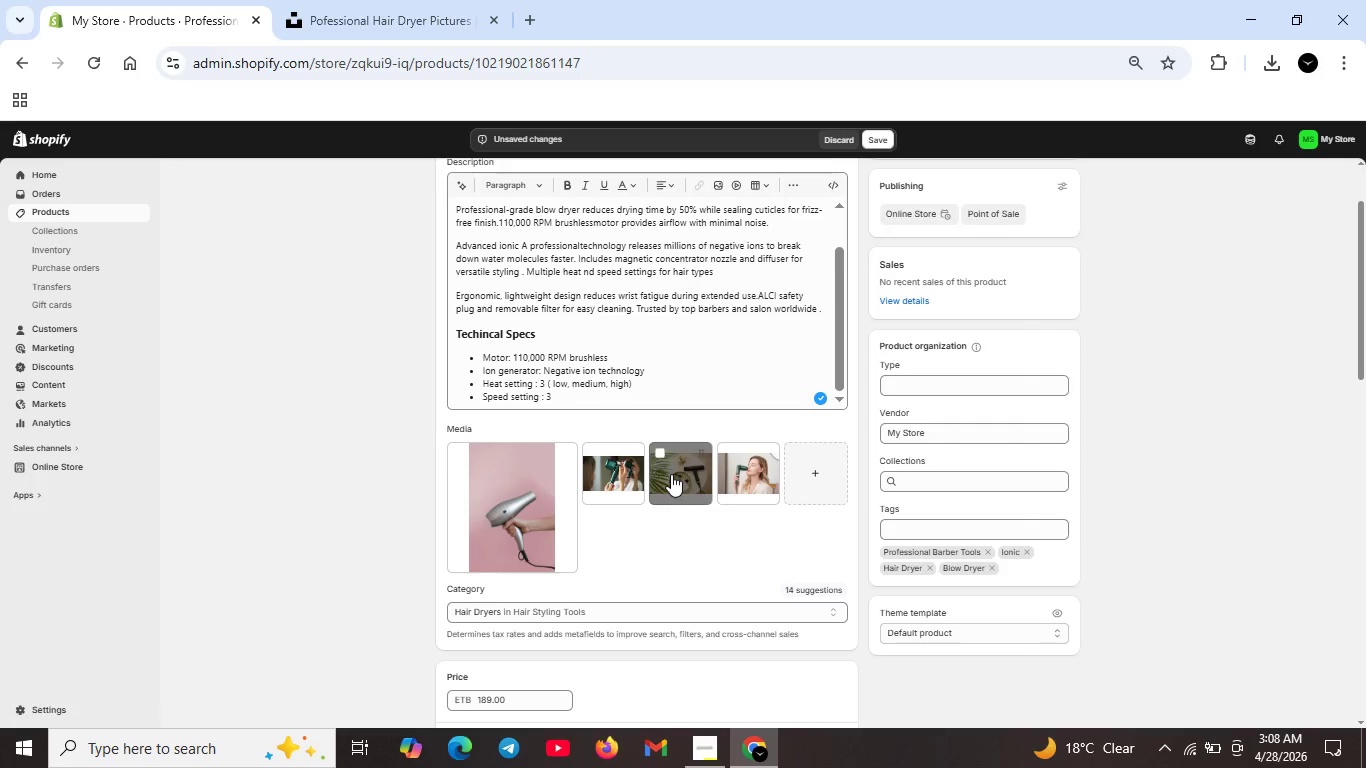 
double_click([671, 474])
 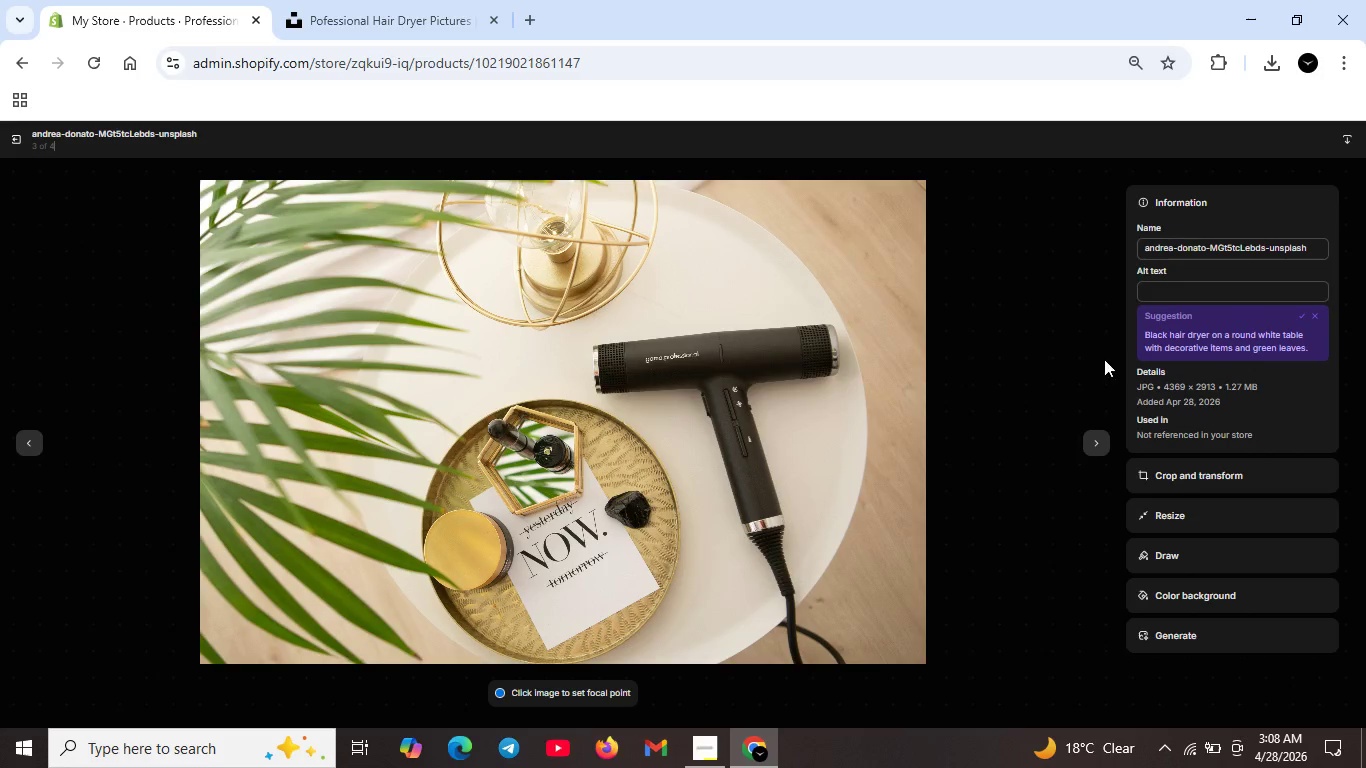 
left_click([1162, 284])
 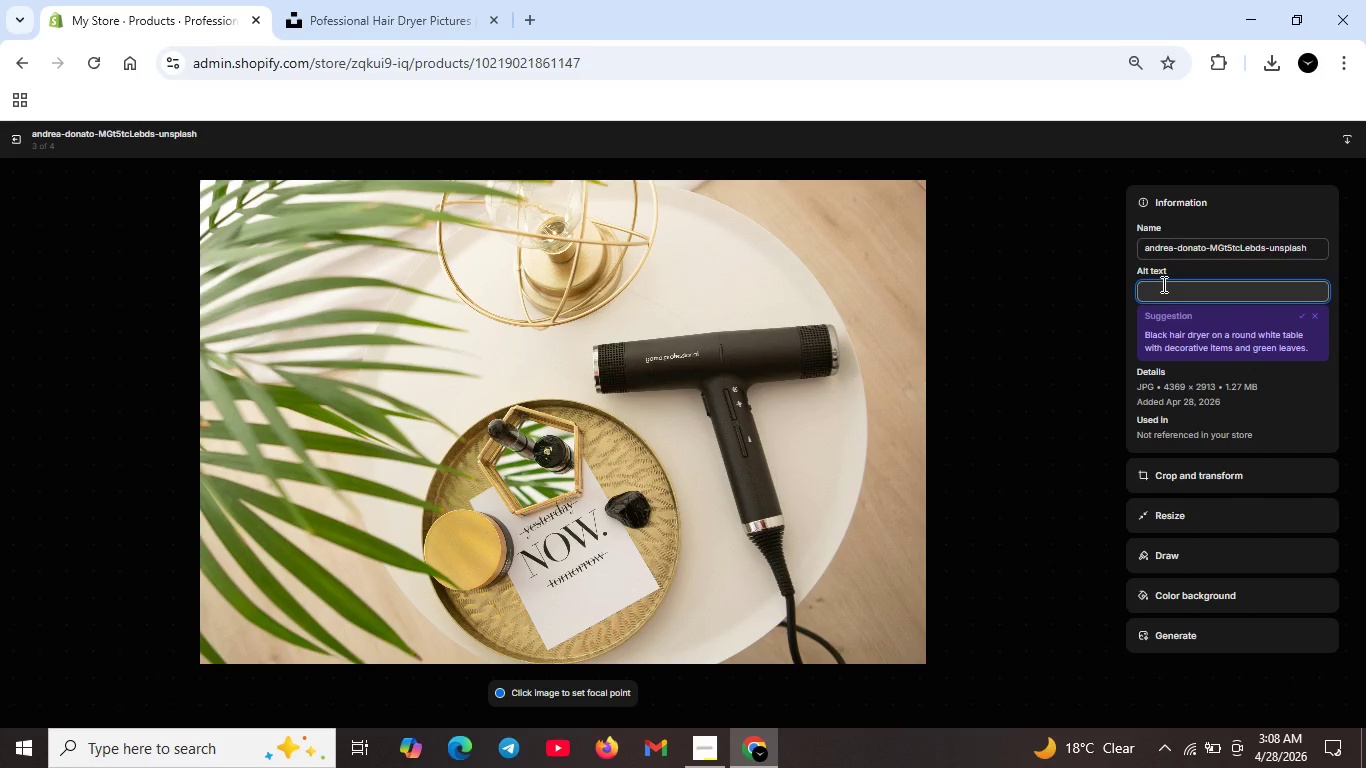 
type(Ionic blow dryre with magnetic concentrator nozzle and difusse)
key(Backspace)
key(Backspace)
key(Backspace)
key(Backspace)
type(fuser -versatile stylinf)
key(Backspace)
type(g tool for professional barbers)
 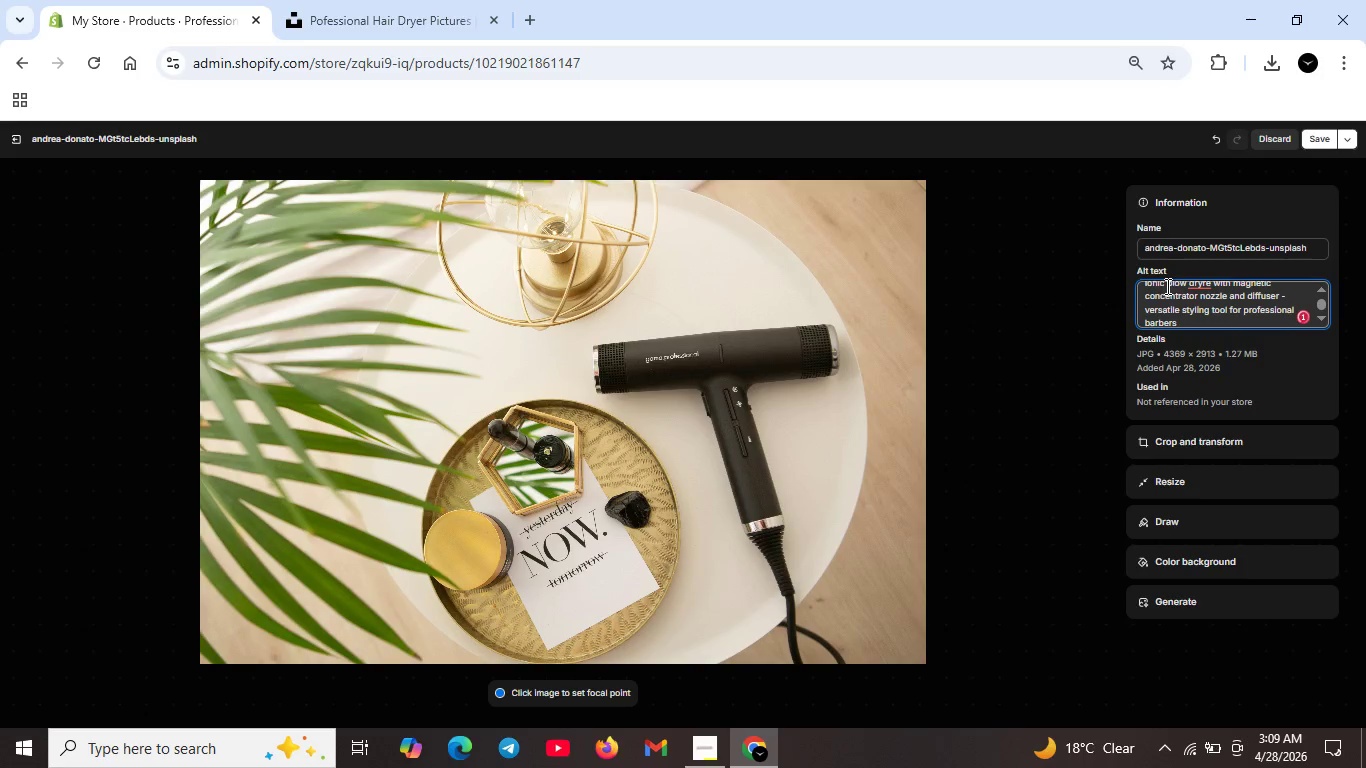 
scroll: coordinate [1209, 293], scroll_direction: up, amount: 3.0
 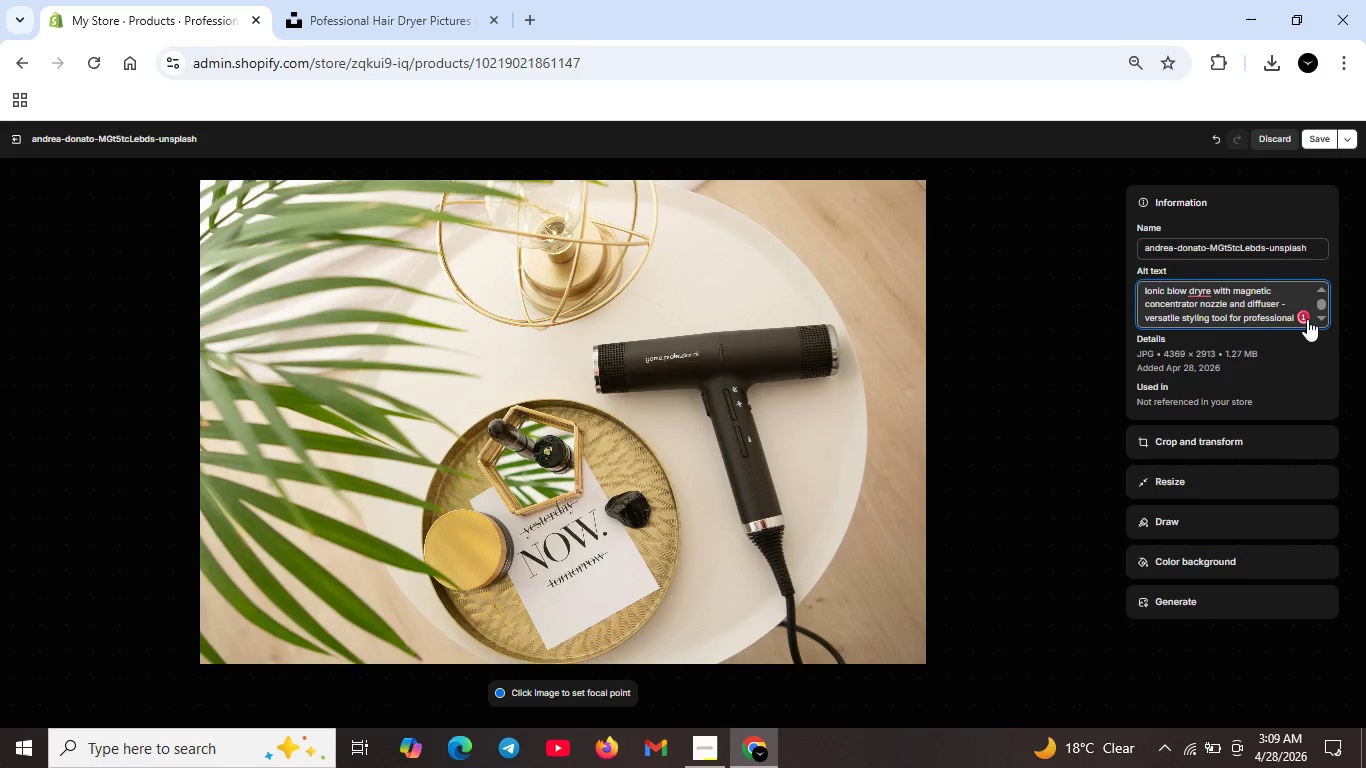 
left_click([1307, 319])
 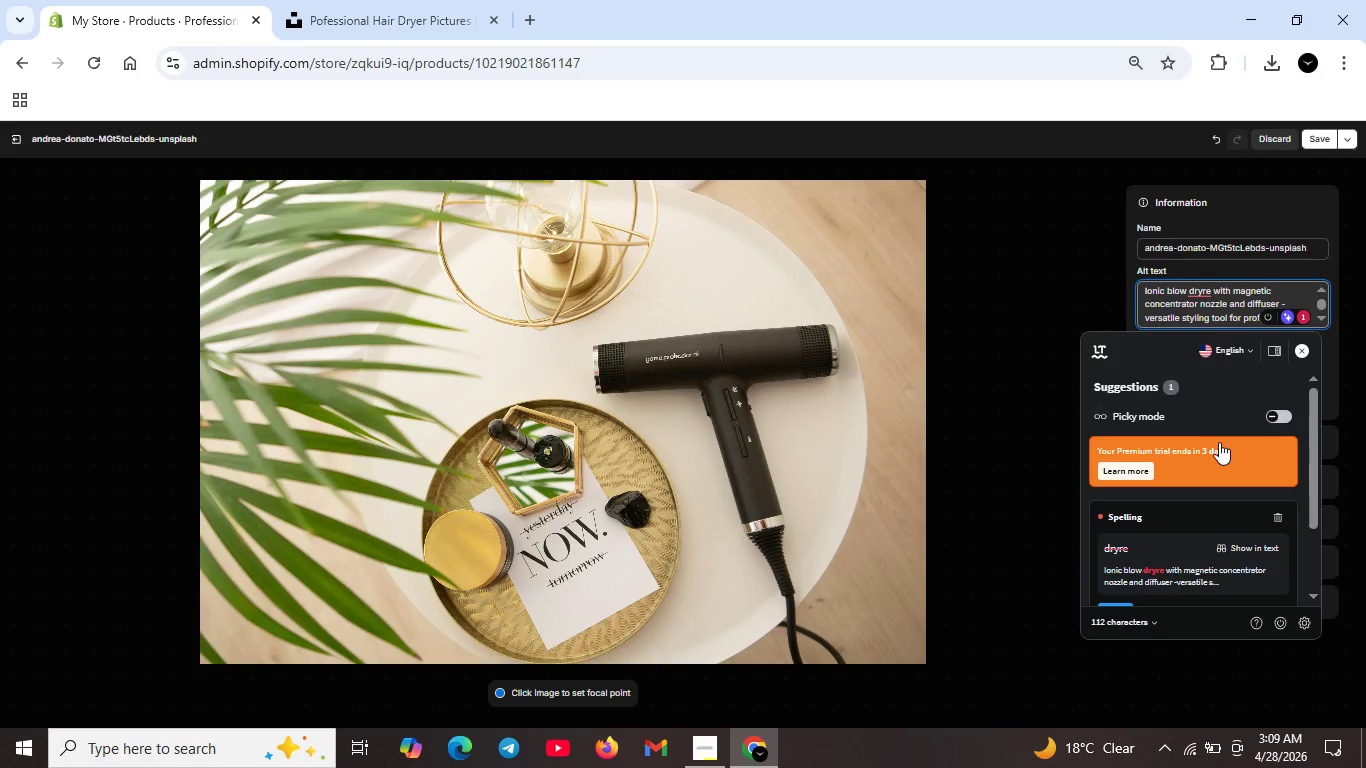 
scroll: coordinate [1212, 452], scroll_direction: none, amount: 0.0
 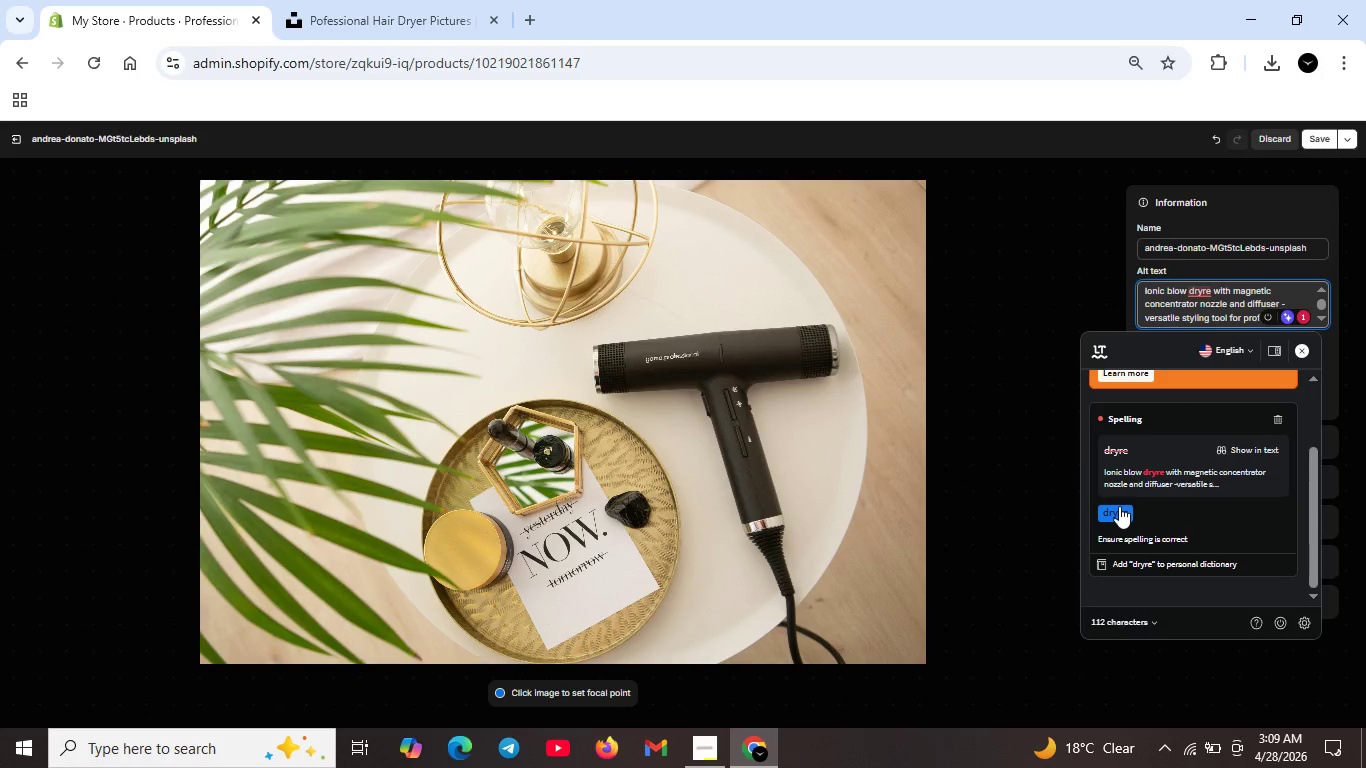 
left_click([1119, 506])
 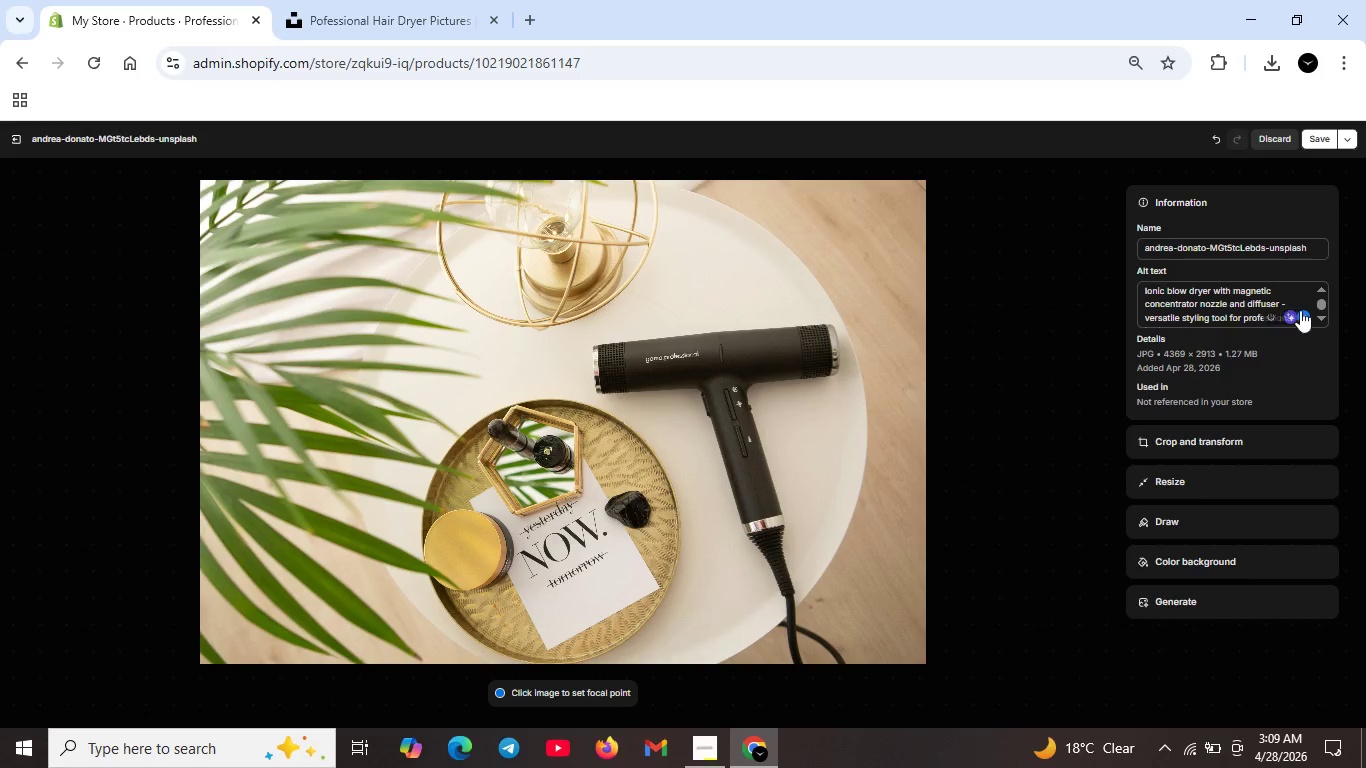 
left_click([1324, 137])
 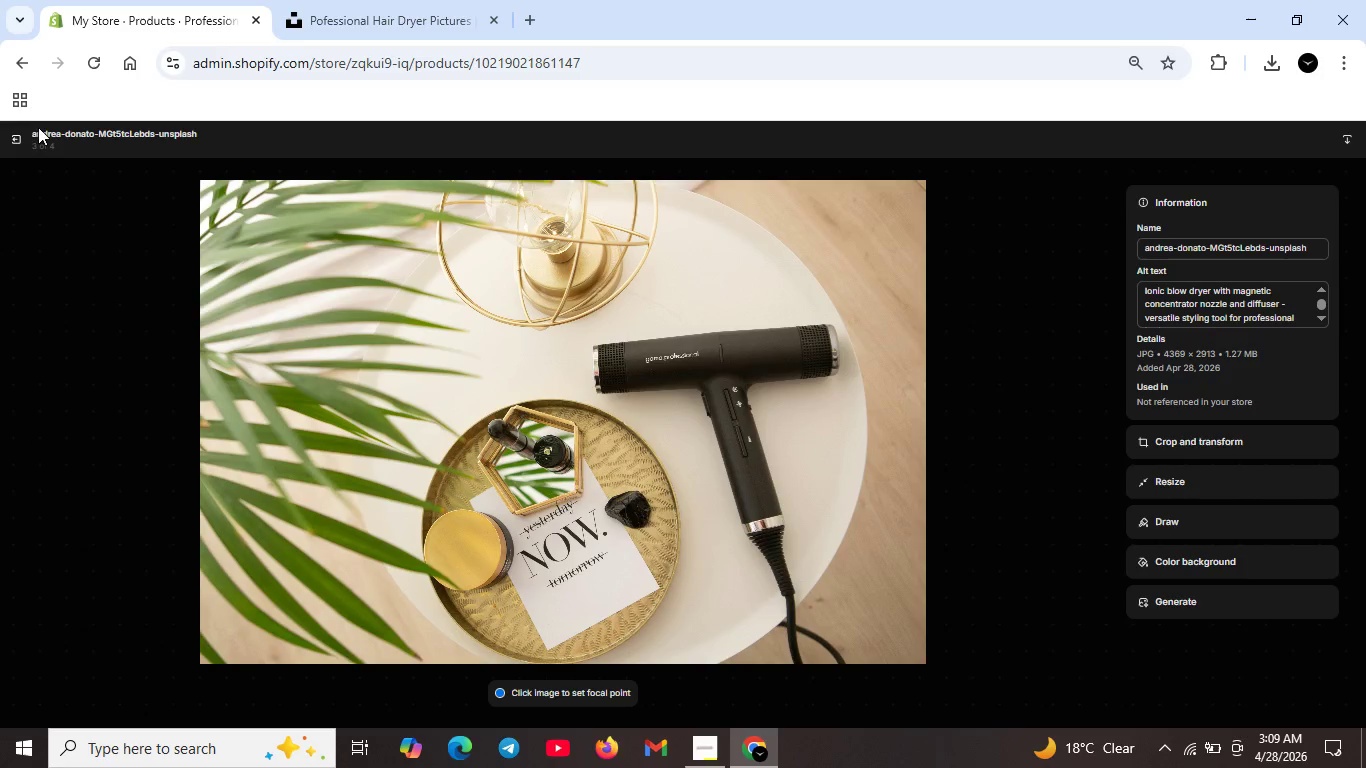 
wait(6.3)
 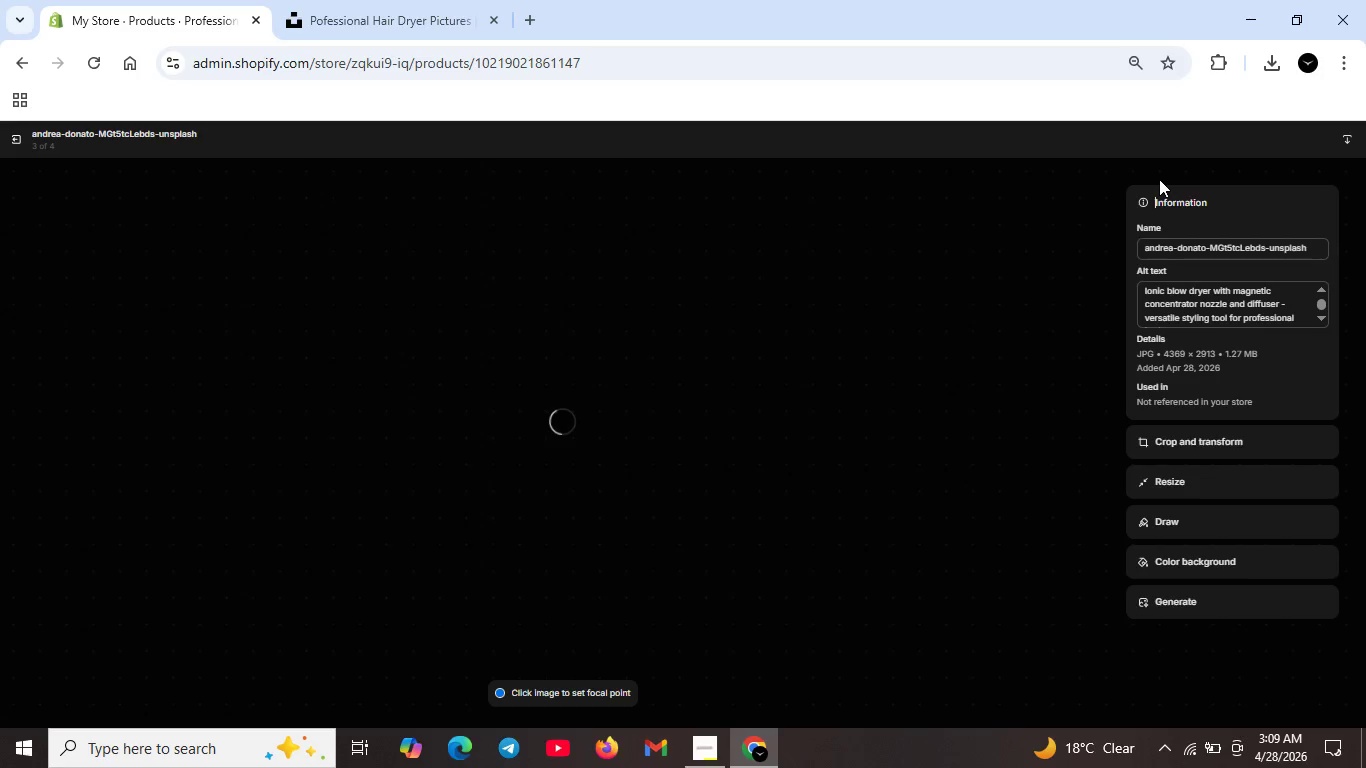 
left_click([13, 138])
 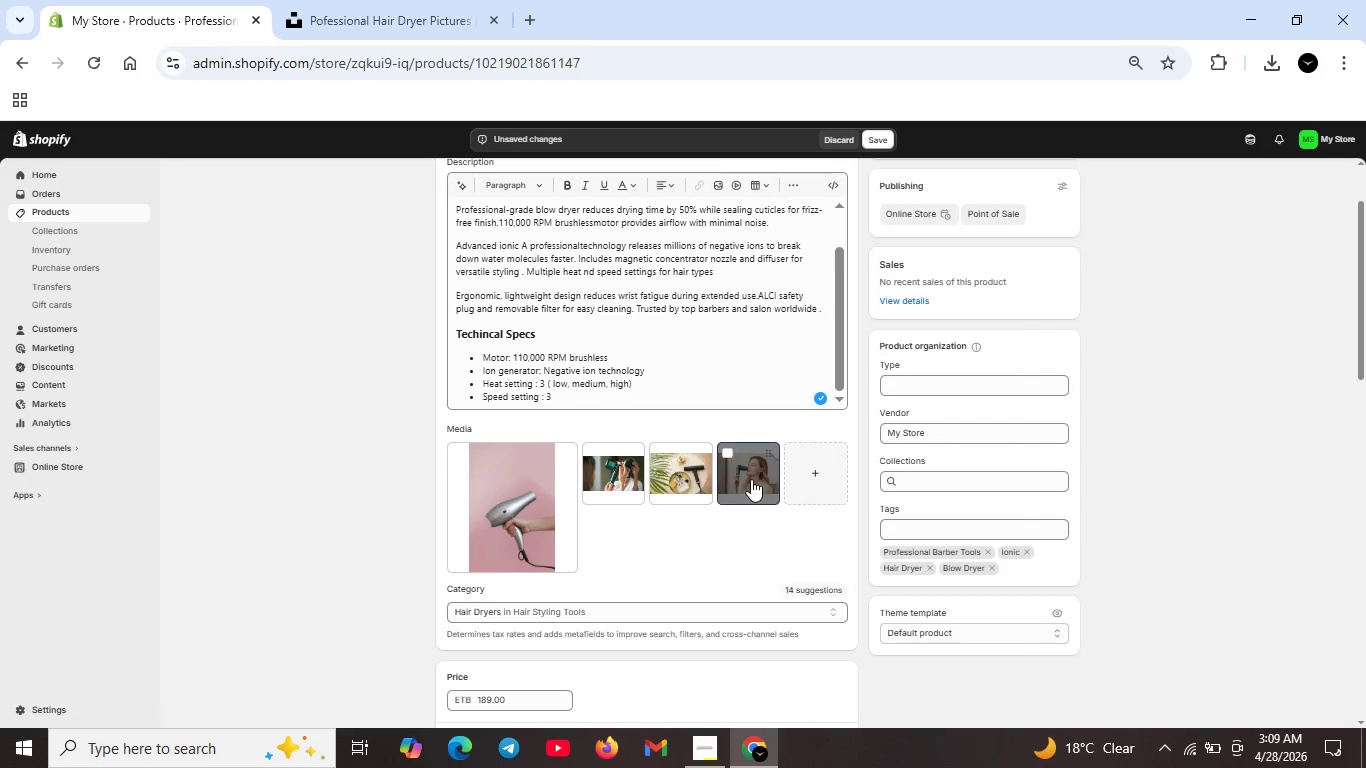 
double_click([751, 479])
 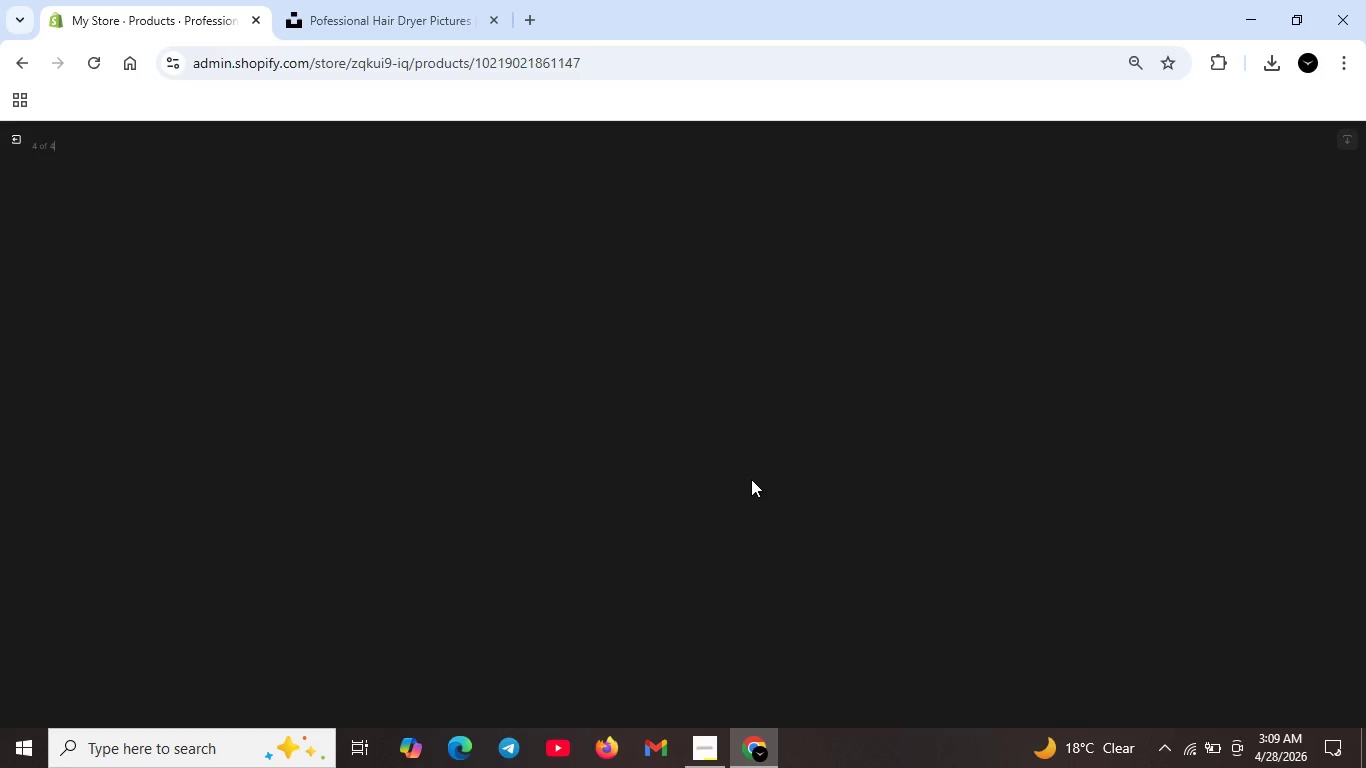 
wait(8.19)
 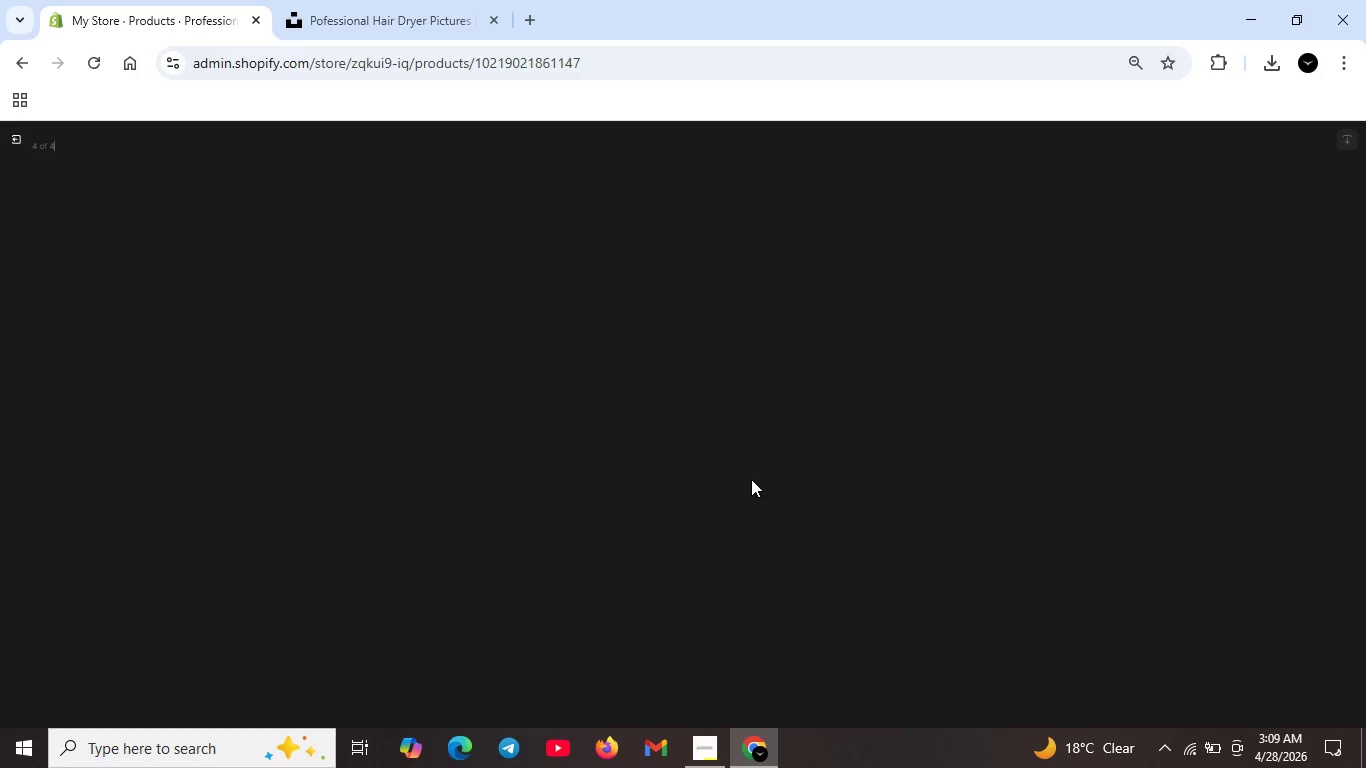 
left_click([1164, 290])
 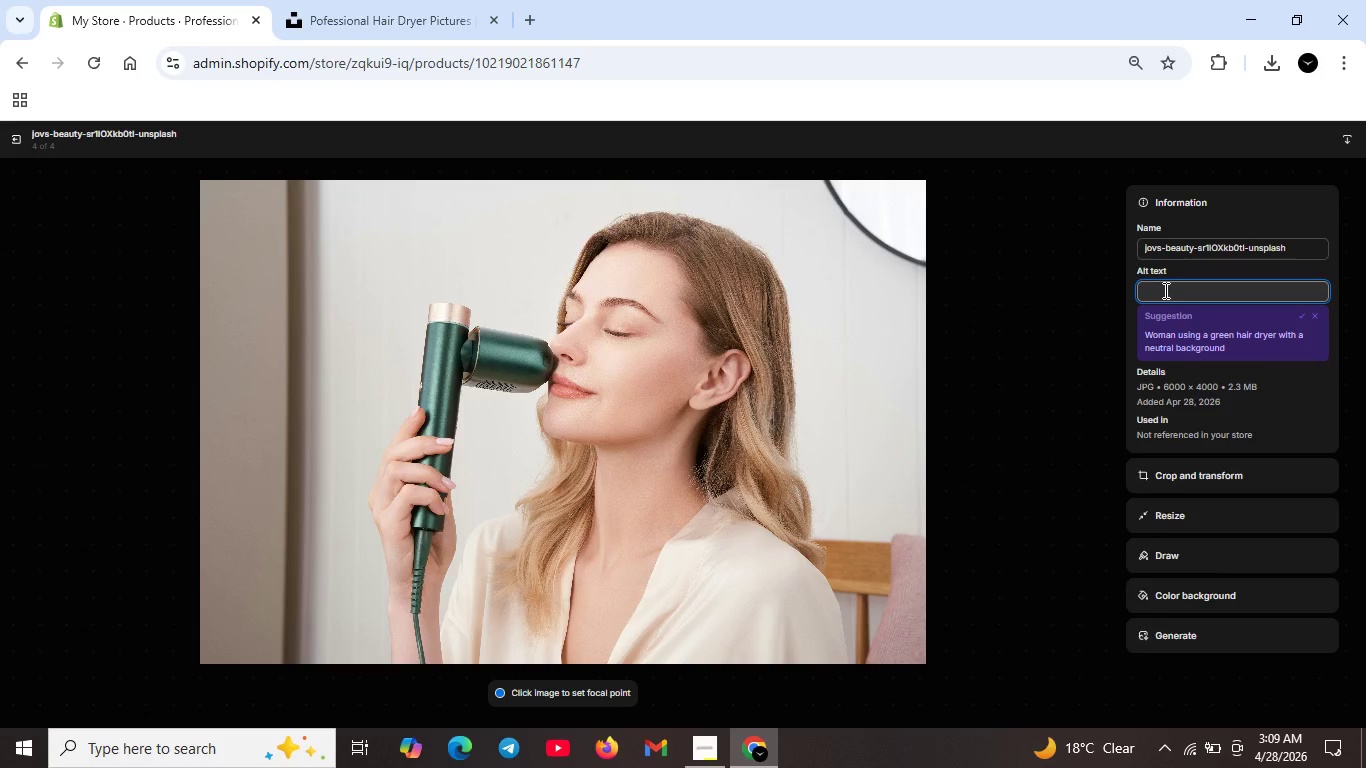 
type(Close)
key(Backspace)
key(Backspace)
key(Backspace)
key(Backspace)
key(Backspace)
key(Backspace)
type(Professional Ionic blow dryer- ergnomic design with multiple heat and speed settings)
 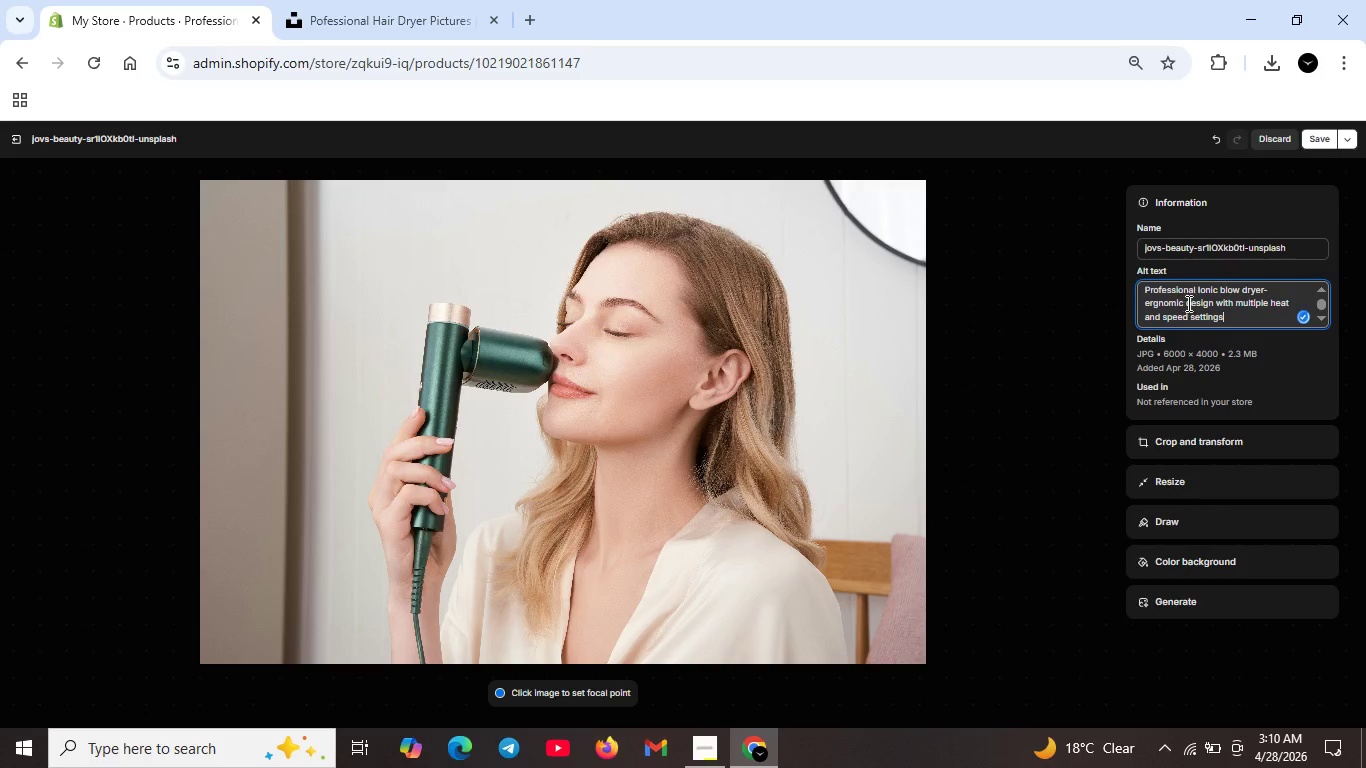 
scroll: coordinate [1189, 304], scroll_direction: none, amount: 0.0
 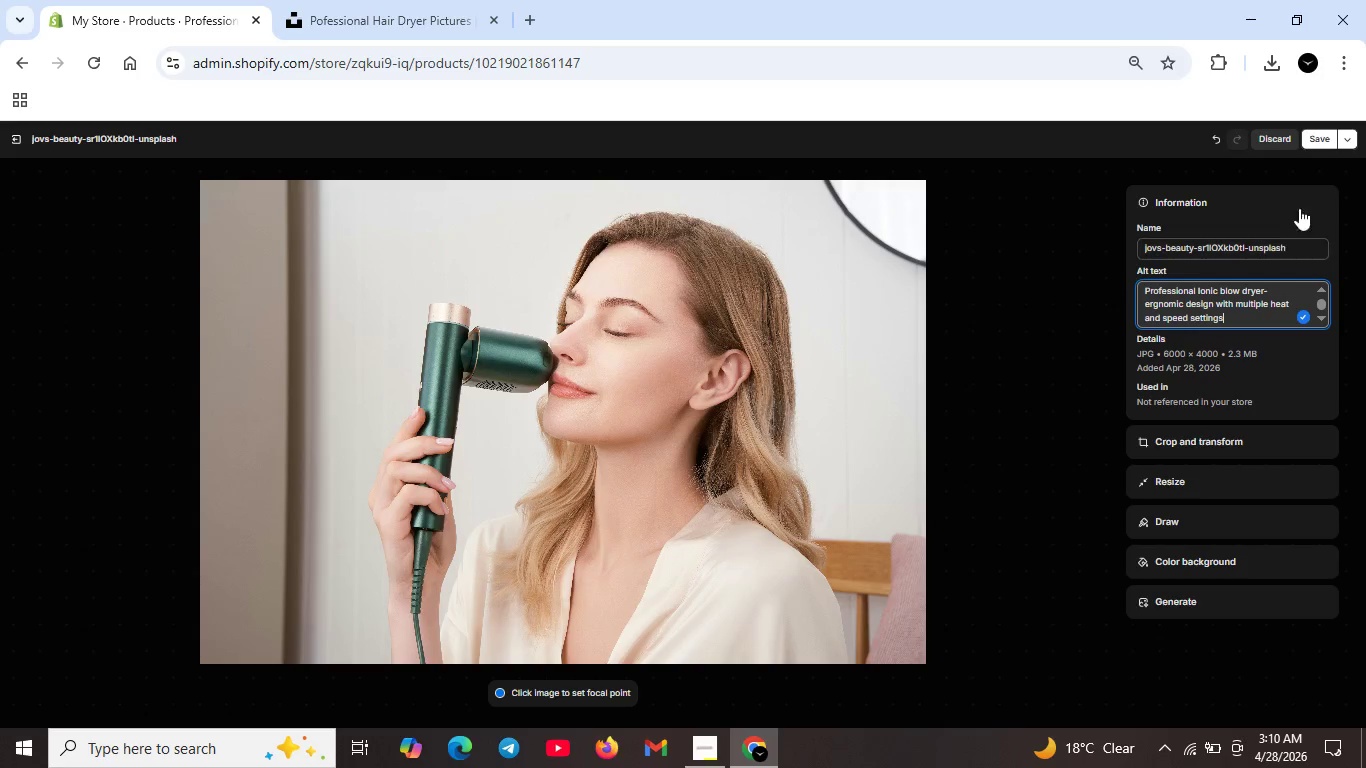 
left_click([1314, 143])
 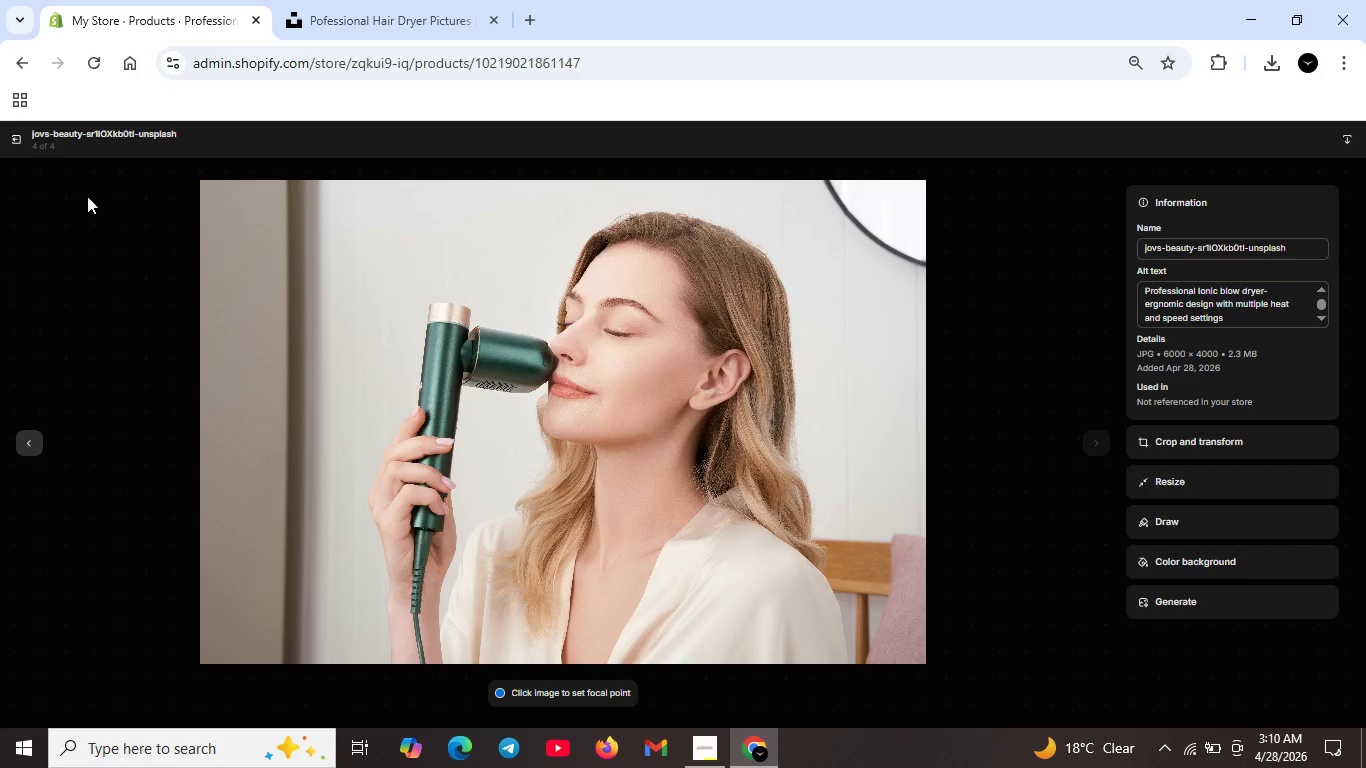 
left_click([22, 140])
 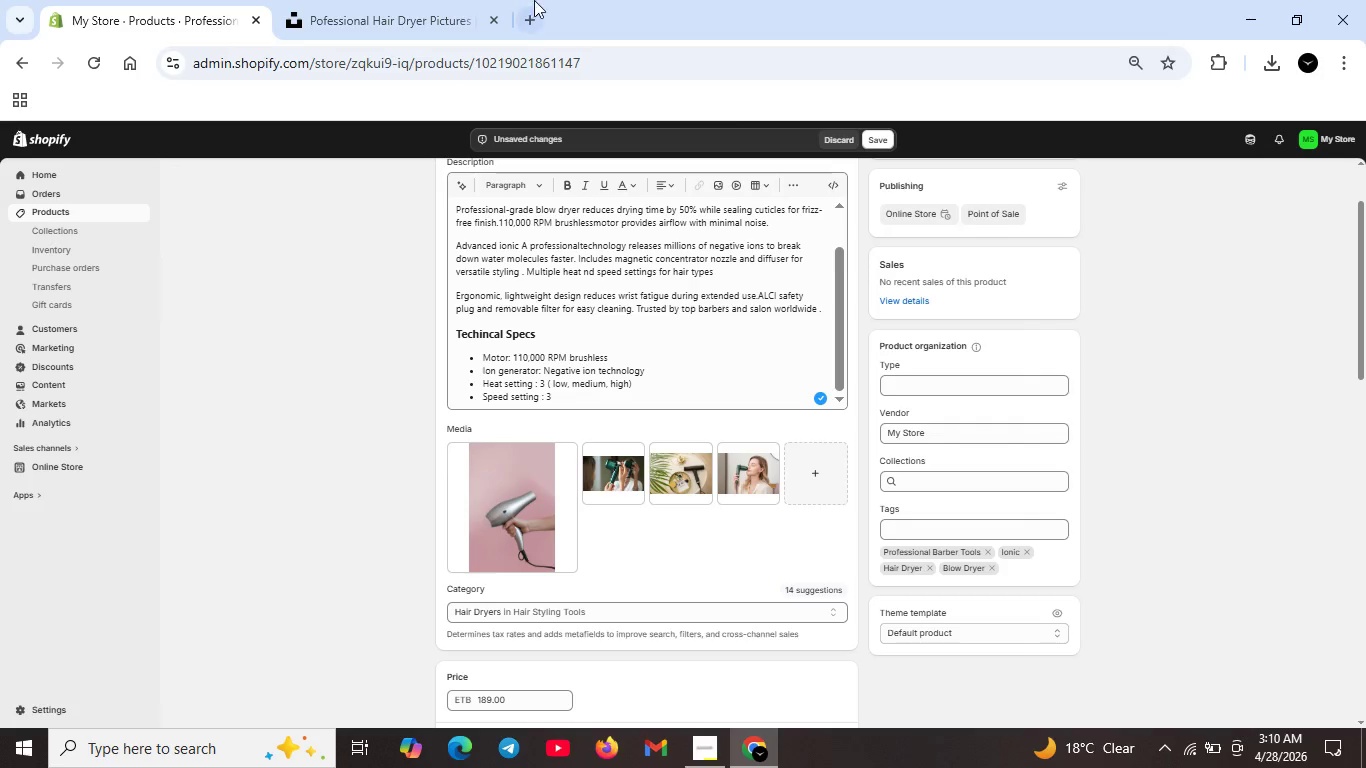 
left_click([883, 132])
 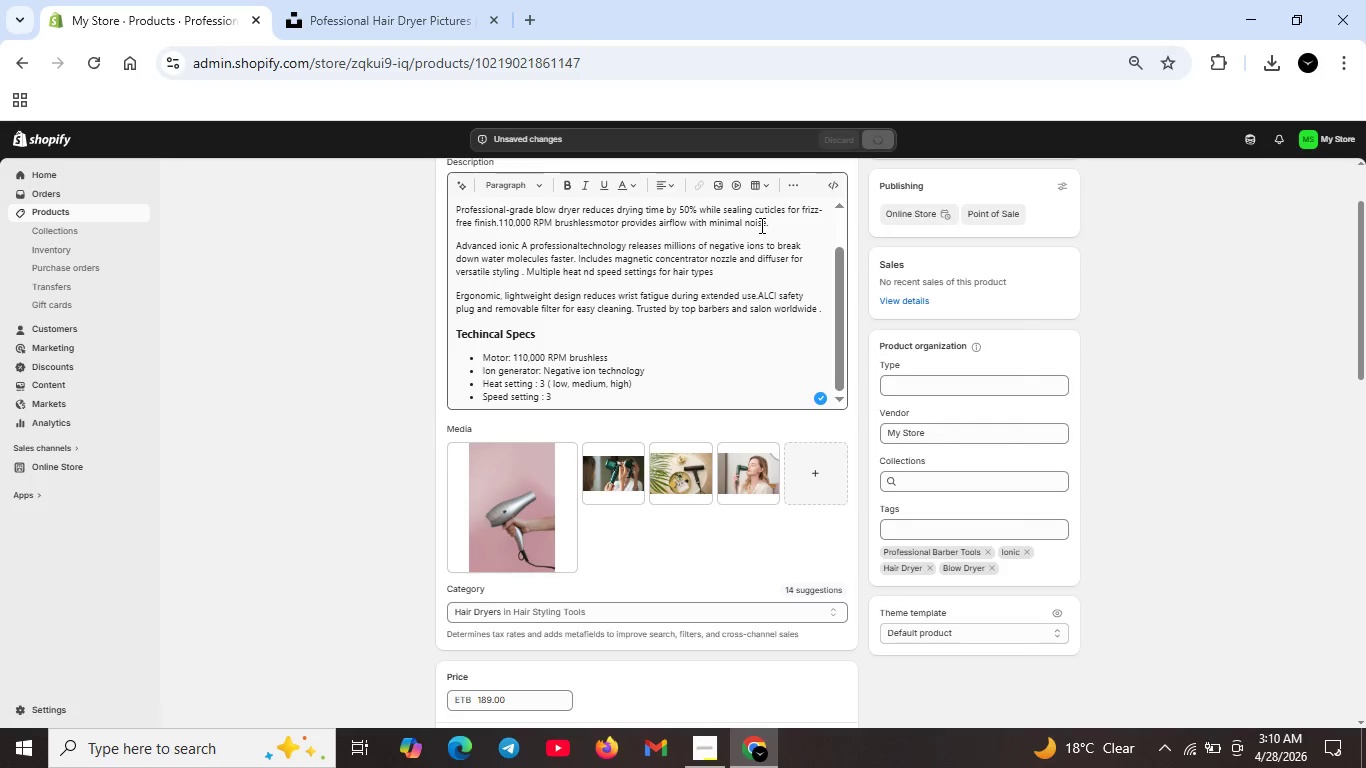 
scroll: coordinate [790, 286], scroll_direction: none, amount: 0.0
 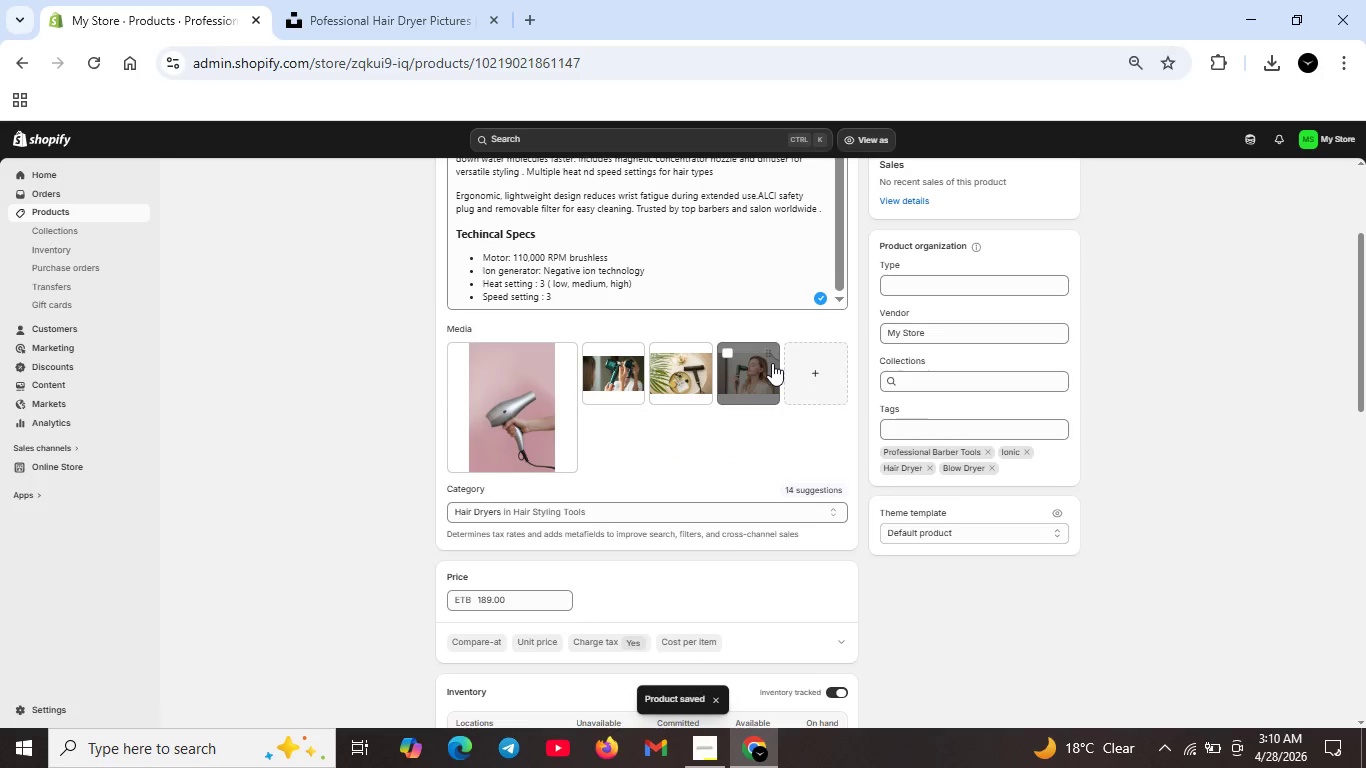 
scroll: coordinate [795, 455], scroll_direction: down, amount: 10.0
 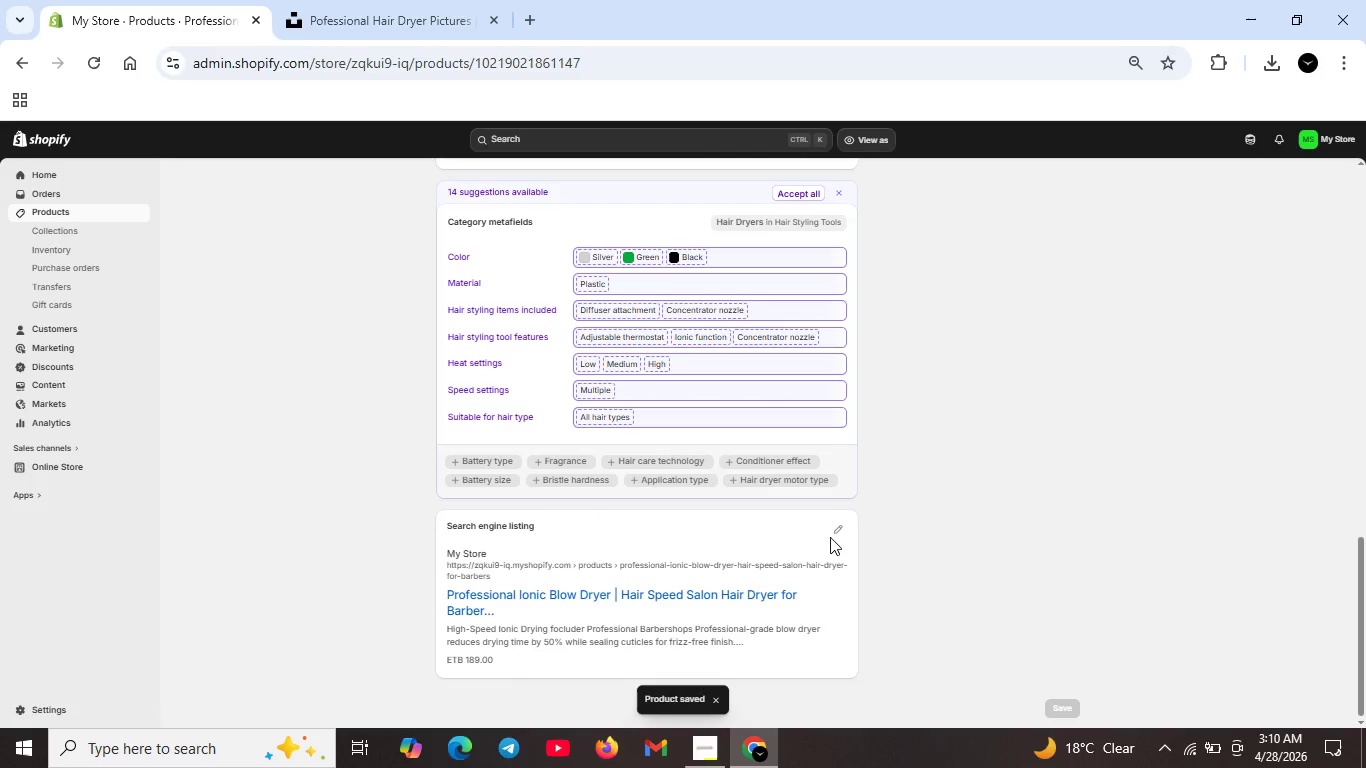 
left_click([842, 527])
 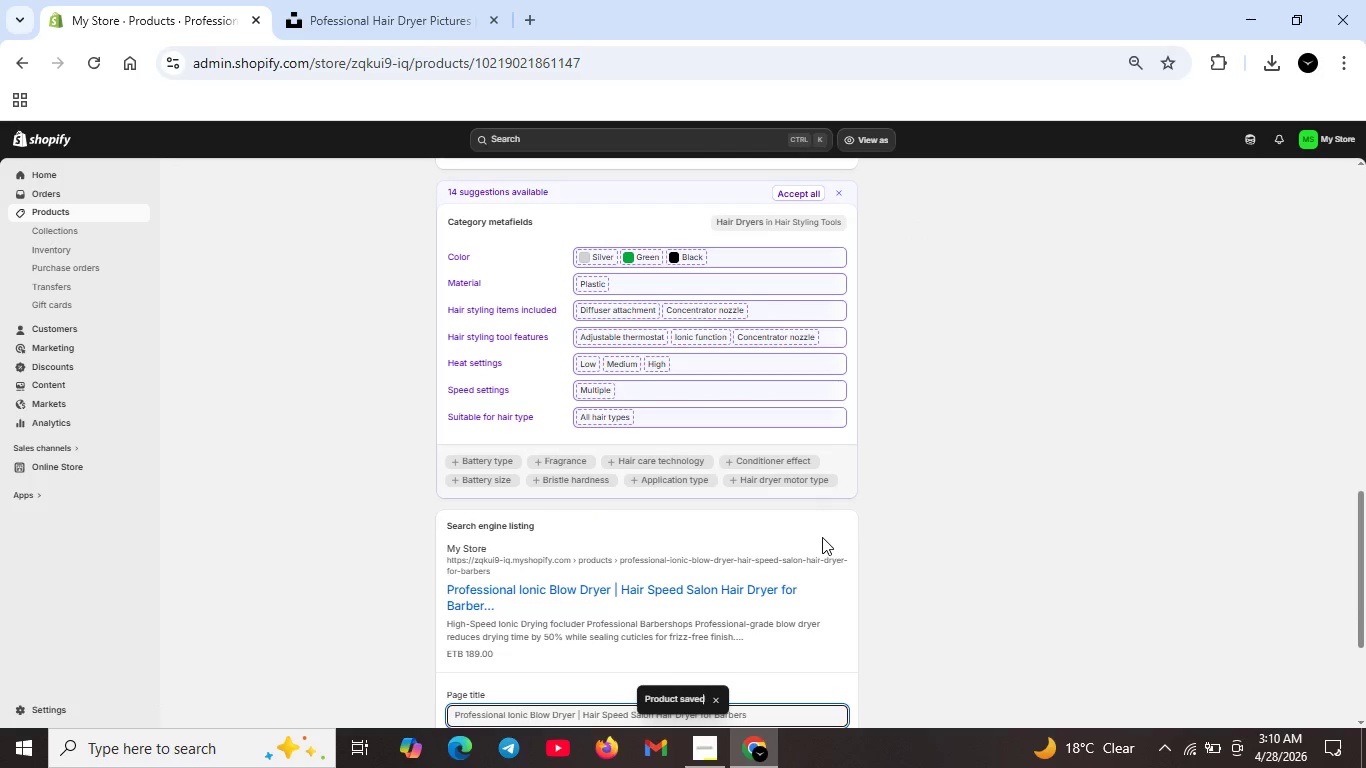 
scroll: coordinate [734, 530], scroll_direction: down, amount: 4.0
 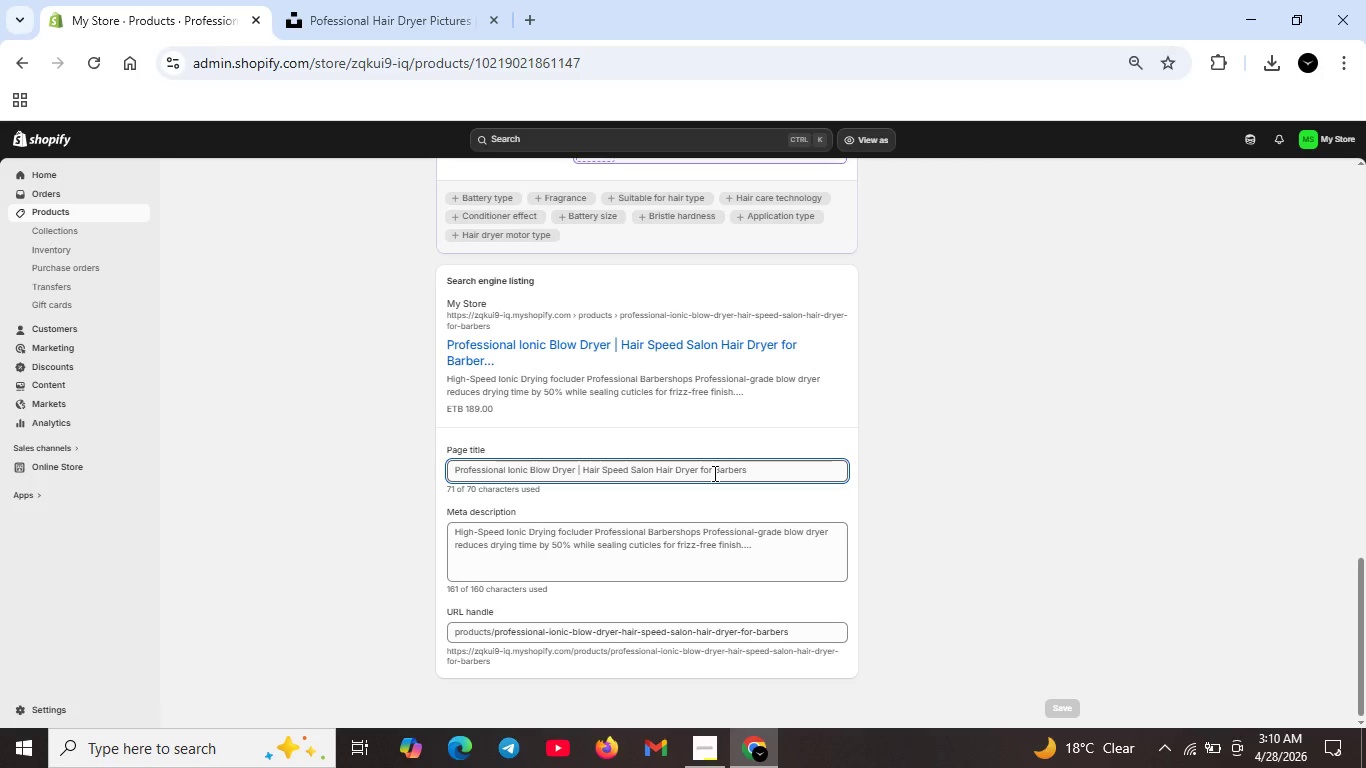 
wait(11.13)
 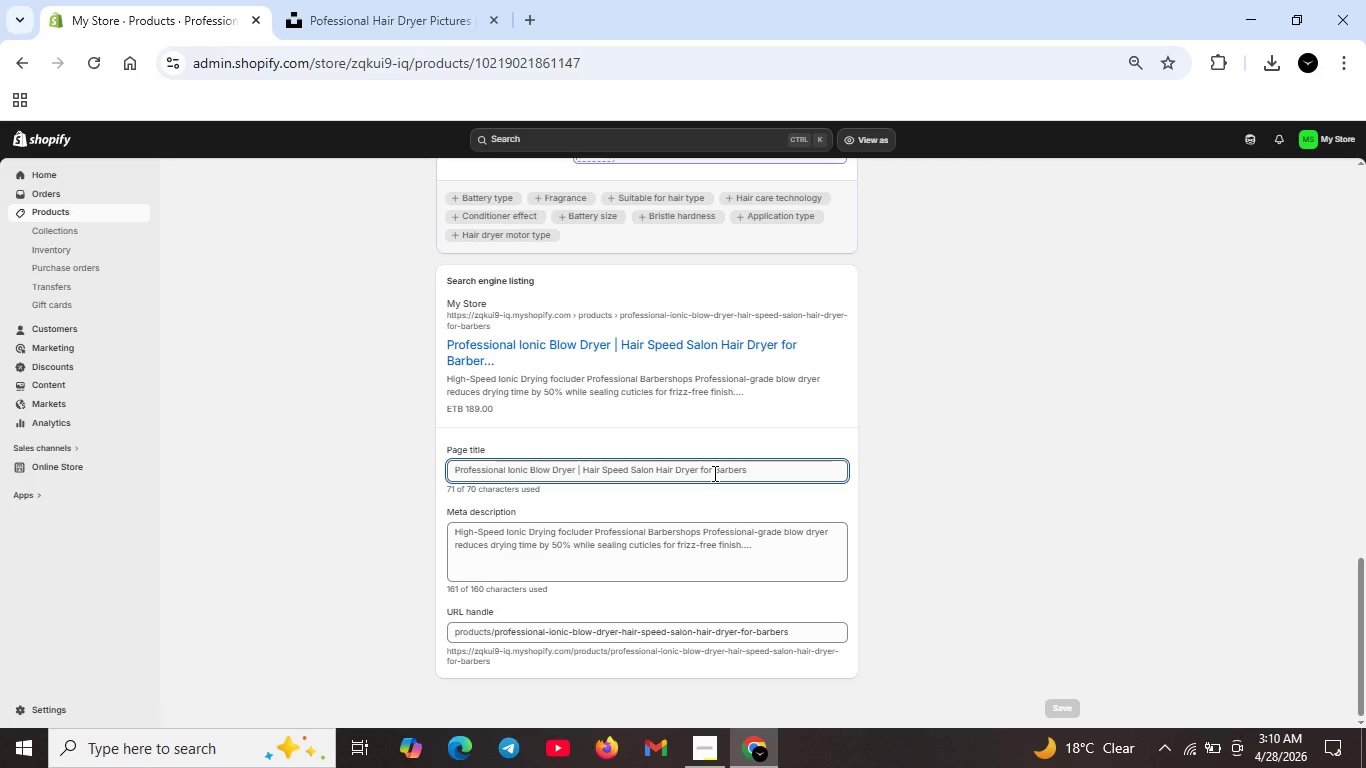 
left_click_drag(start_coordinate=[697, 472], to_coordinate=[758, 474])
 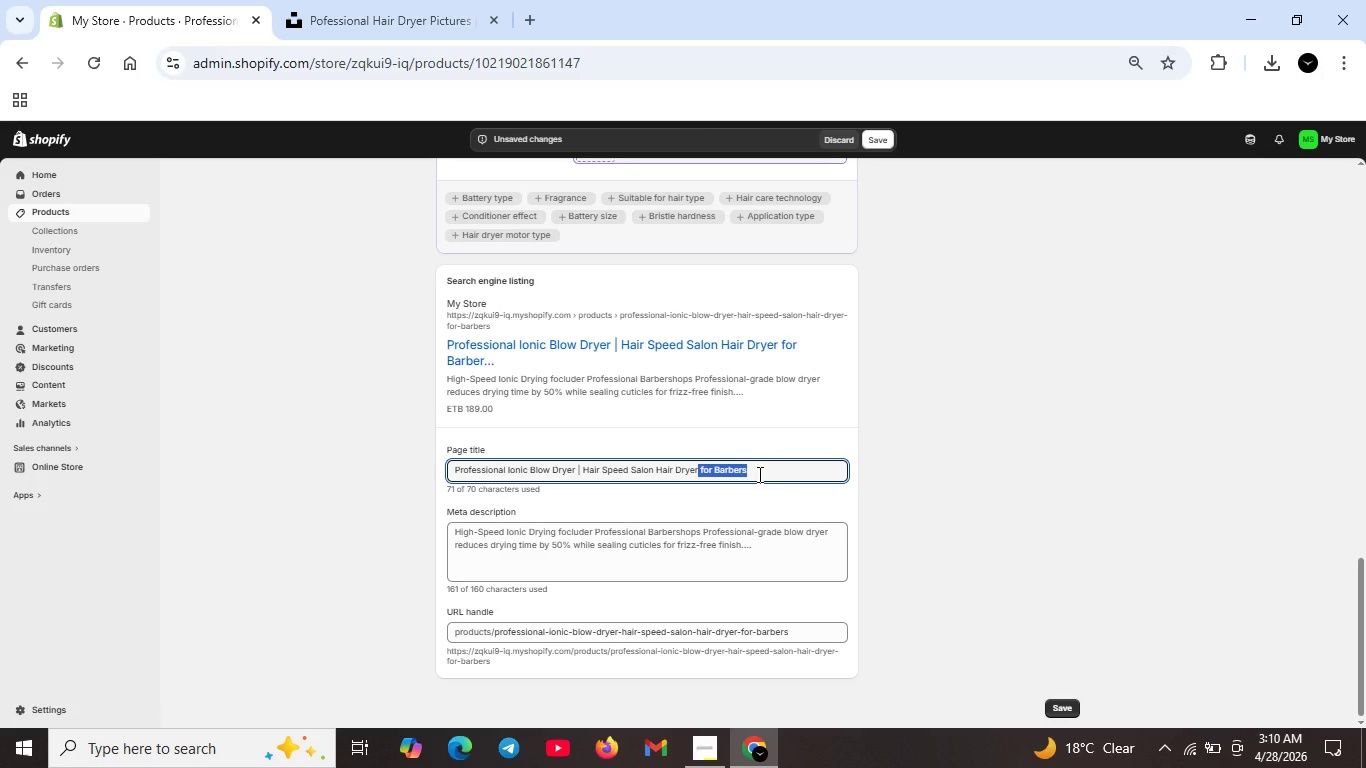 
key(Backspace)
 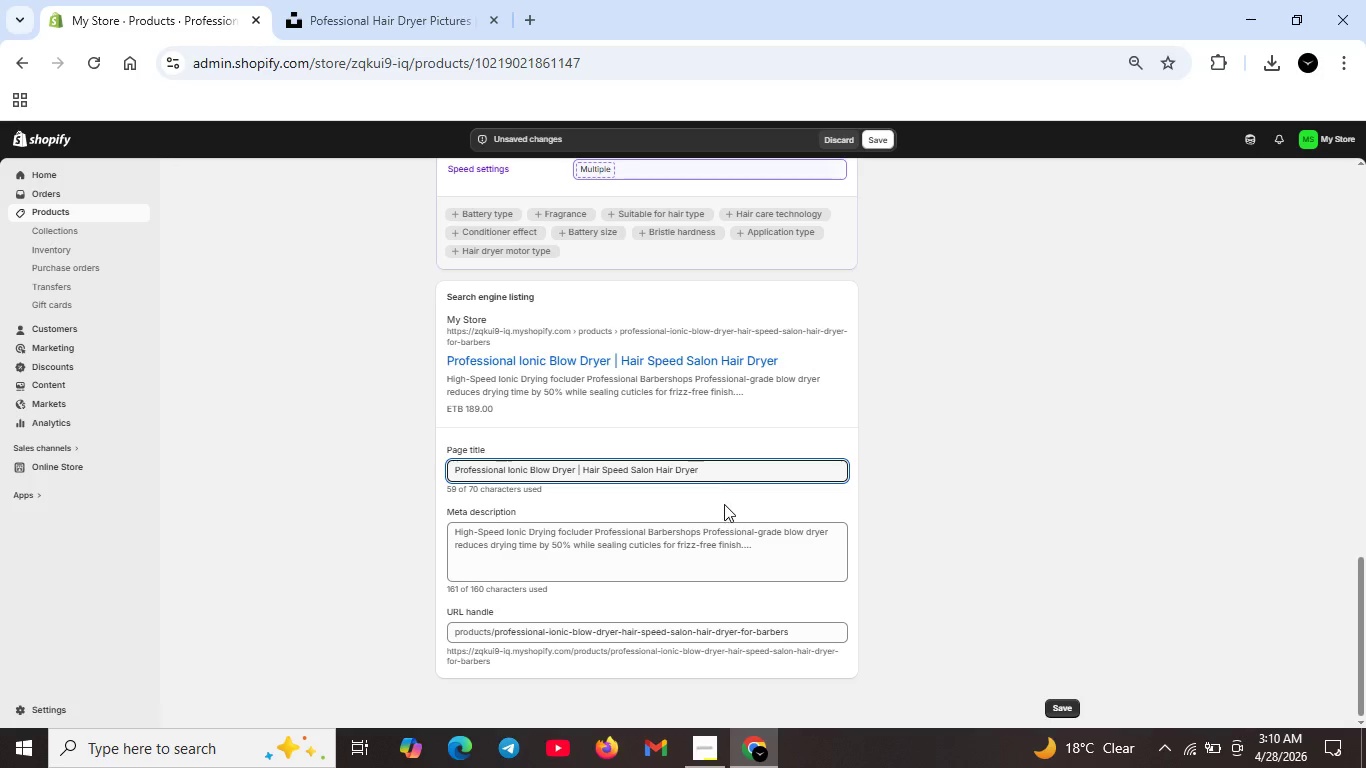 
scroll: coordinate [682, 506], scroll_direction: down, amount: 1.0
 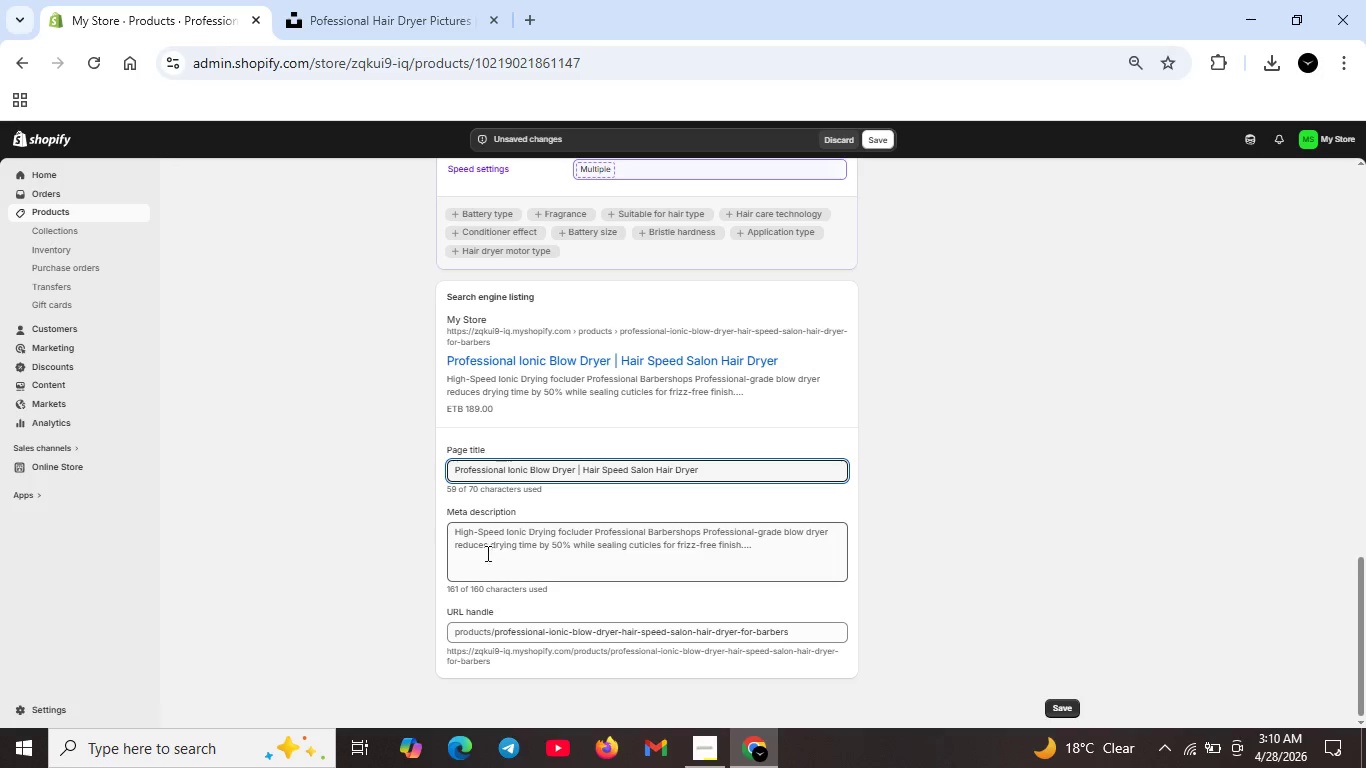 
left_click([484, 553])
 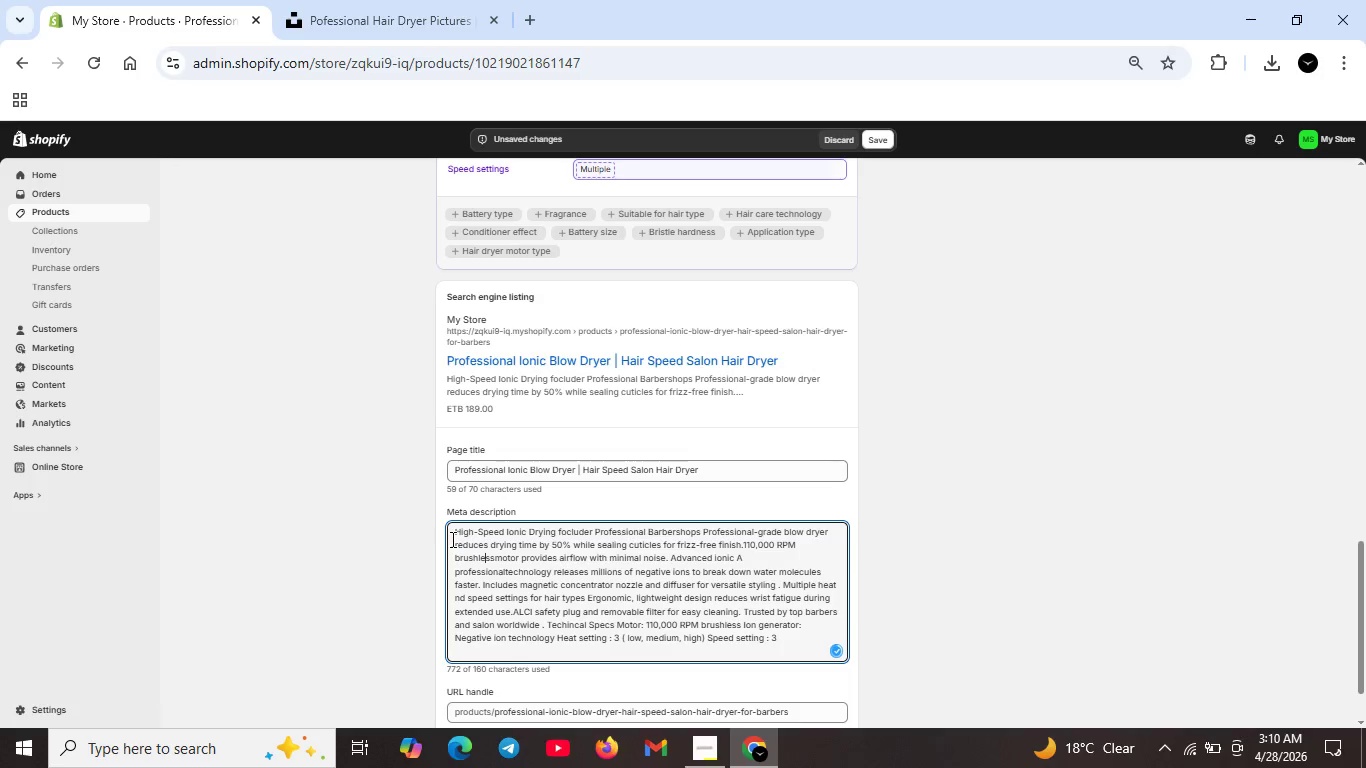 
left_click_drag(start_coordinate=[454, 535], to_coordinate=[811, 647])
 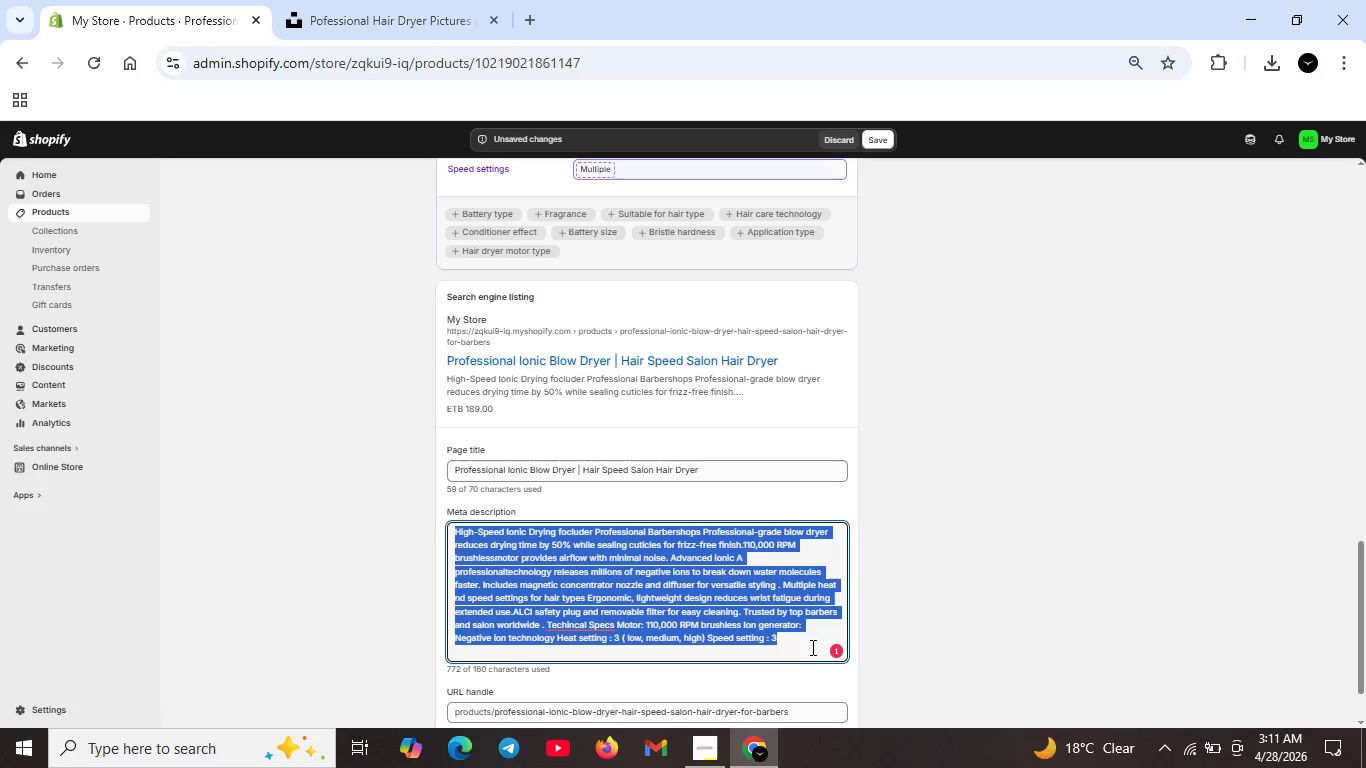 
key(Backspace)
type(Professional onic blow dryer for barbers .)
 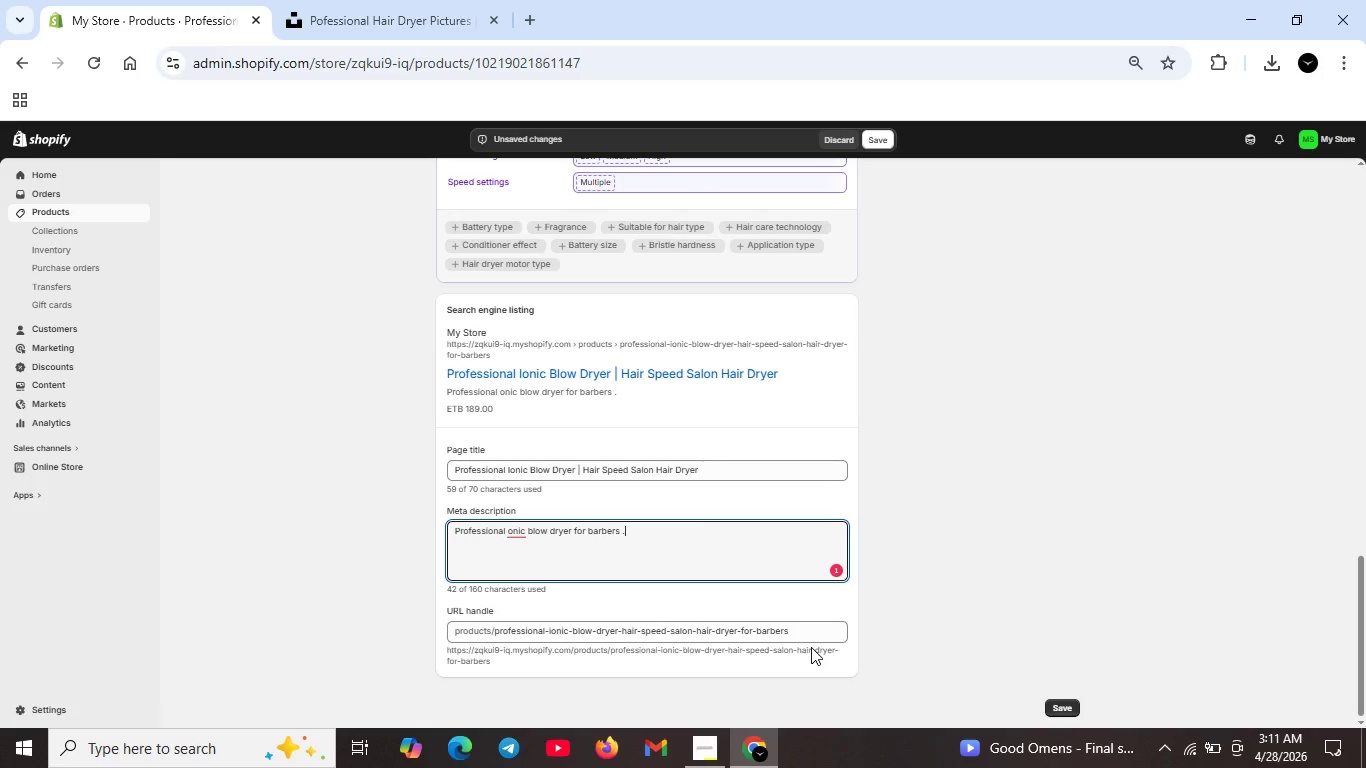 
wait(21.25)
 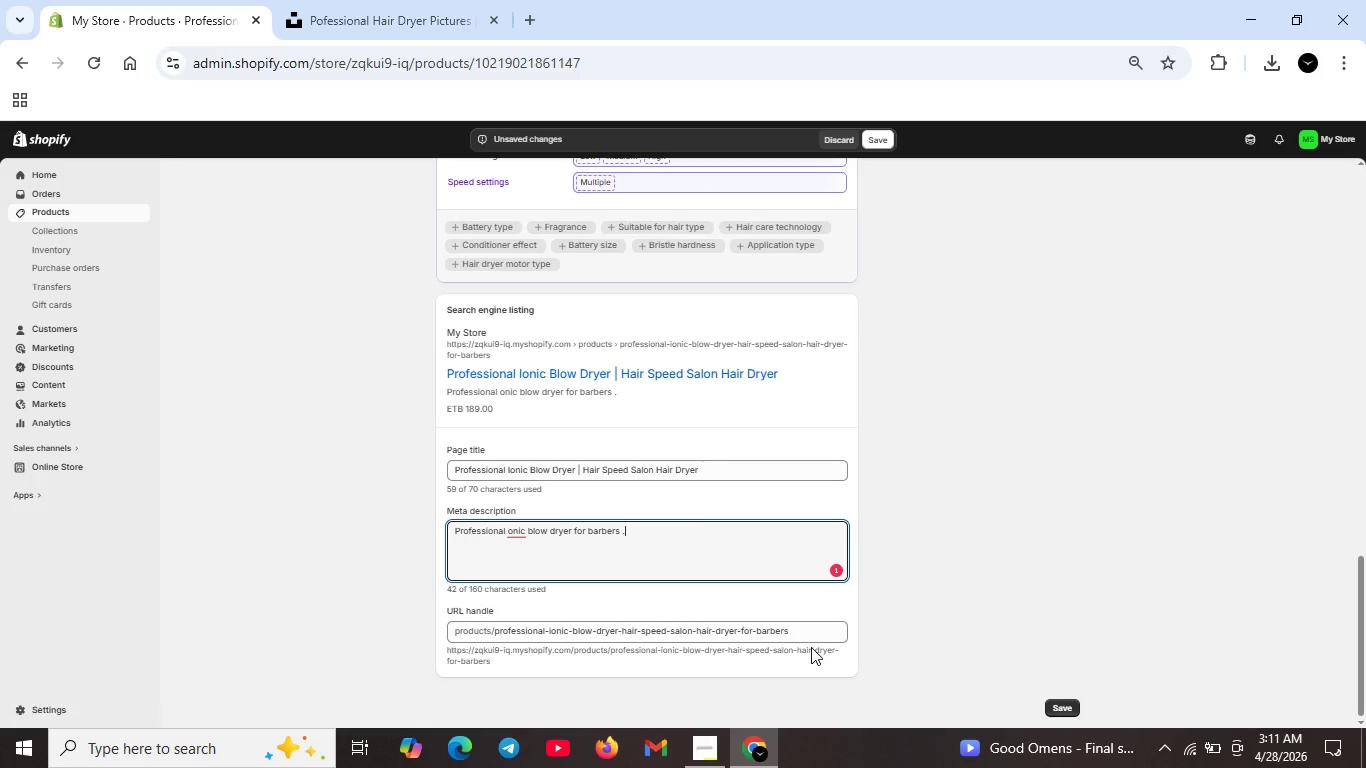 
key(Backspace)
type(110,000 RPM brush =less motor )
 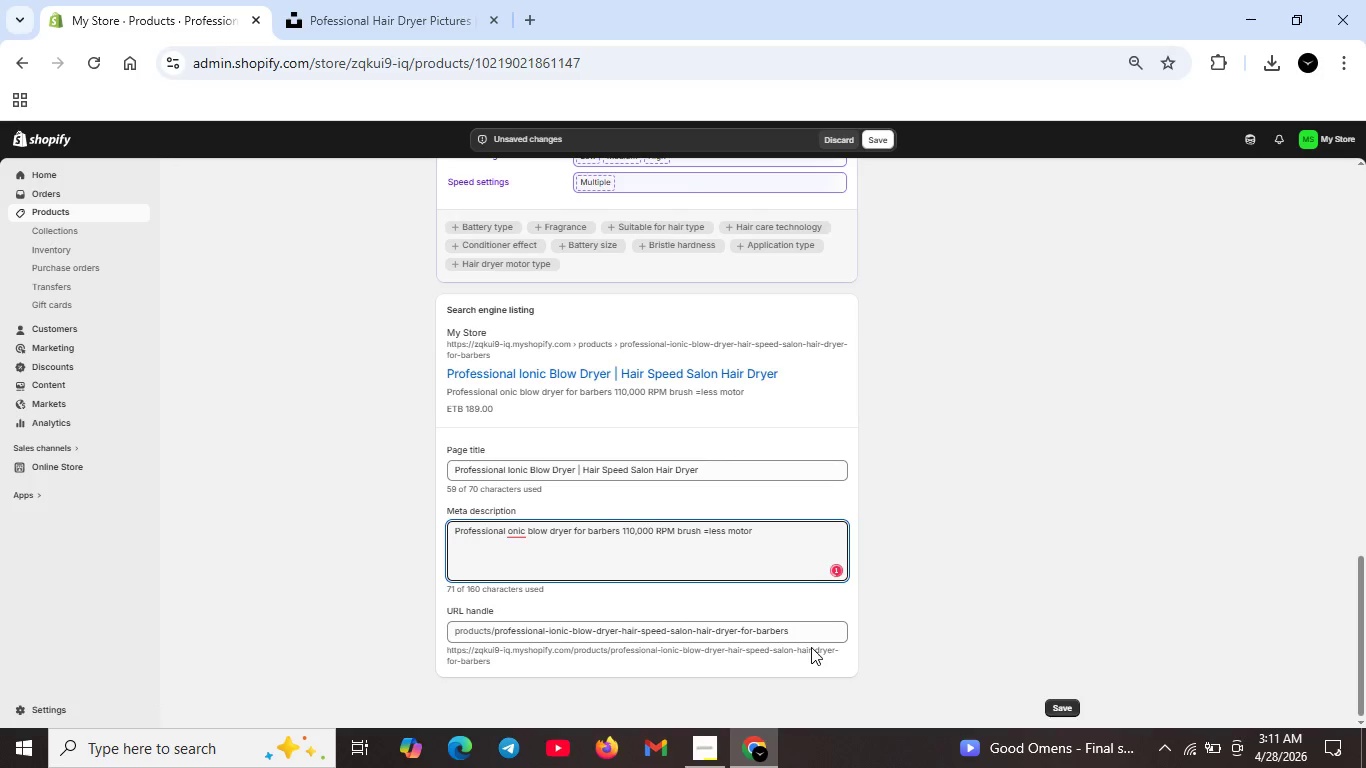 
key(ArrowLeft)
 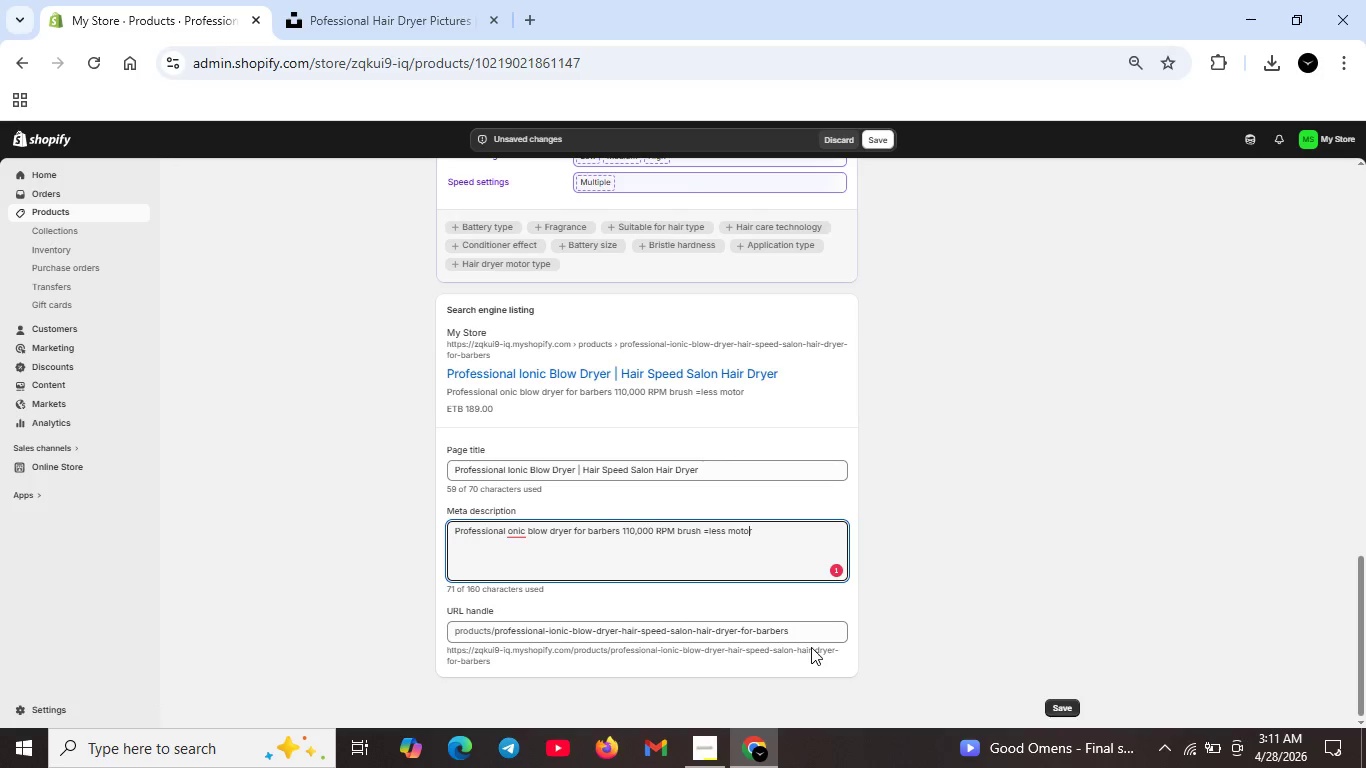 
key(ArrowLeft)
 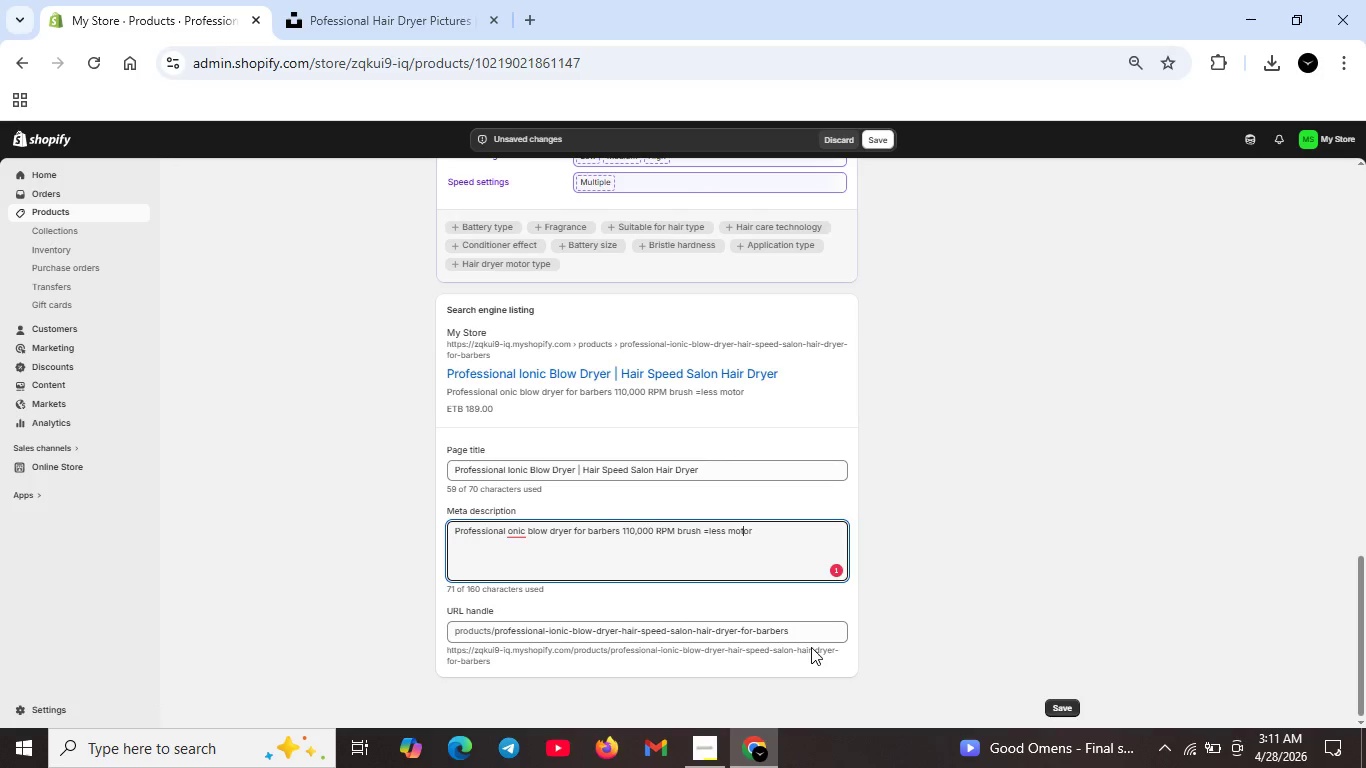 
key(ArrowLeft)
 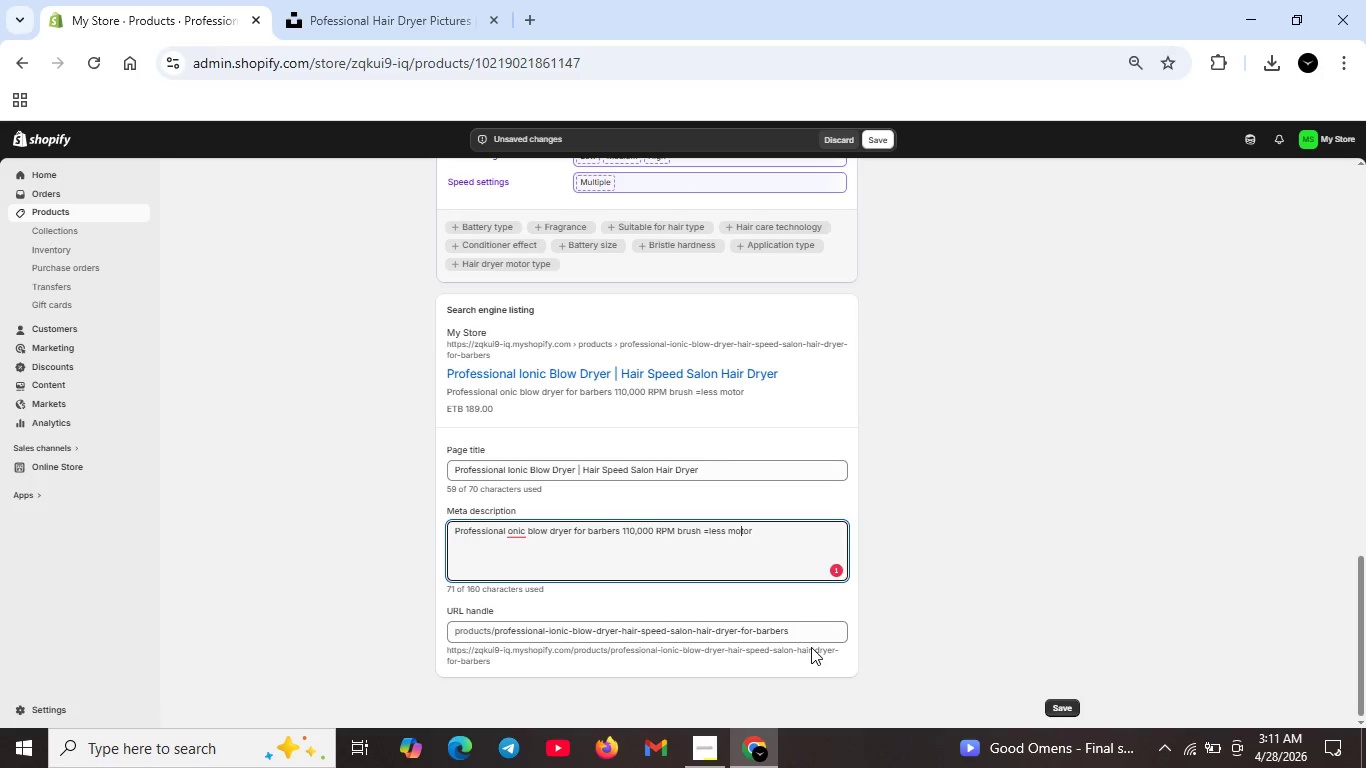 
key(ArrowLeft)
 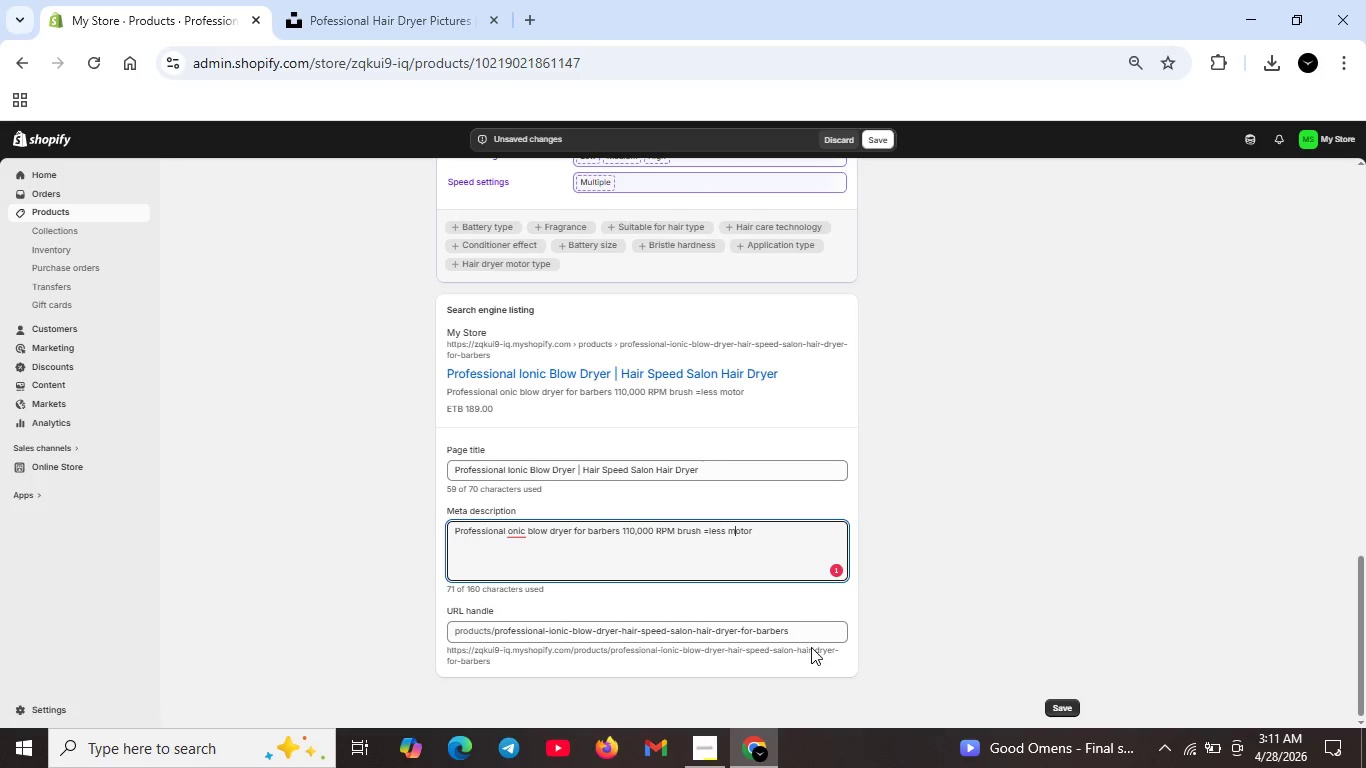 
key(ArrowLeft)
 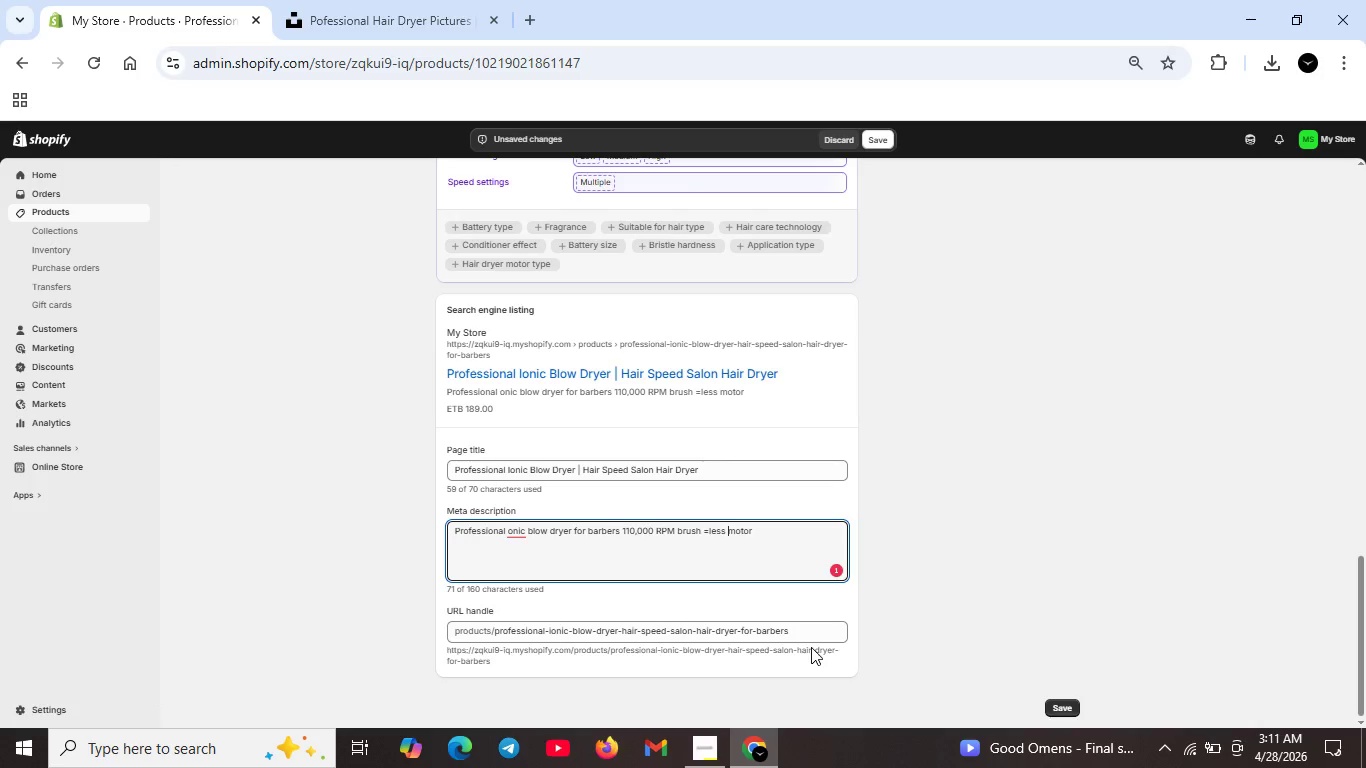 
key(ArrowLeft)
 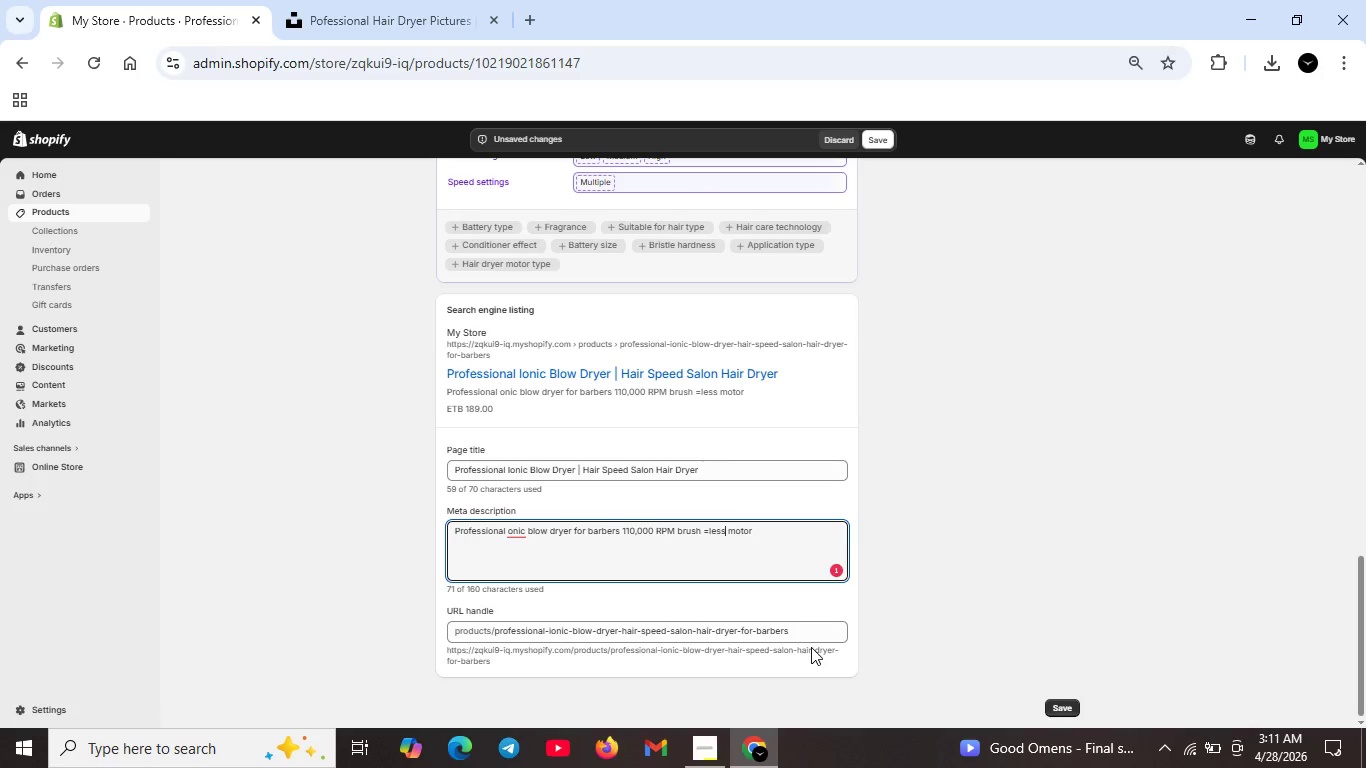 
key(ArrowLeft)
 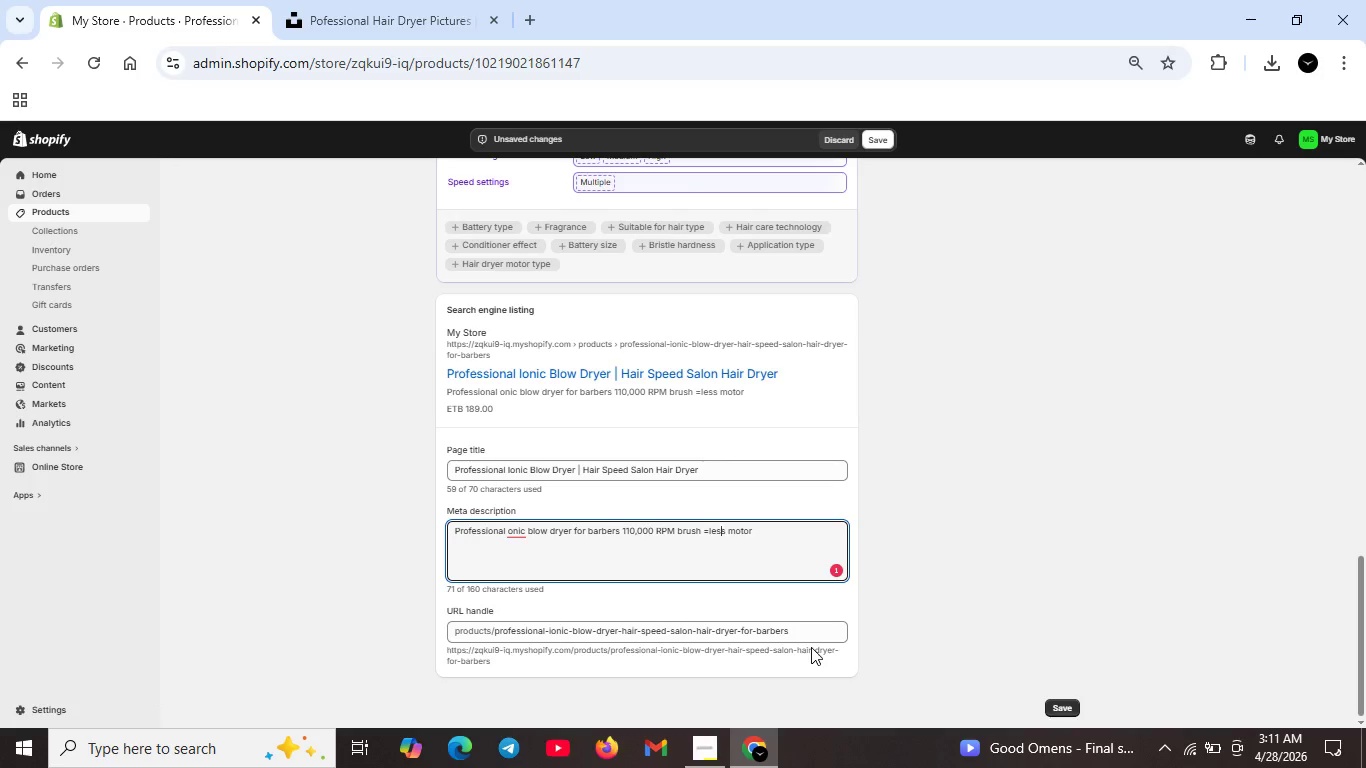 
key(ArrowLeft)
 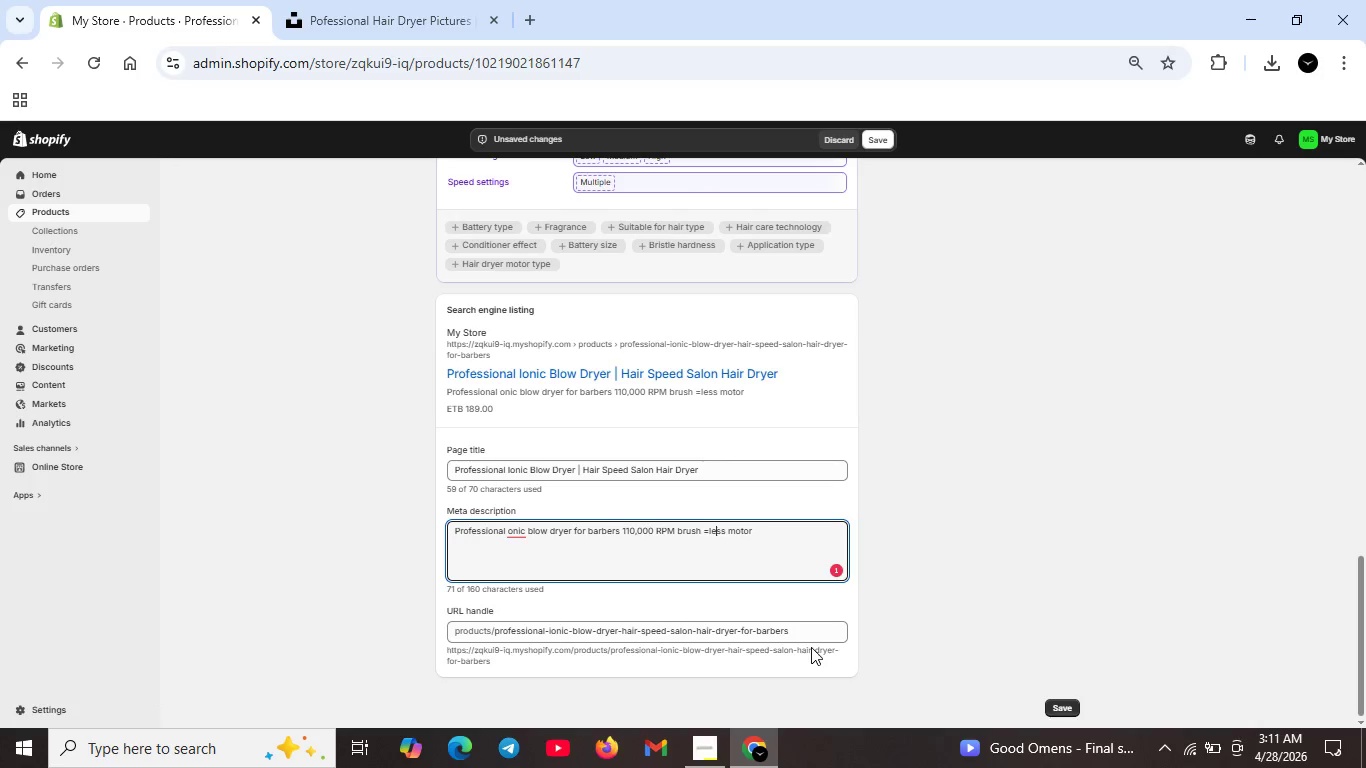 
key(ArrowLeft)
 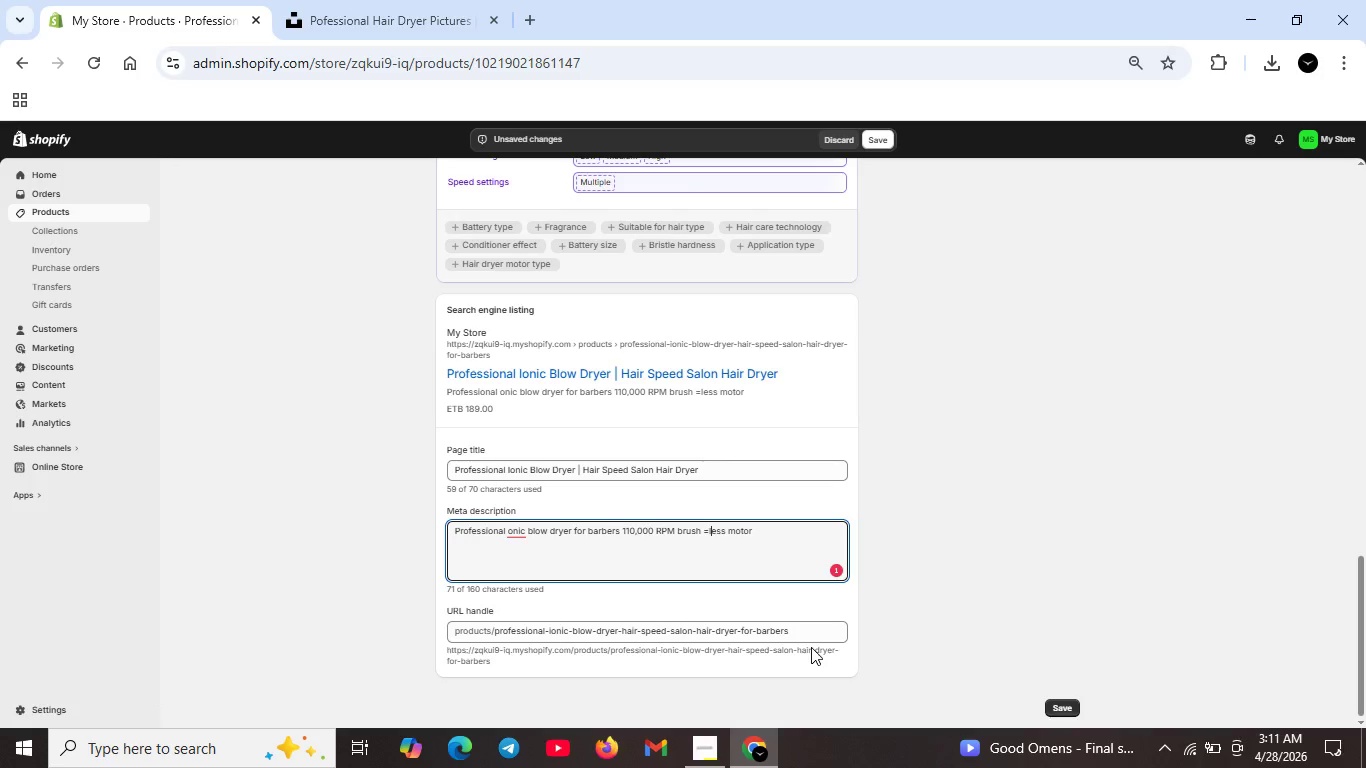 
key(ArrowLeft)
 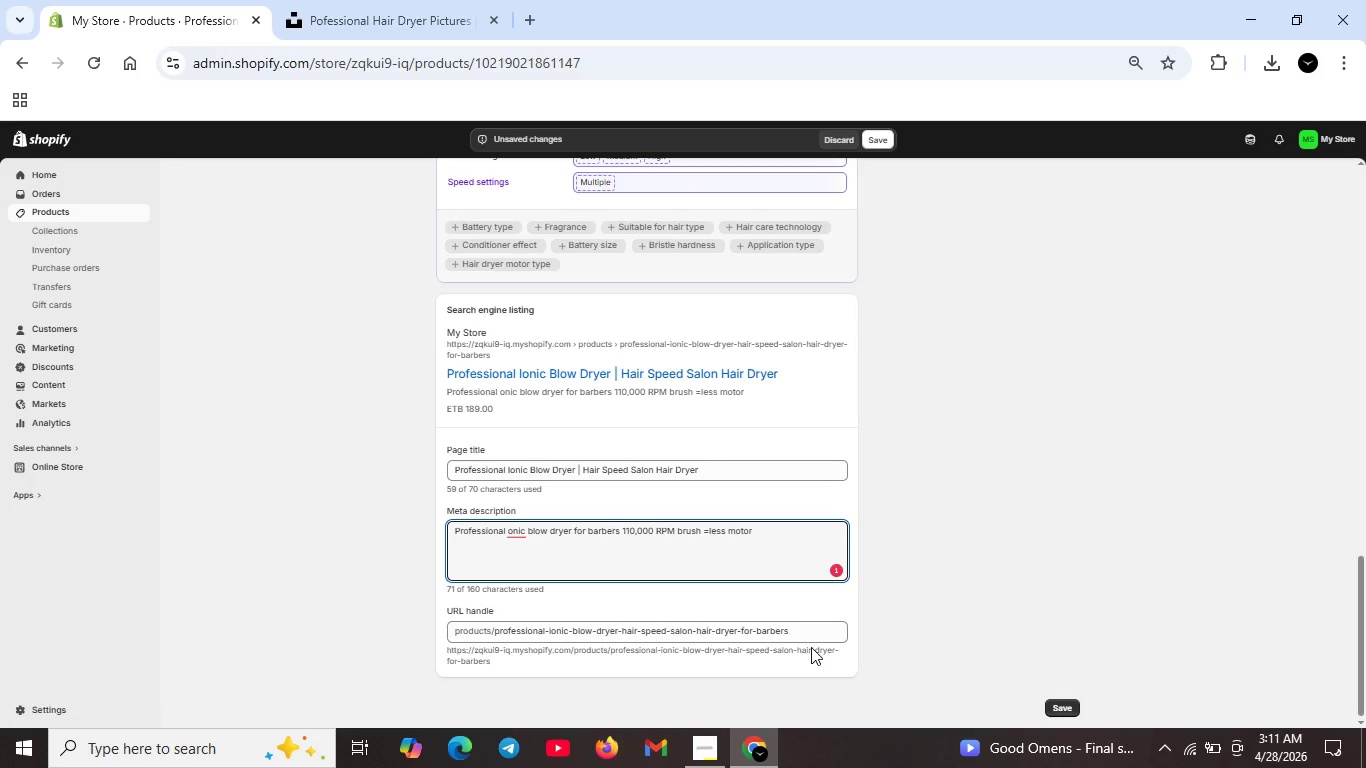 
key(Backspace)
 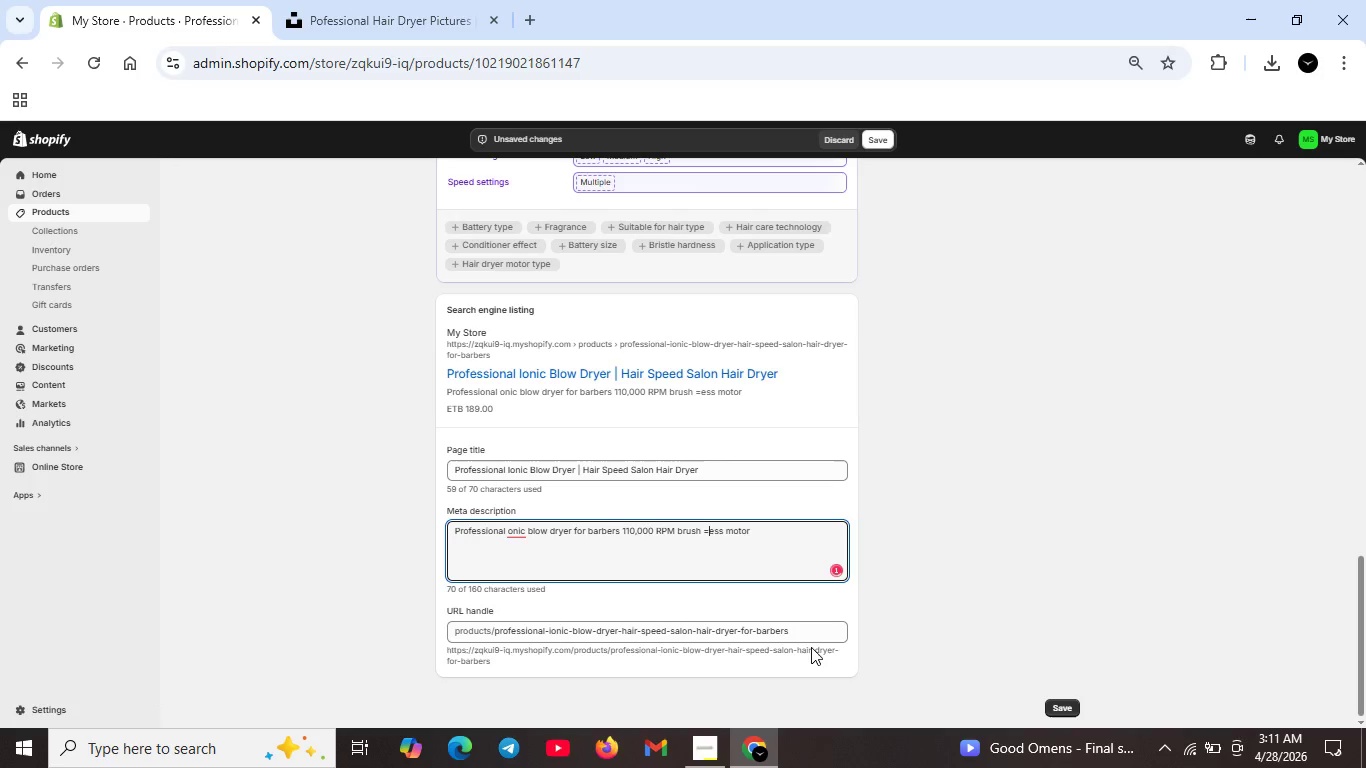 
key(Backspace)
 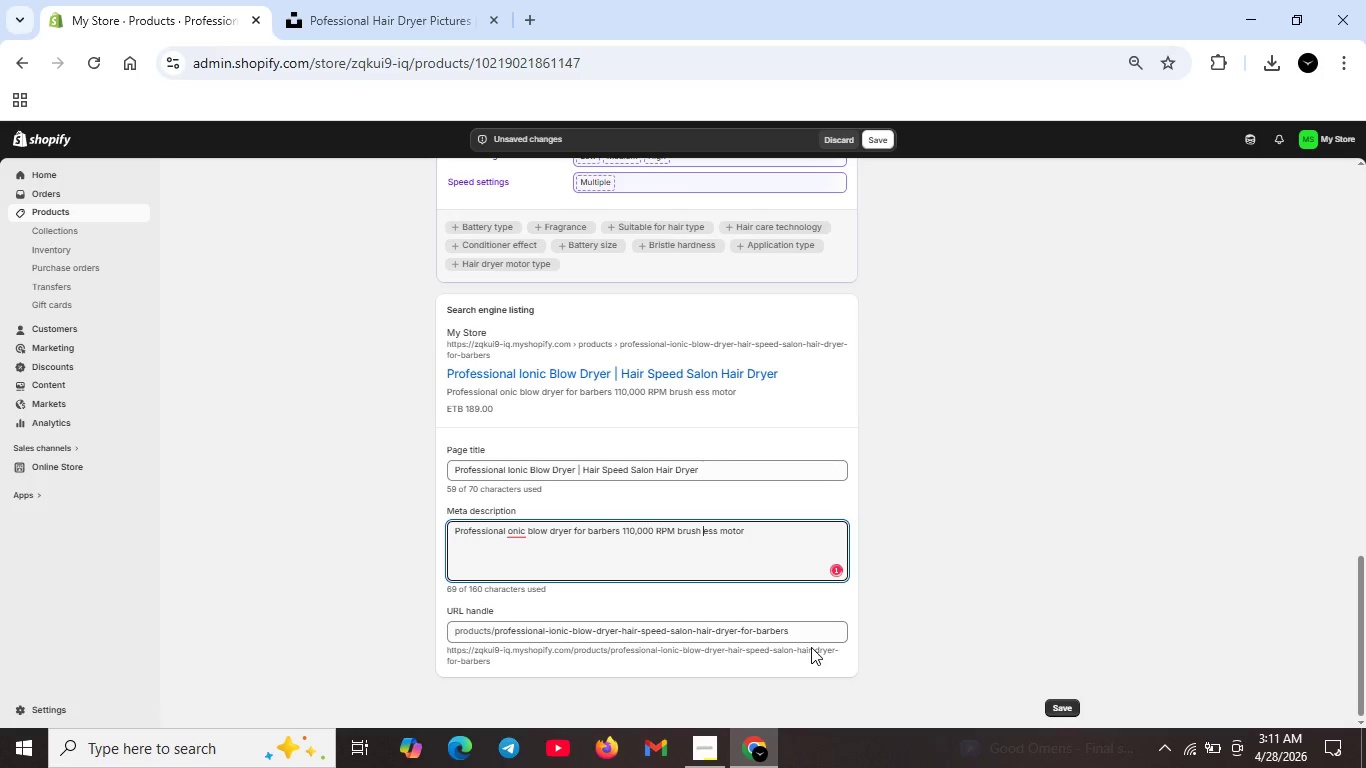 
key(Backspace)
 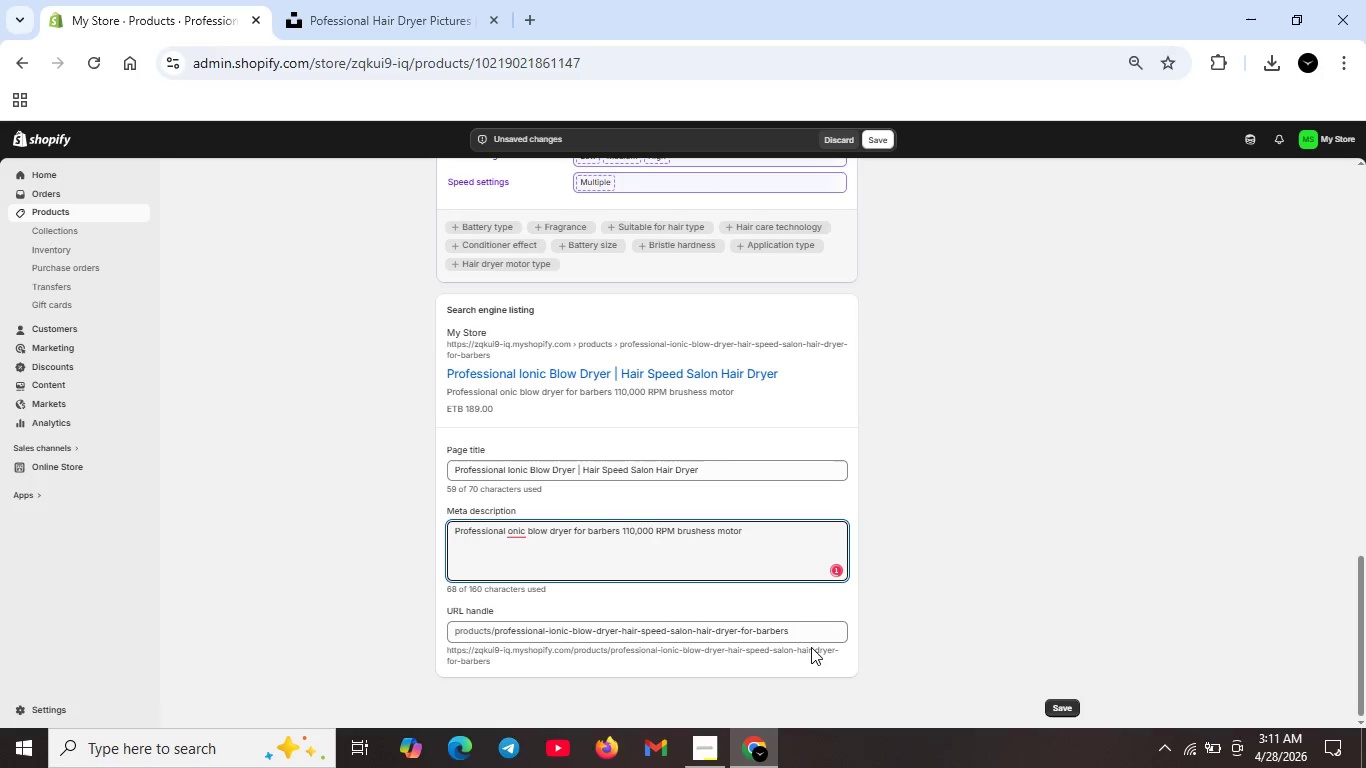 
key(ArrowRight)
 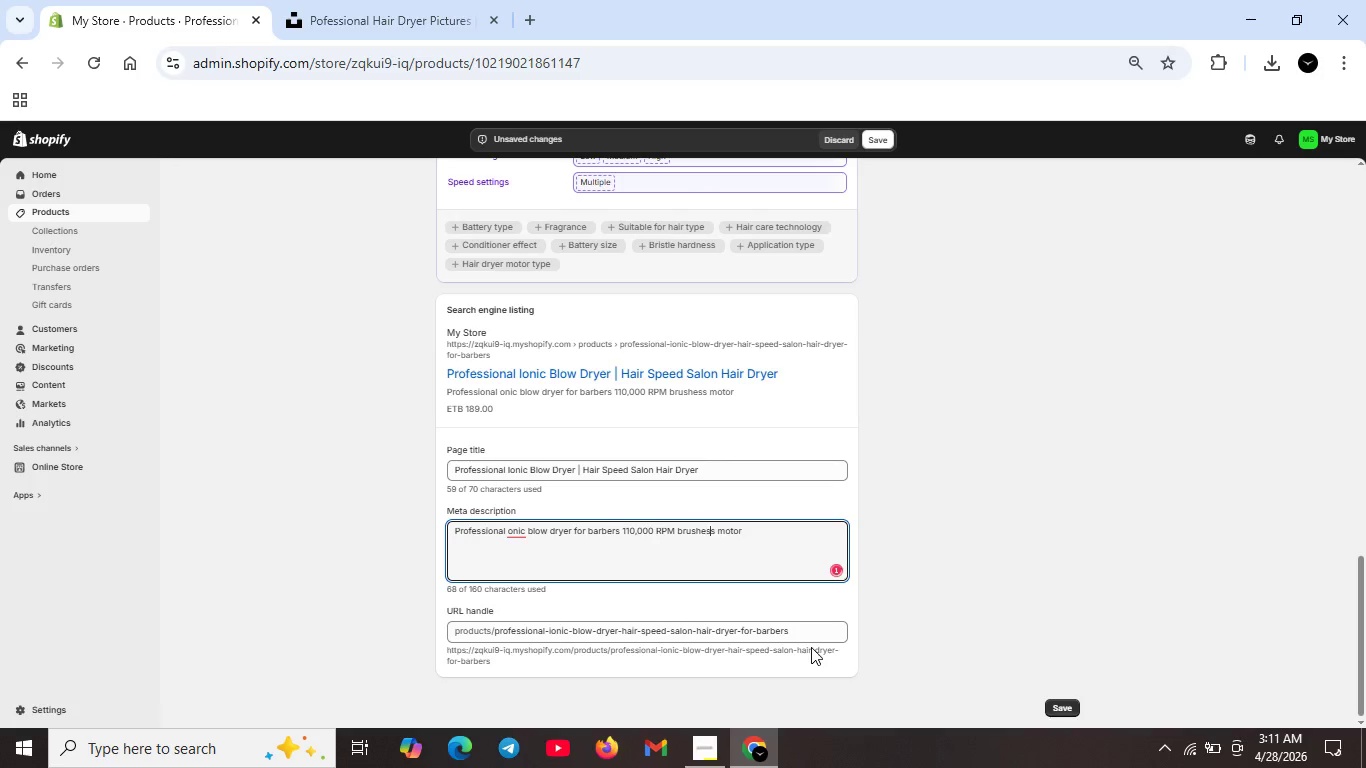 
key(ArrowRight)
 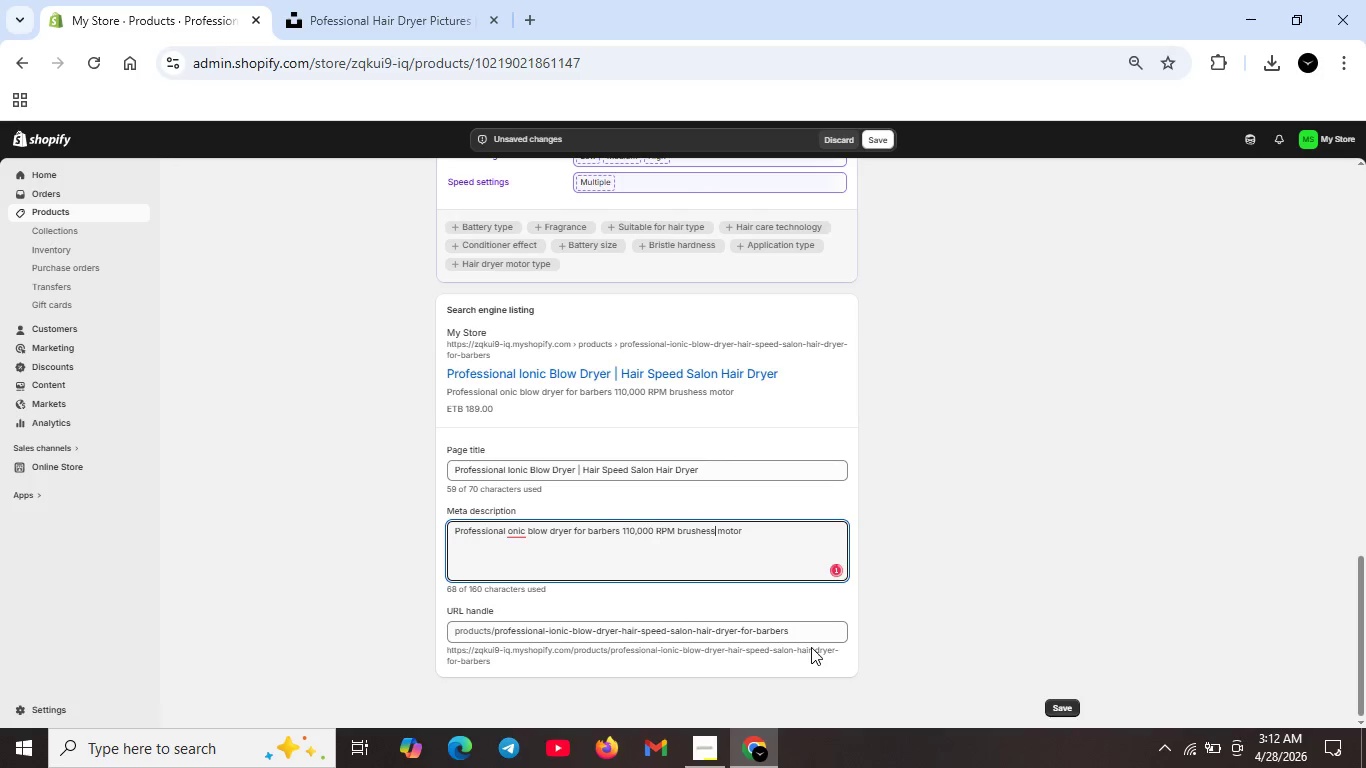 
key(ArrowRight)
 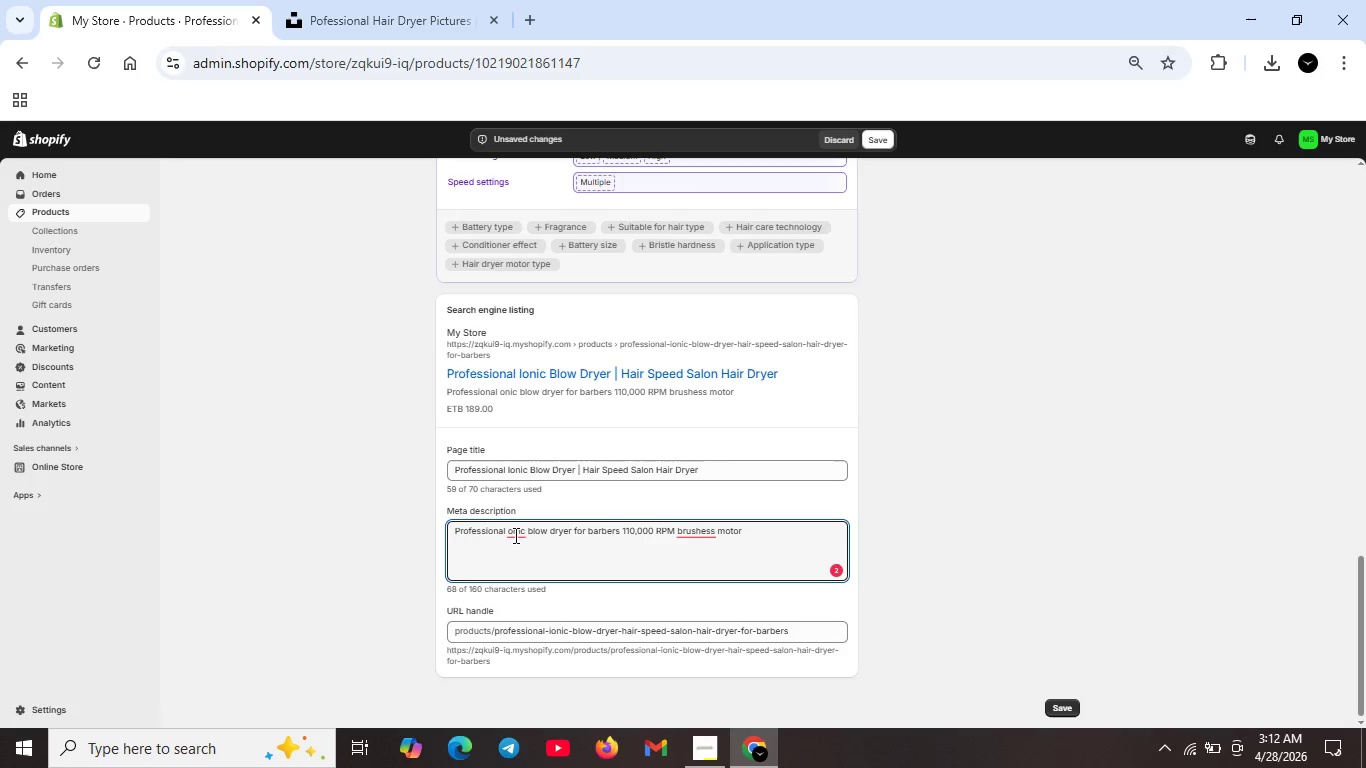 
left_click([507, 535])
 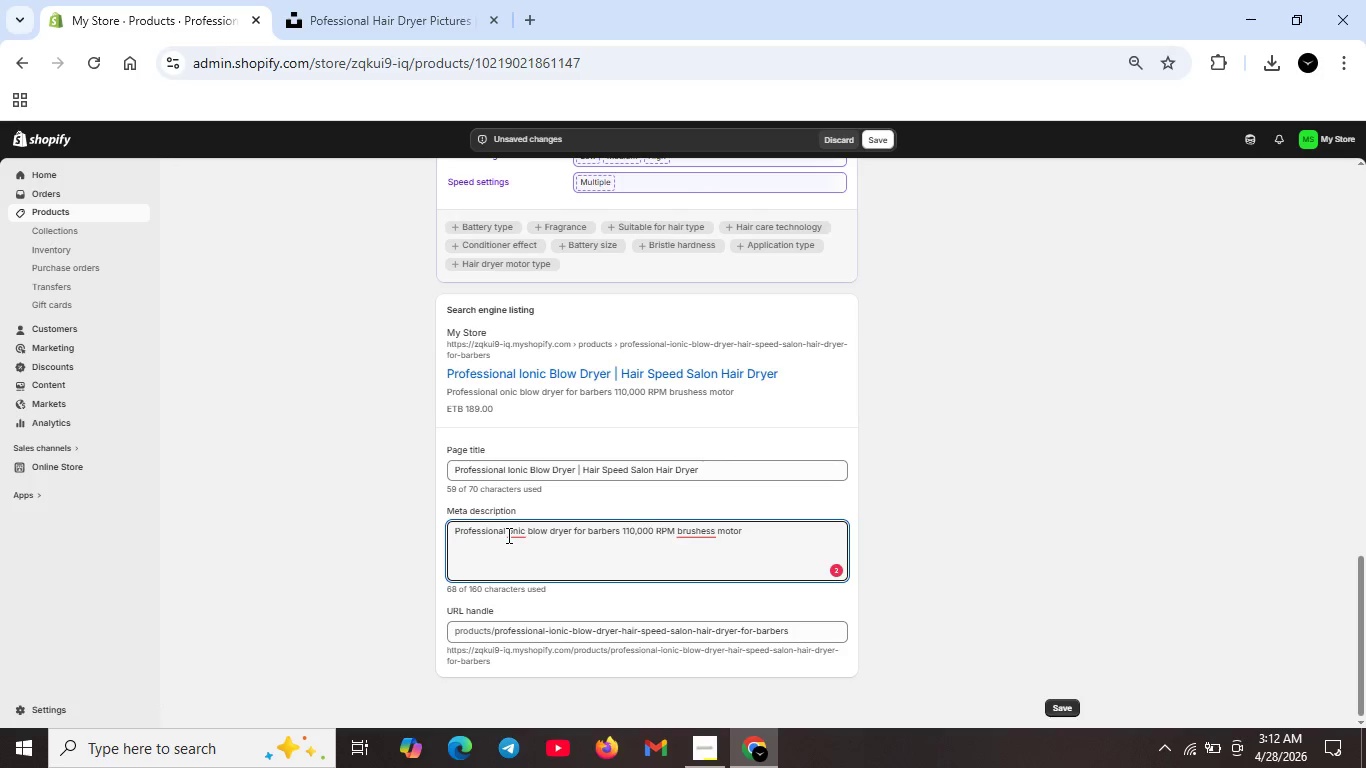 
key(CapsLock)
 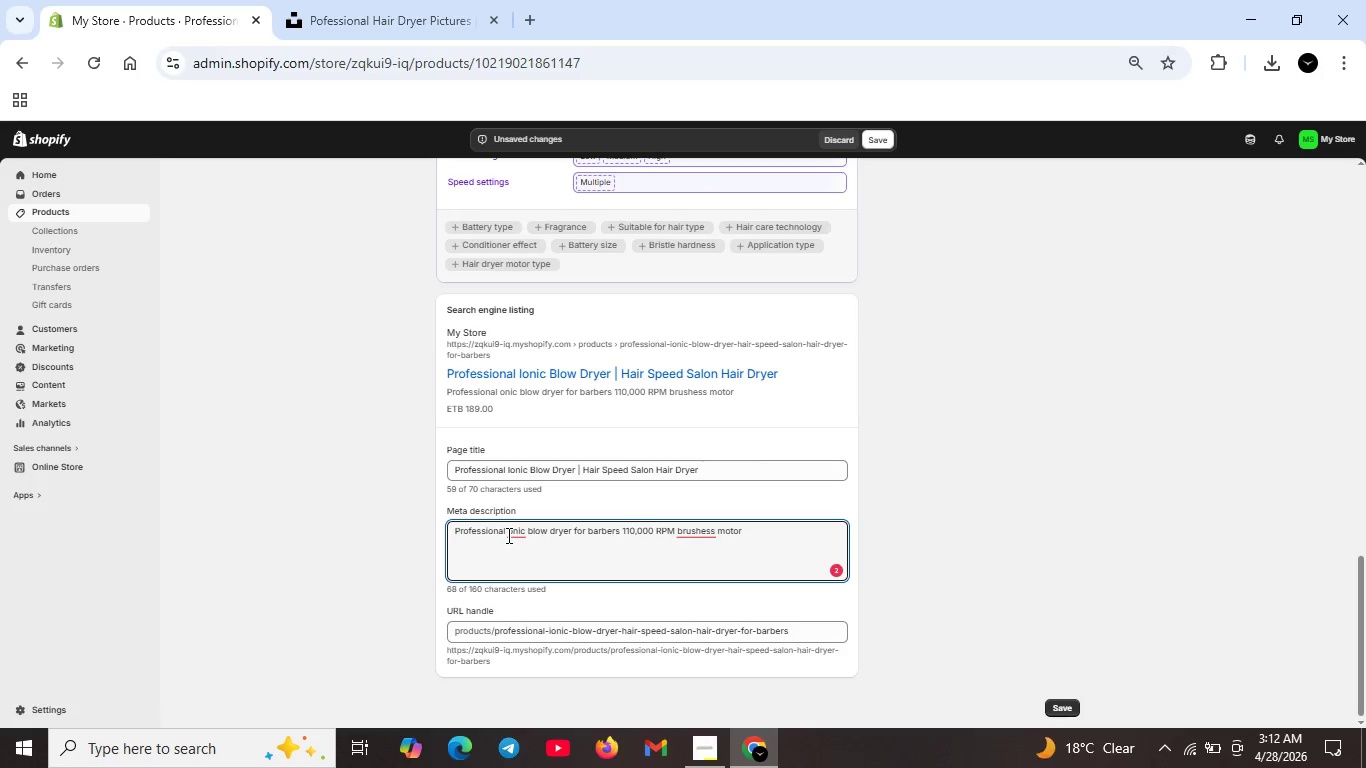 
key(I)
 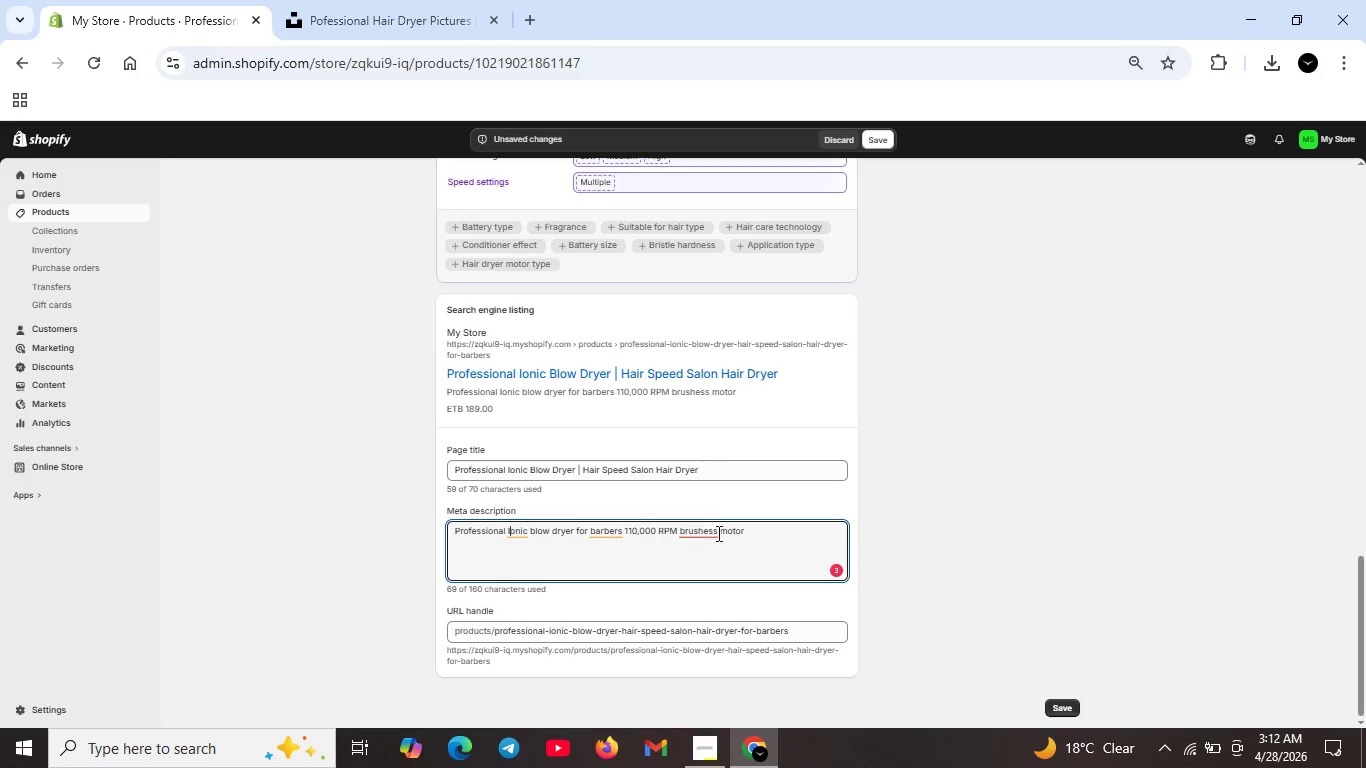 
left_click([745, 535])
 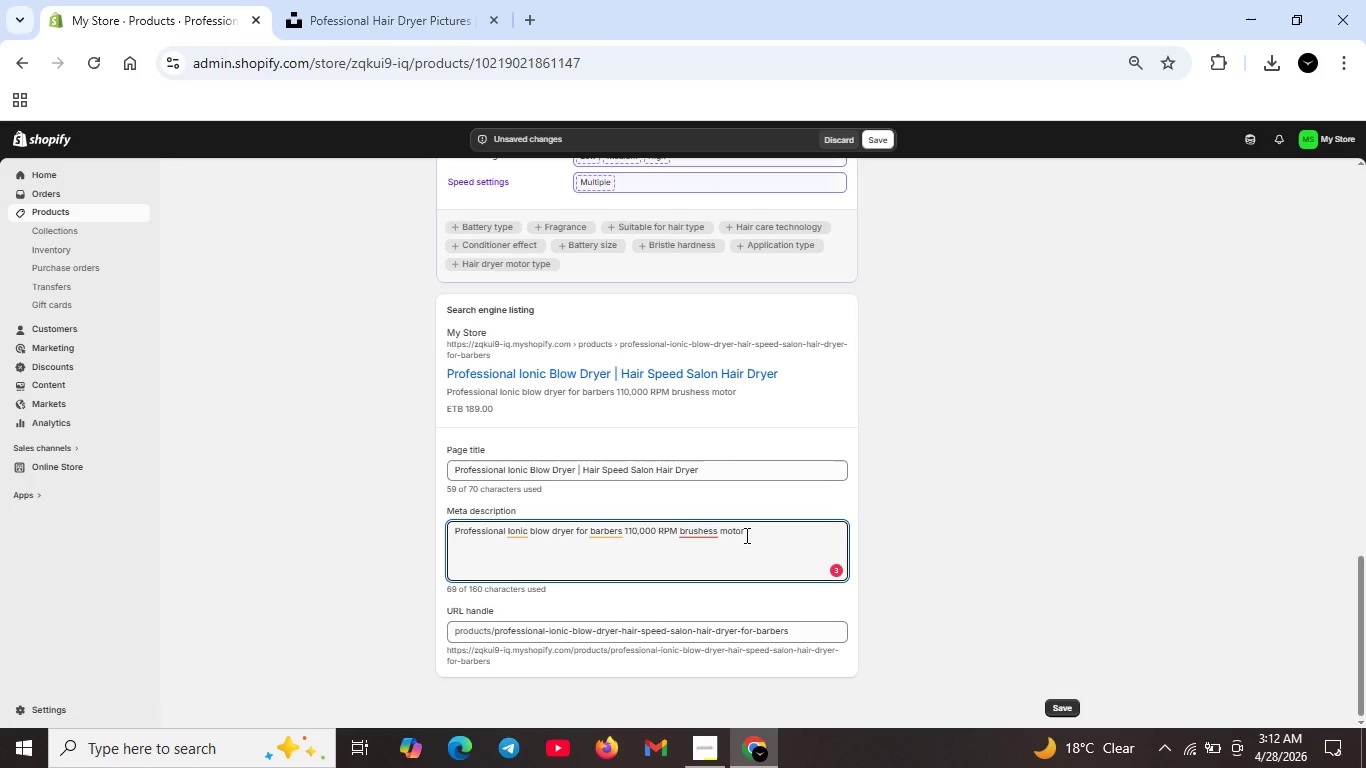 
type(. rEDUCES )
key(Backspace)
key(Backspace)
key(Backspace)
key(Backspace)
key(Backspace)
key(Backspace)
key(Backspace)
key(Backspace)
type(Reduces drying time by 50 % I)
key(Backspace)
type(Ionic technology for frizz-fress finish.Lightweight design.)
 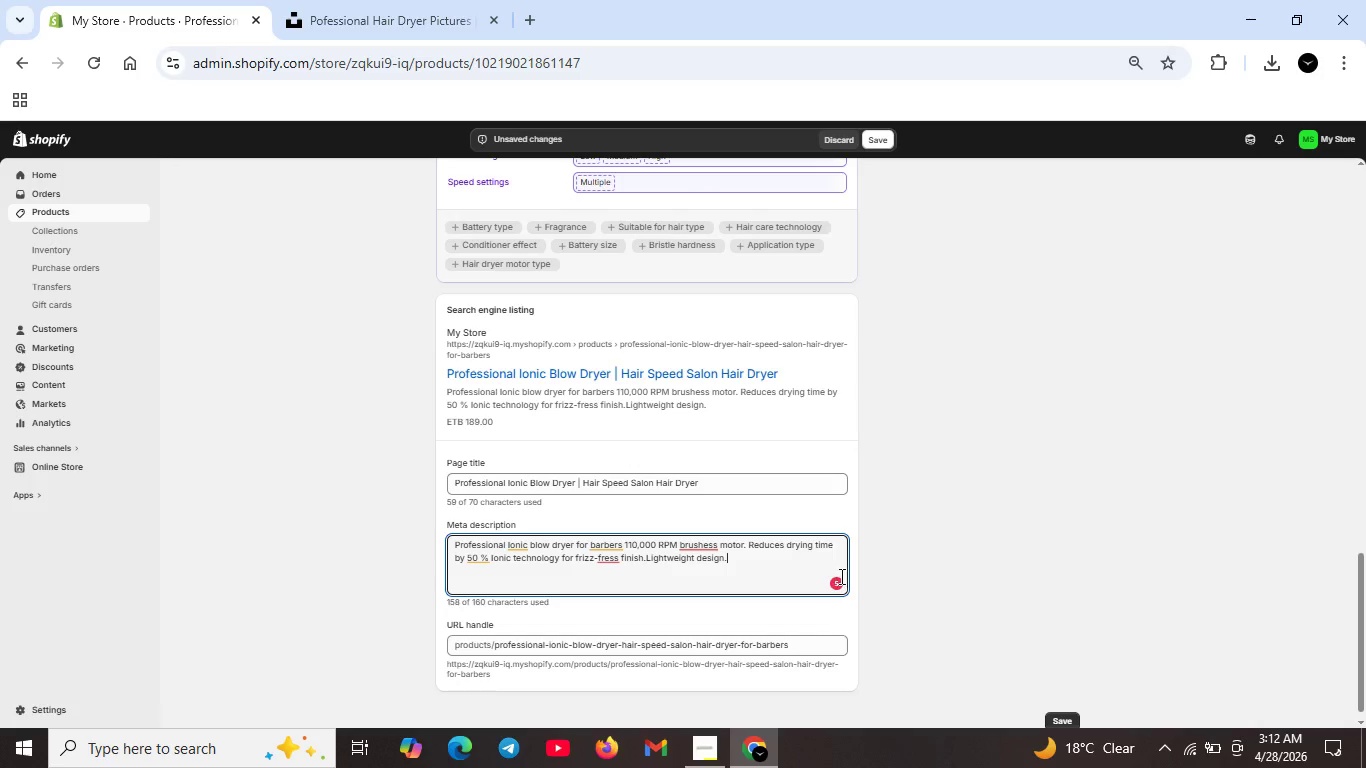 
left_click([840, 587])
 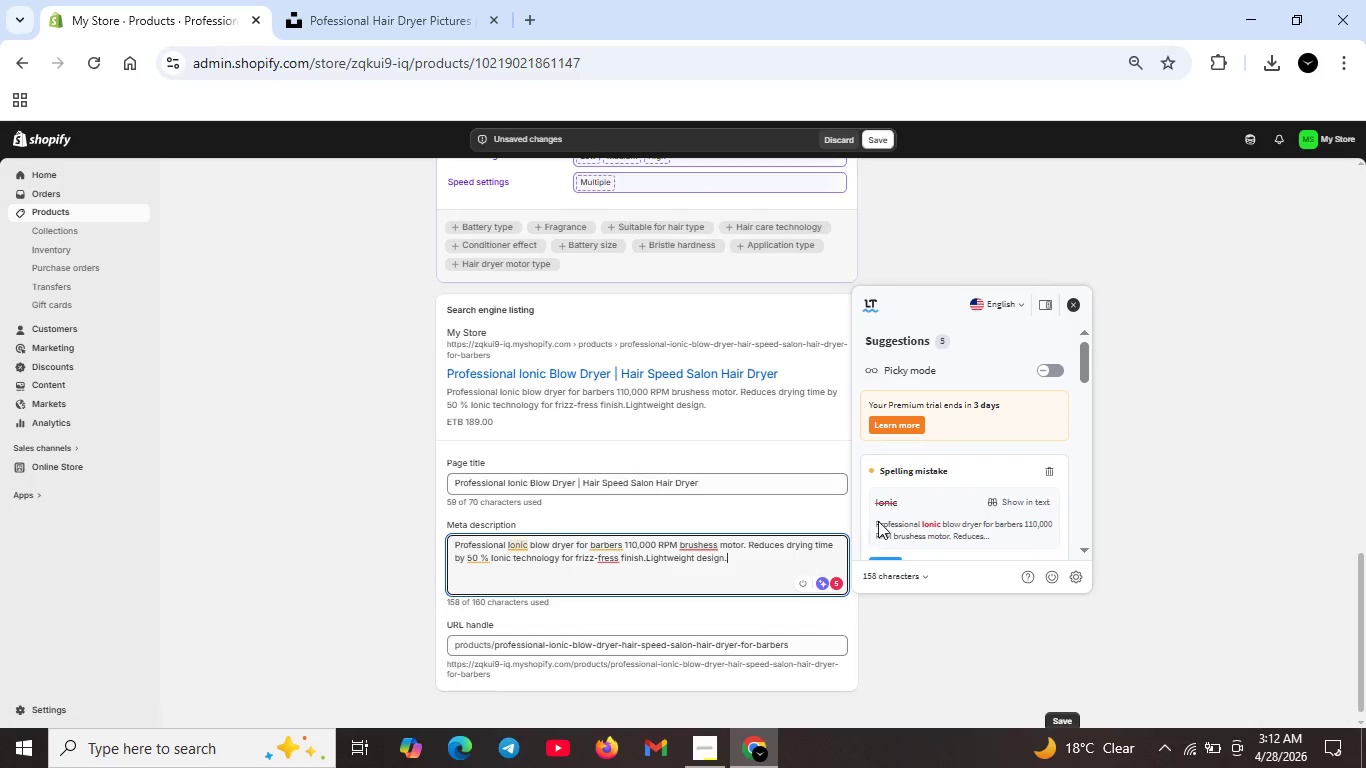 
scroll: coordinate [881, 519], scroll_direction: down, amount: 1.0
 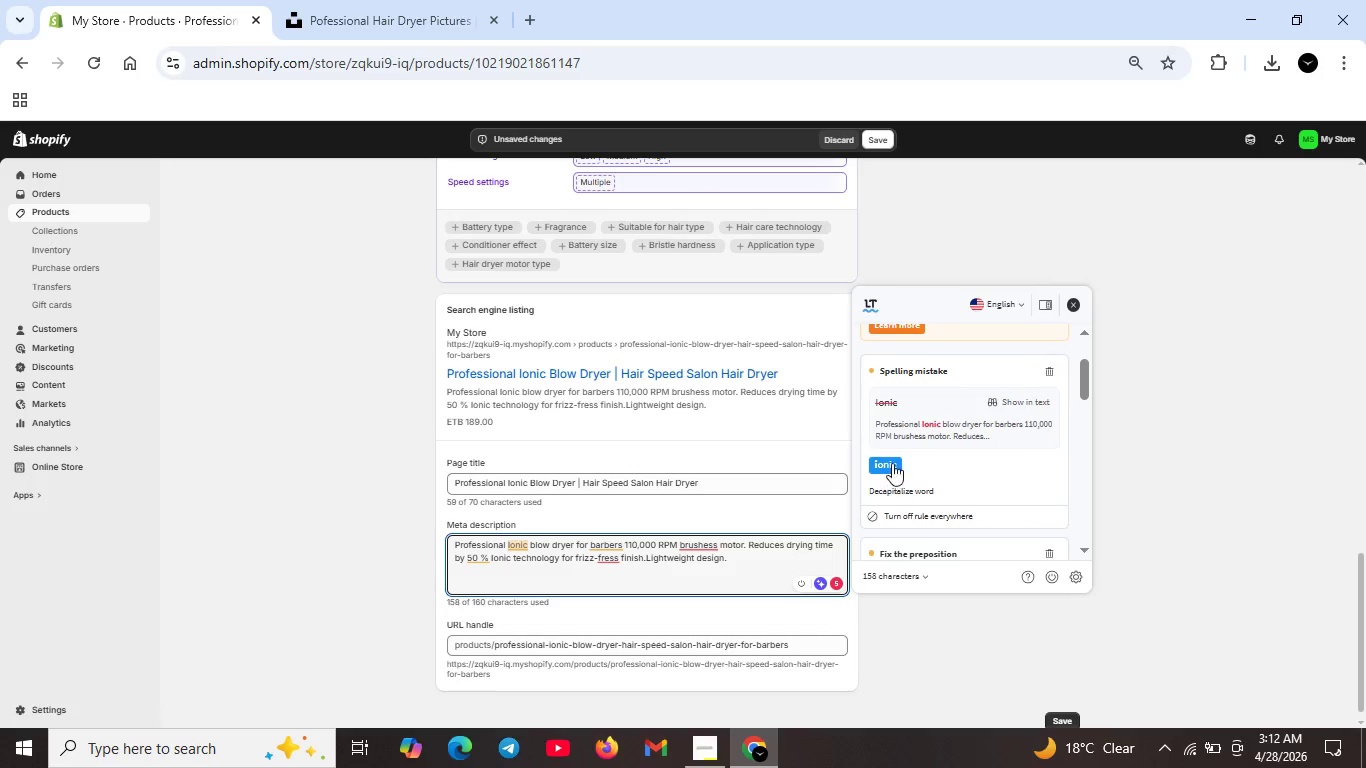 
left_click([892, 463])
 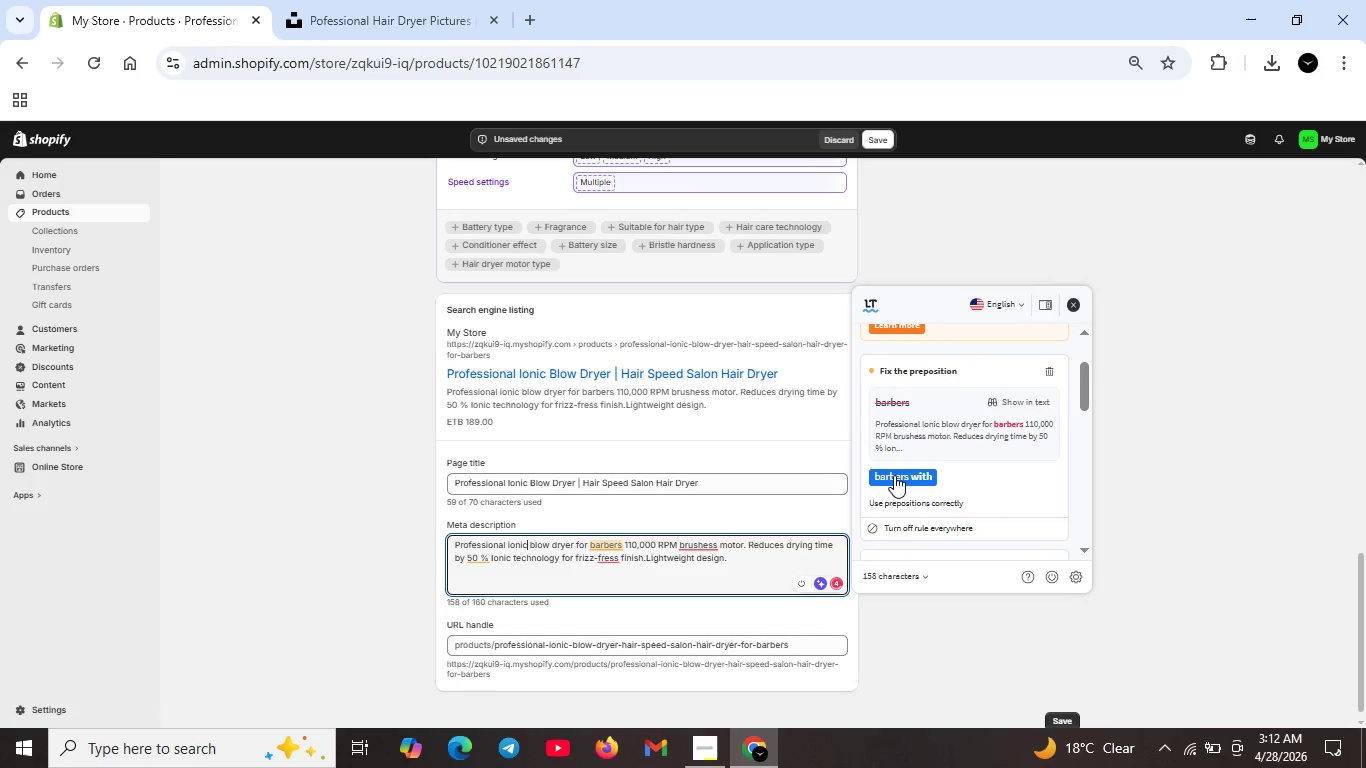 
left_click([894, 475])
 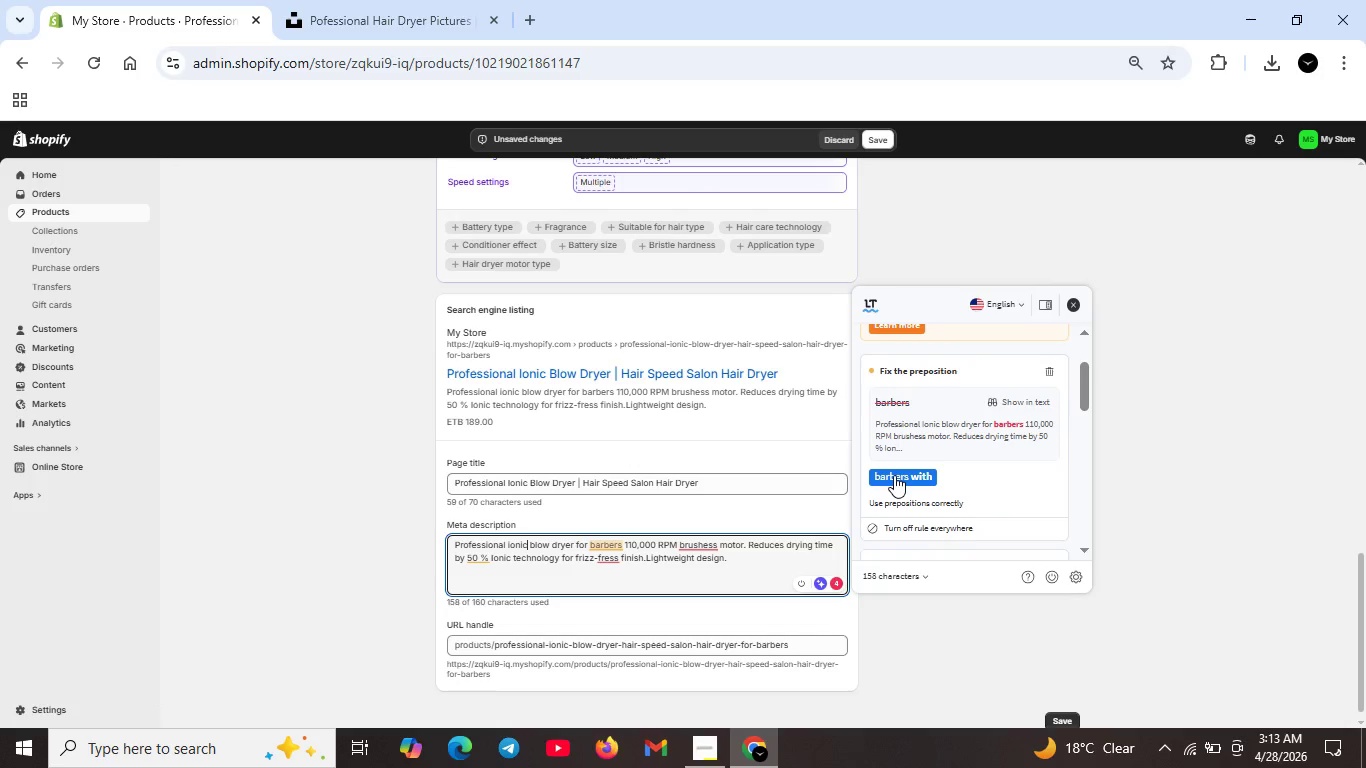 
left_click([894, 475])
 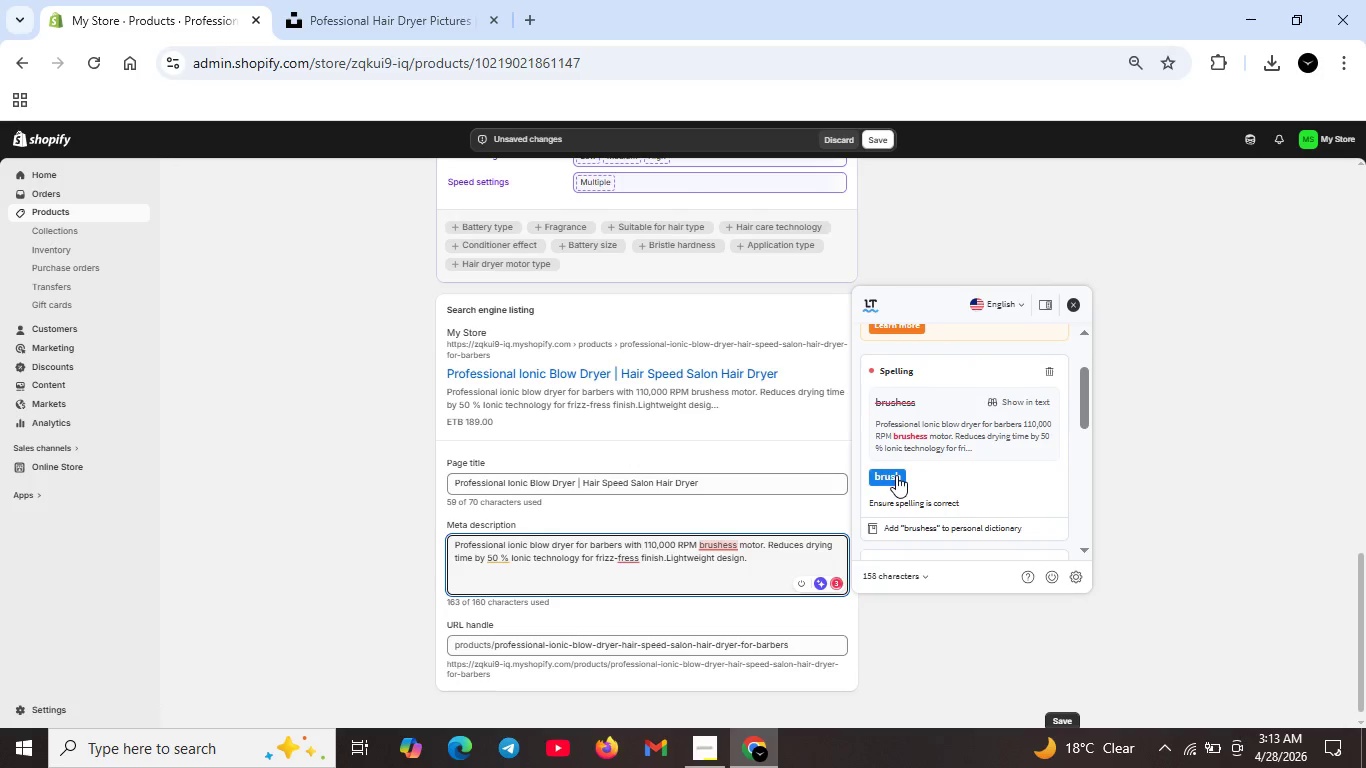 
left_click([896, 475])
 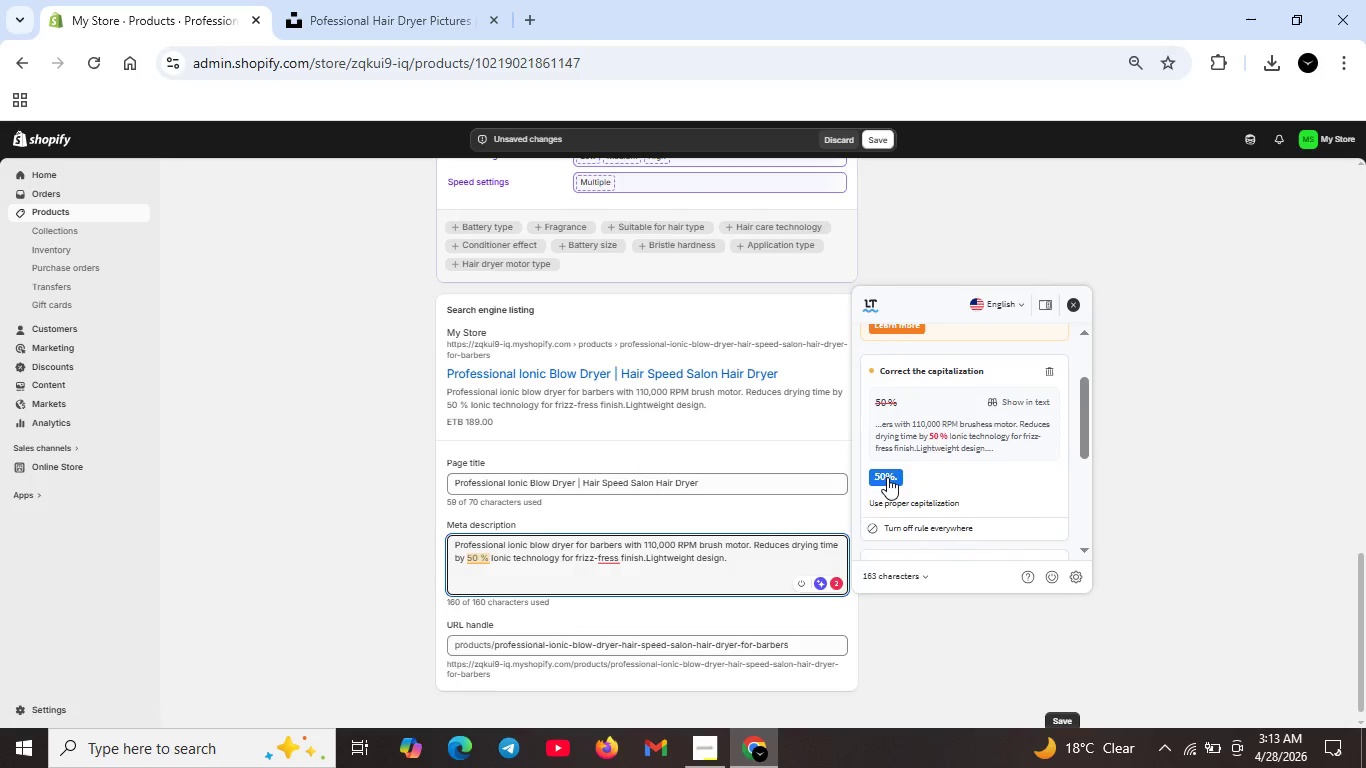 
left_click([887, 477])
 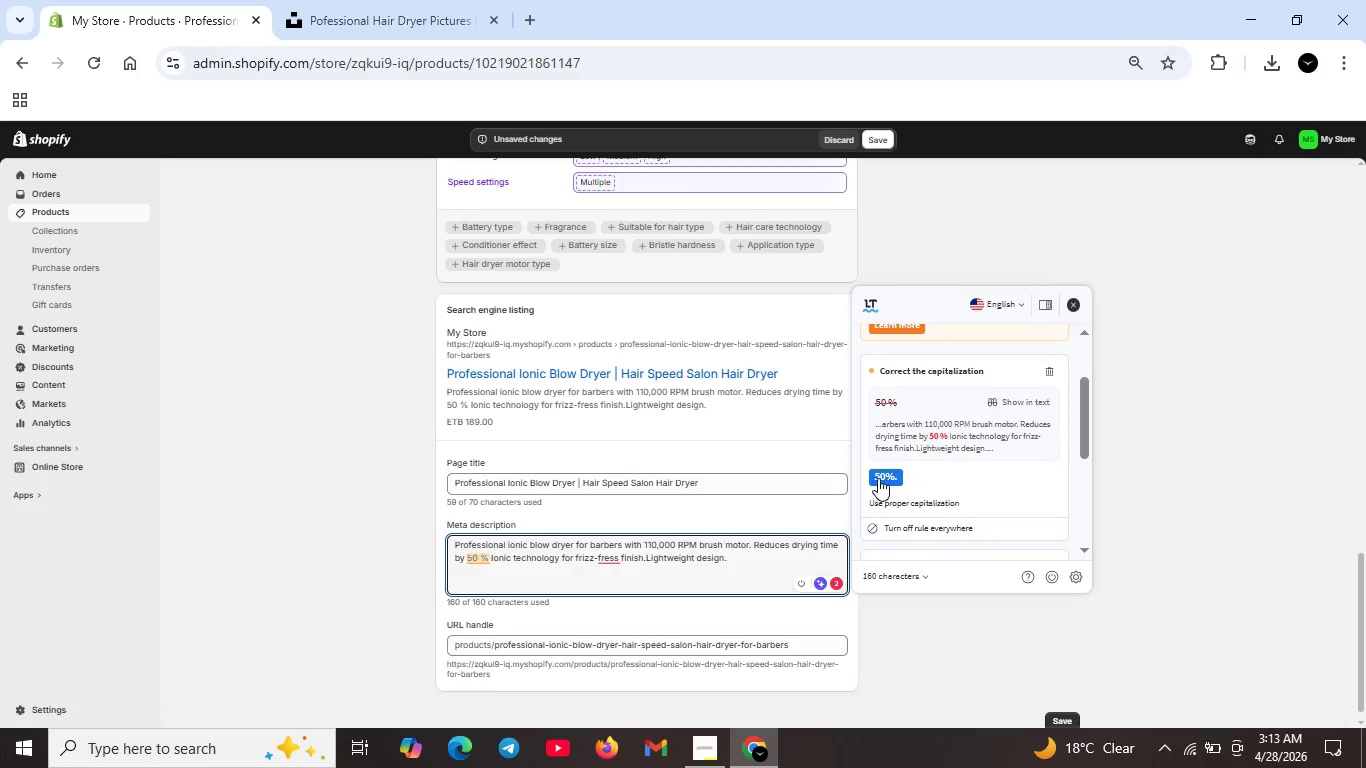 
left_click([878, 478])
 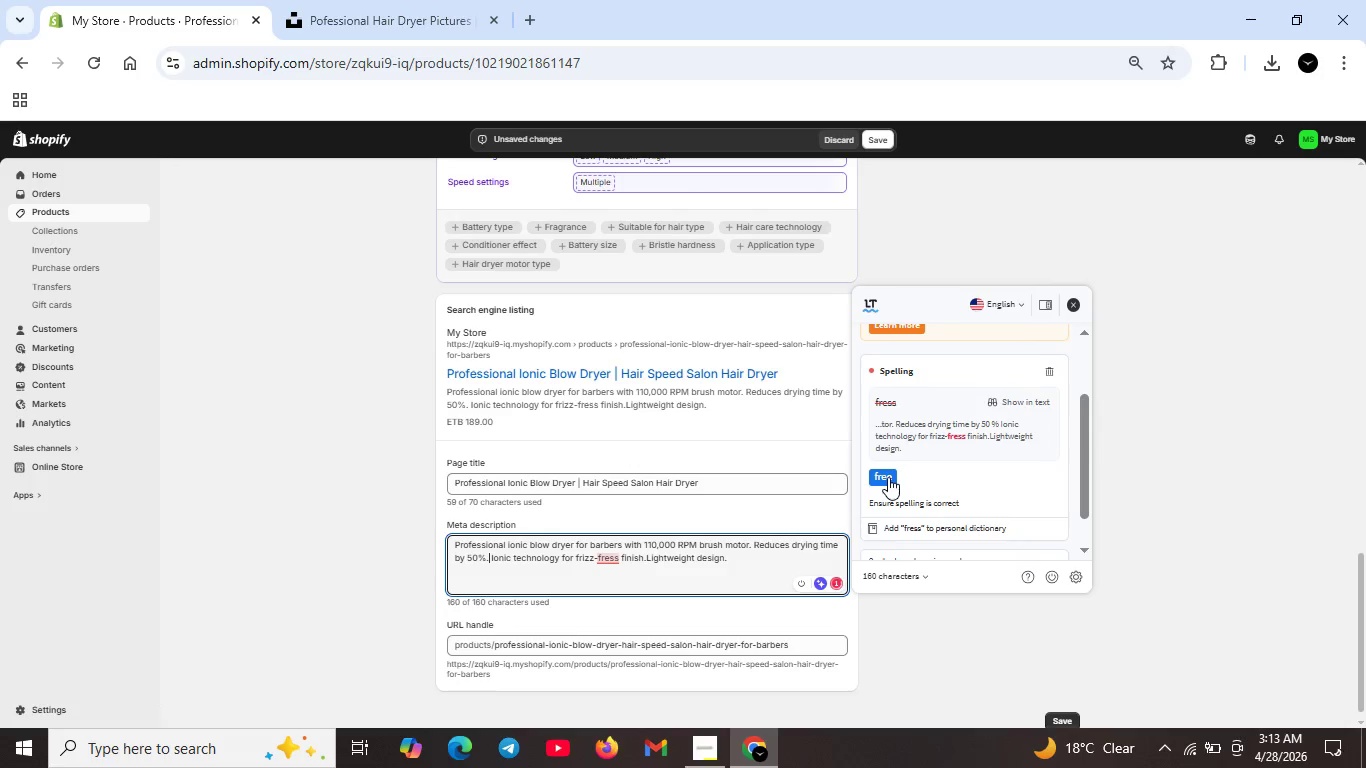 
left_click([888, 477])
 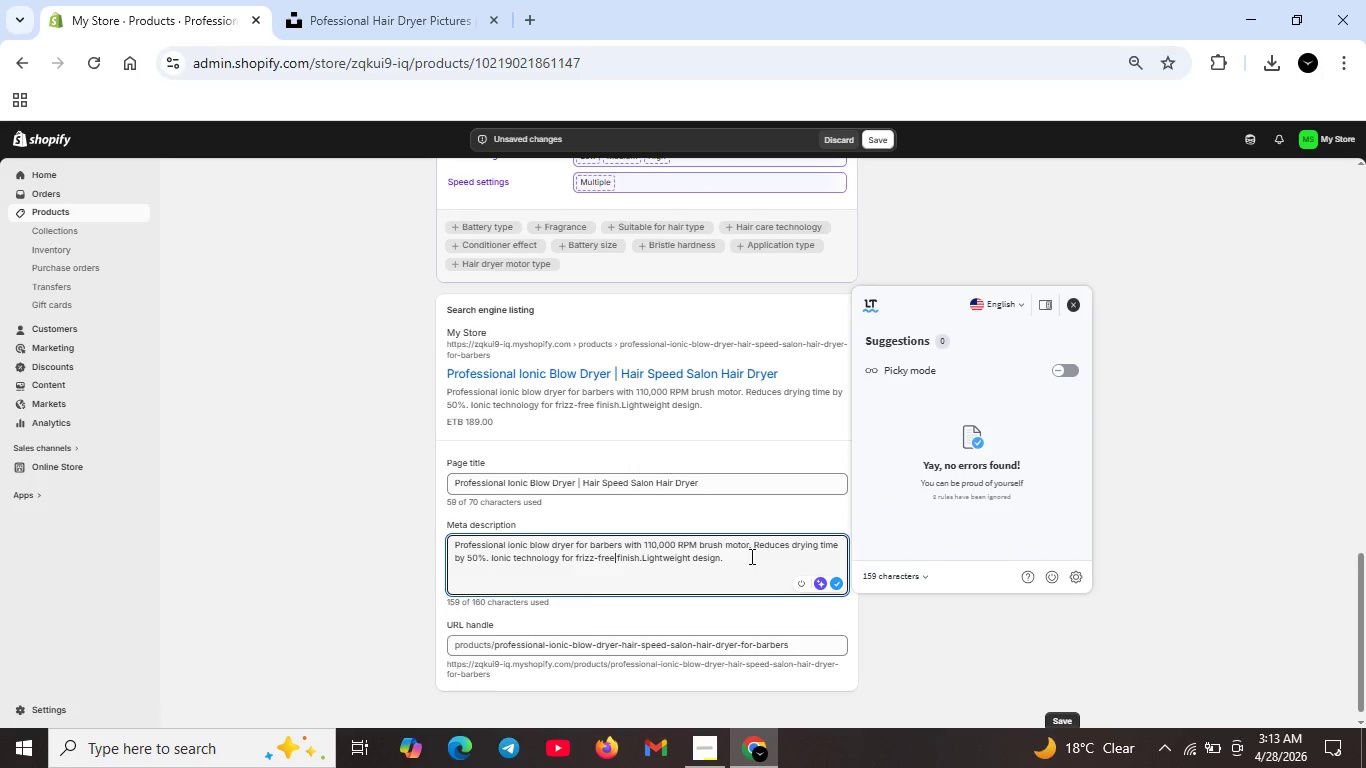 
wait(6.11)
 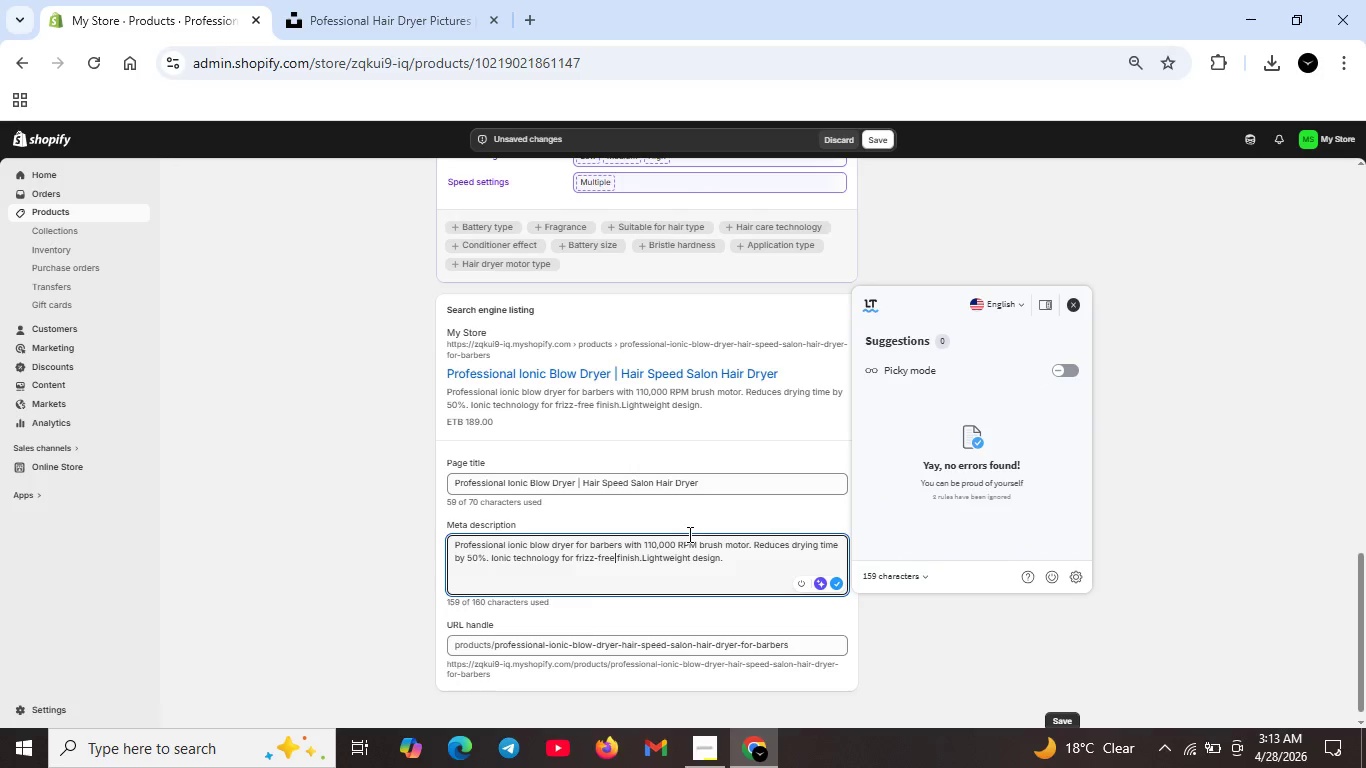 
left_click([1144, 547])
 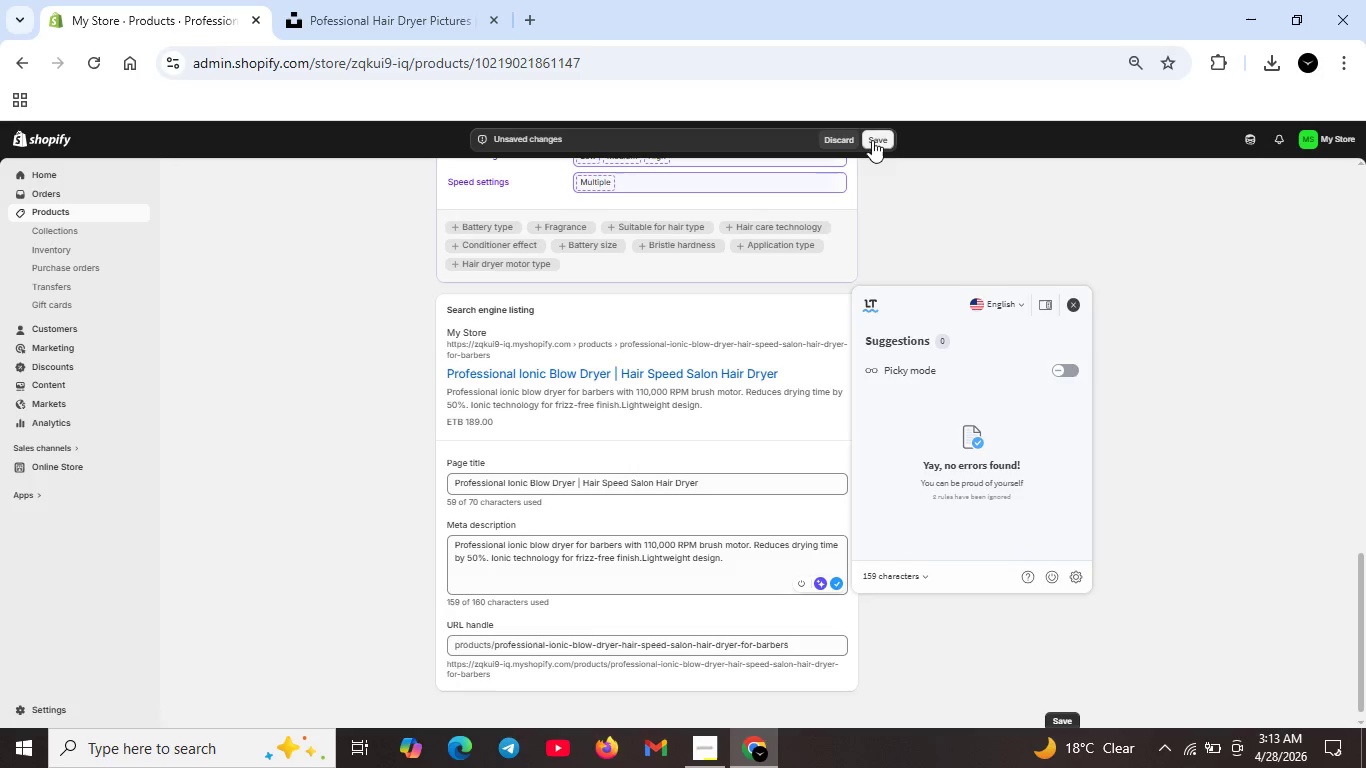 
left_click([873, 137])
 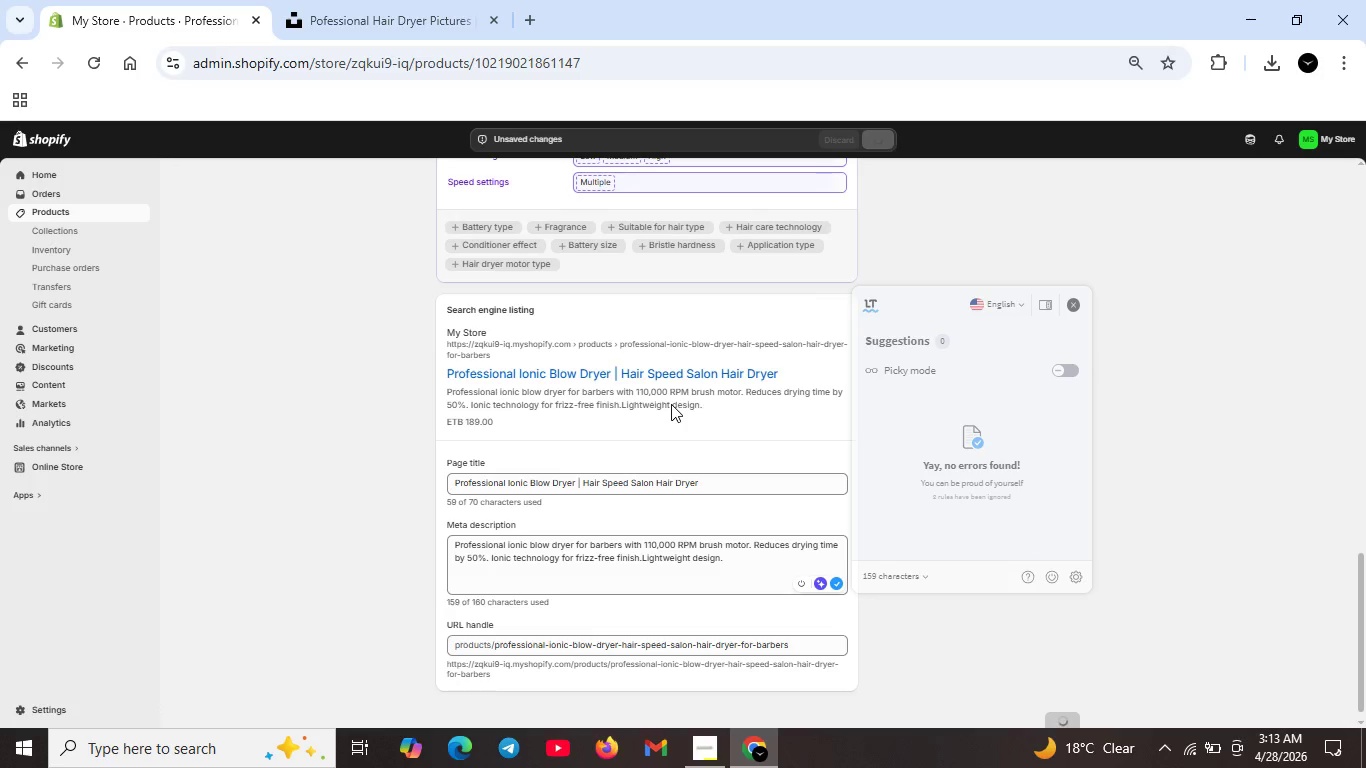 
scroll: coordinate [672, 416], scroll_direction: down, amount: 3.0
 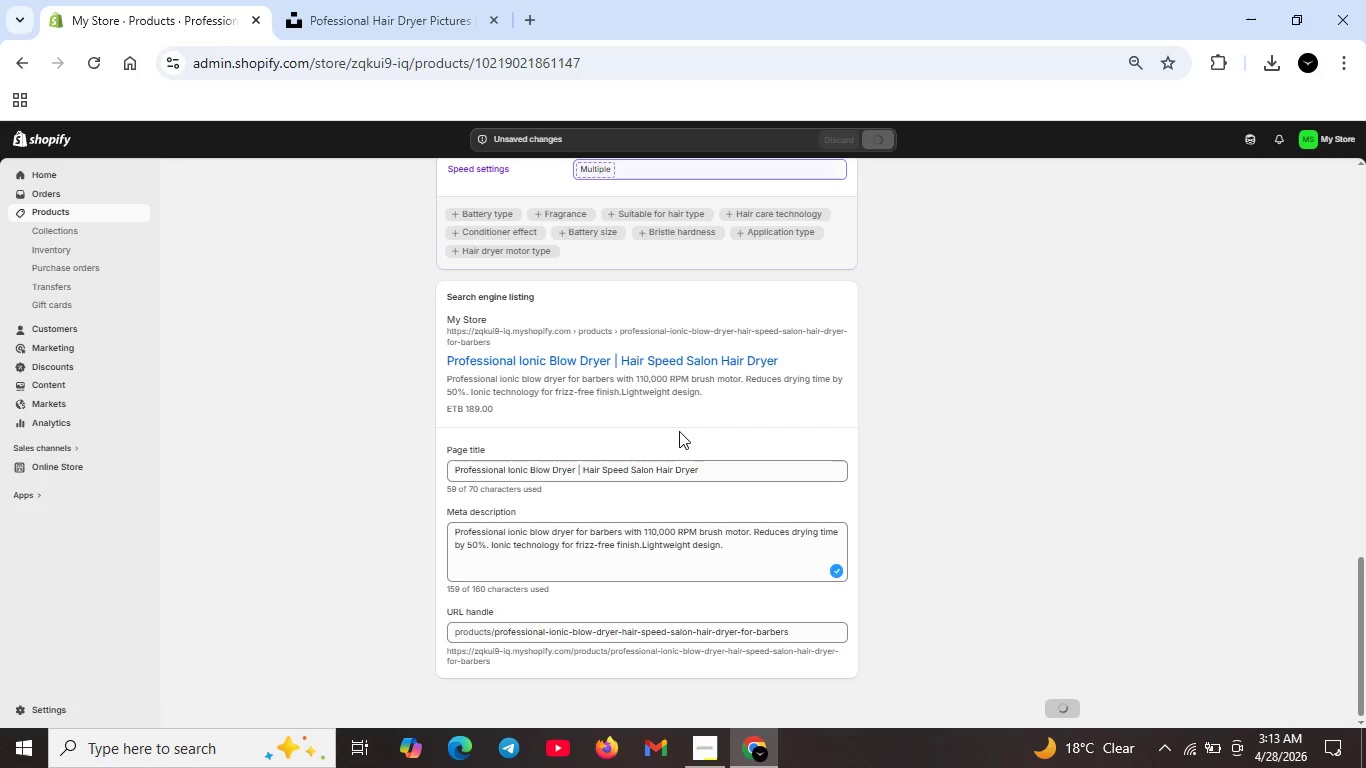 
scroll: coordinate [913, 417], scroll_direction: up, amount: 23.0
 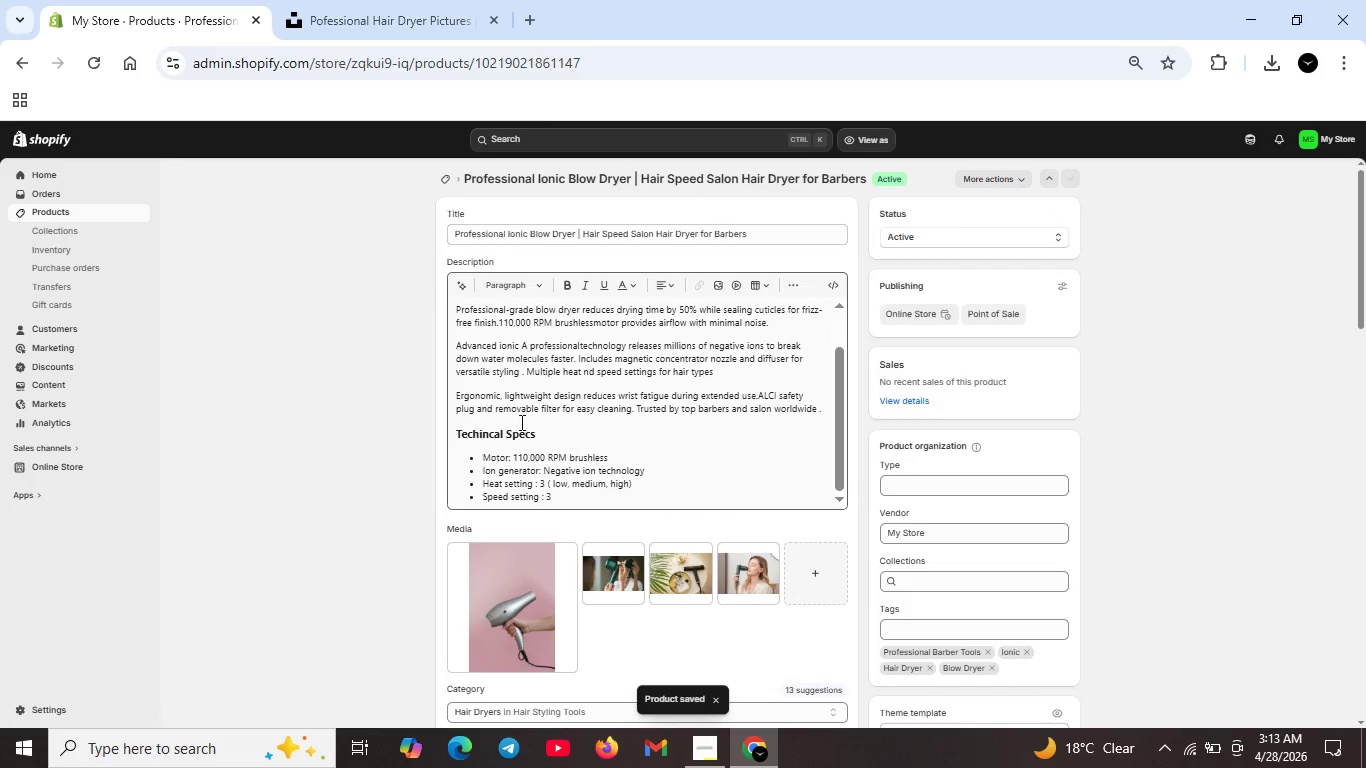 
scroll: coordinate [653, 533], scroll_direction: down, amount: 15.0
 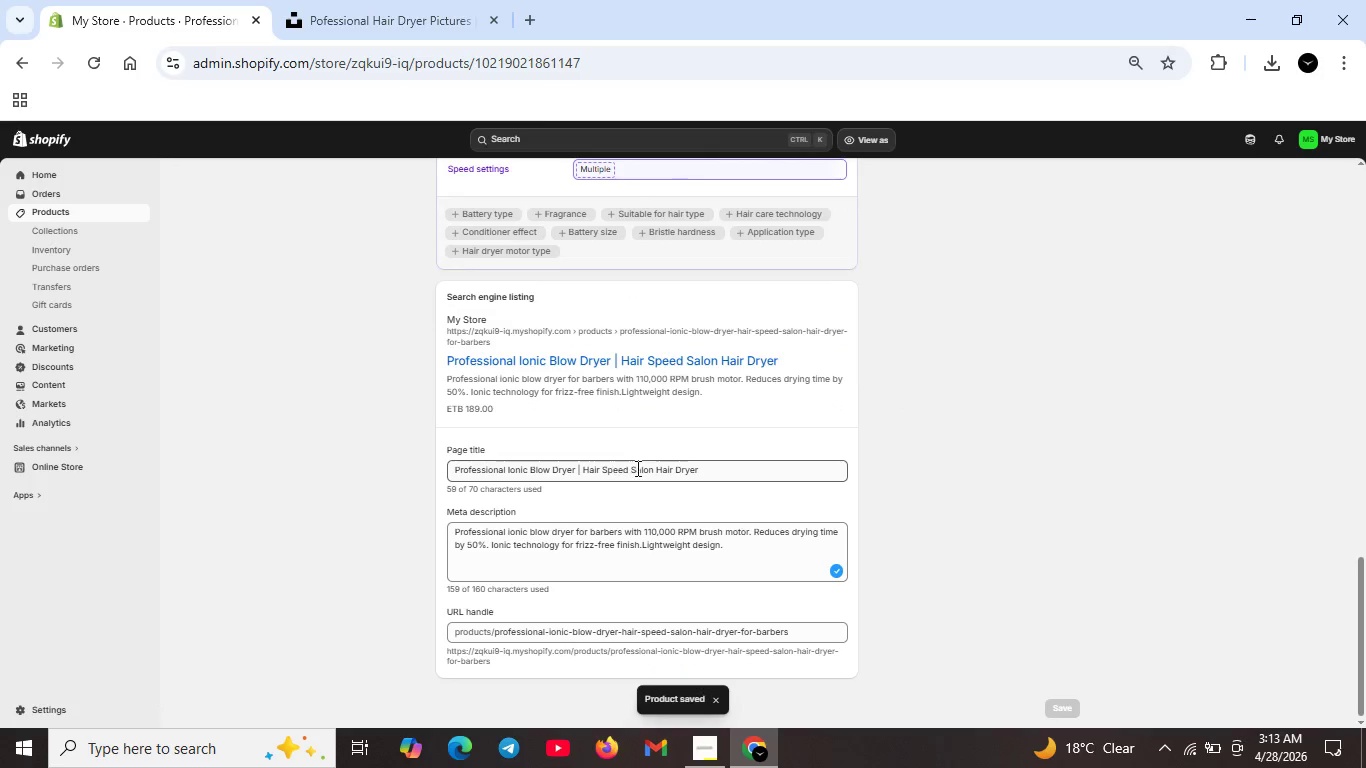 
scroll: coordinate [516, 440], scroll_direction: up, amount: 9.0
 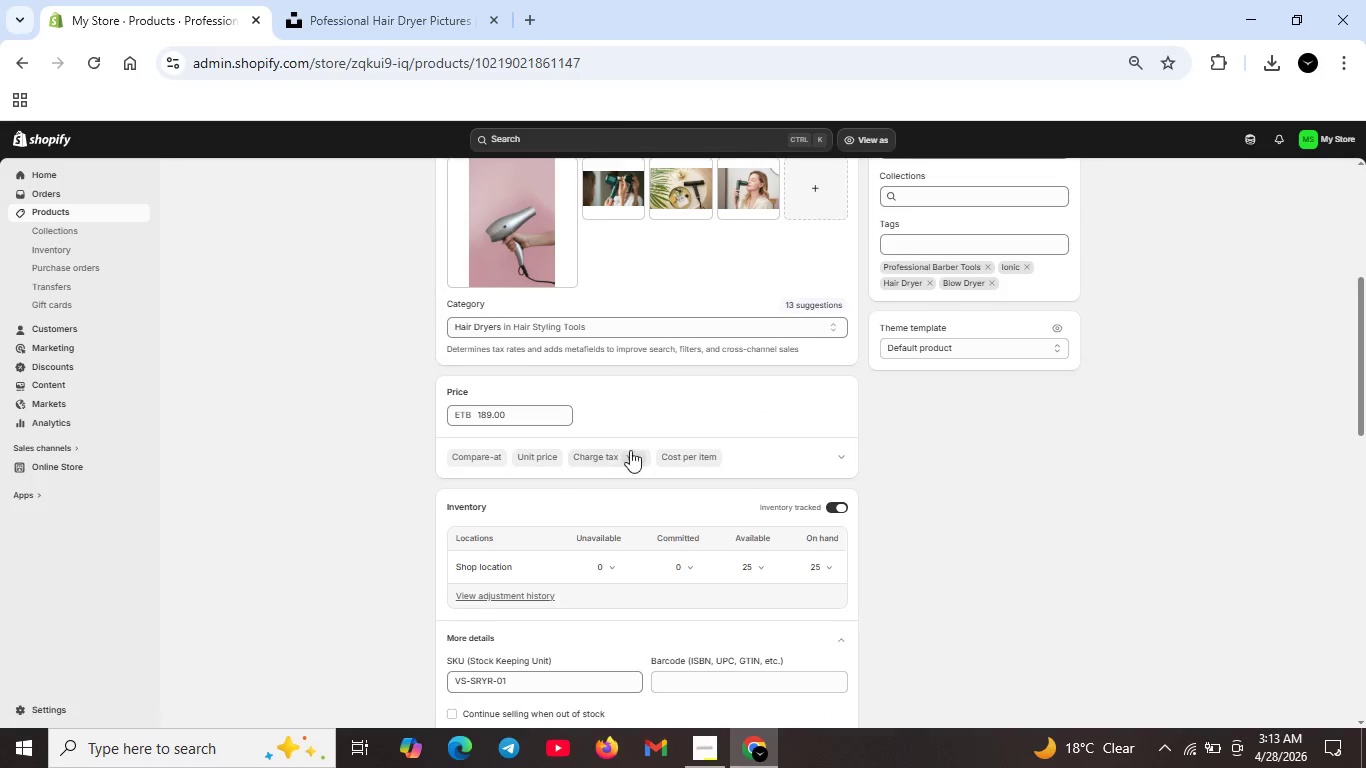 
scroll: coordinate [635, 459], scroll_direction: down, amount: 2.0
 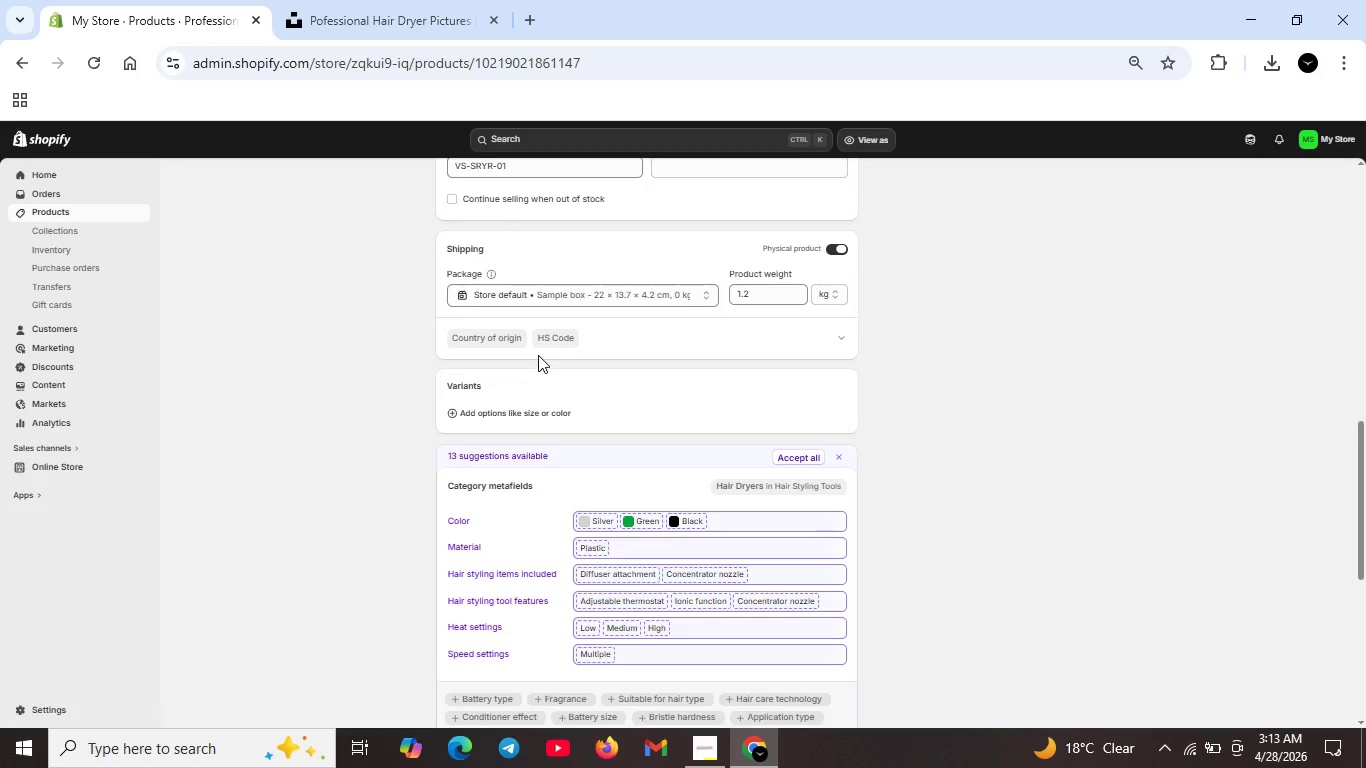 
scroll: coordinate [538, 355], scroll_direction: up, amount: 1.0
 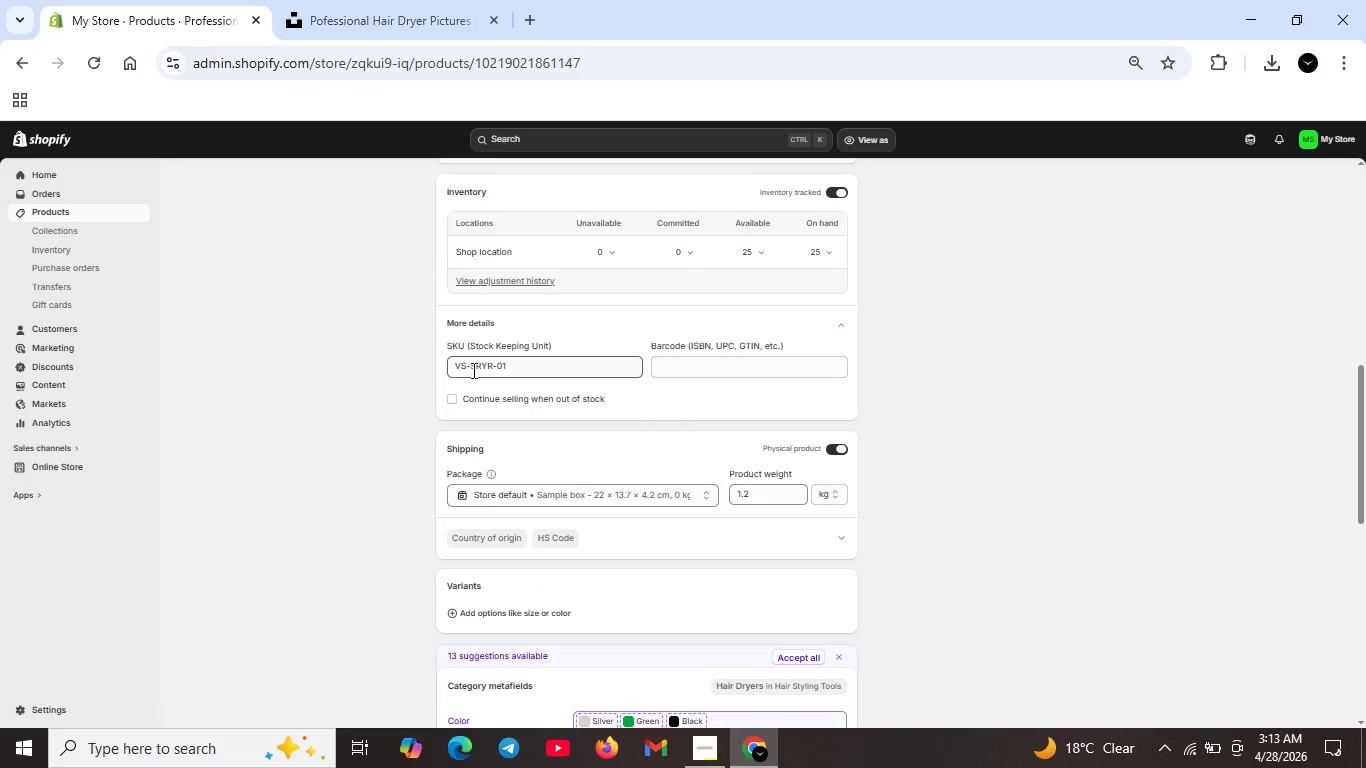 
left_click([476, 368])
 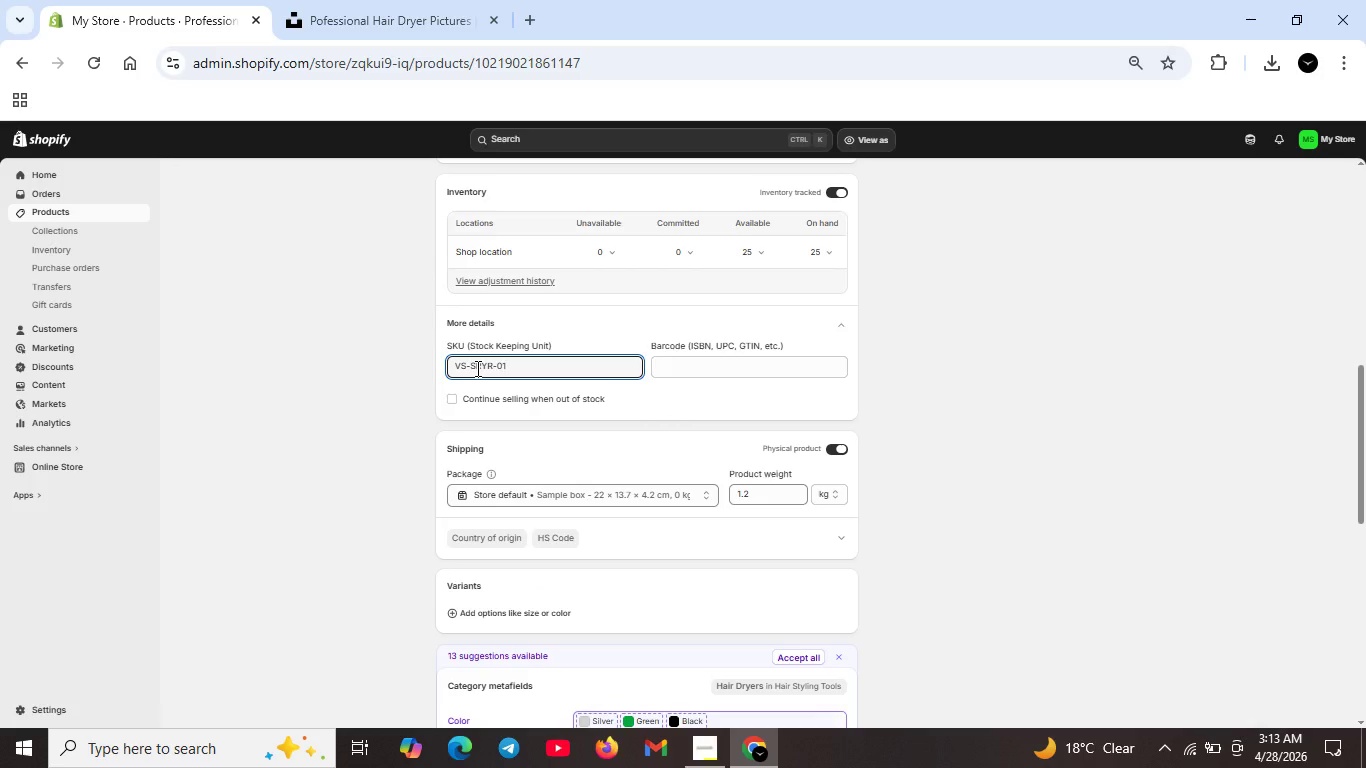 
key(Backspace)
 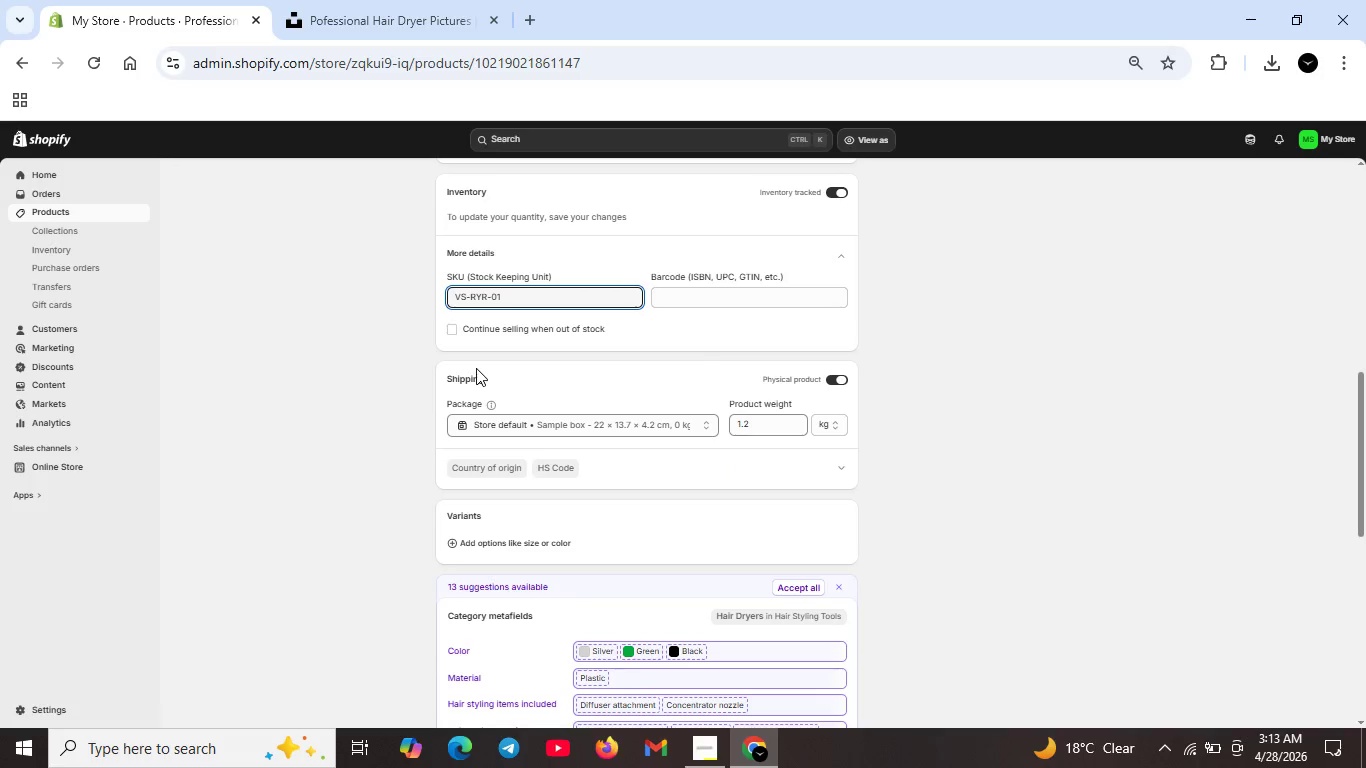 
key(CapsLock)
 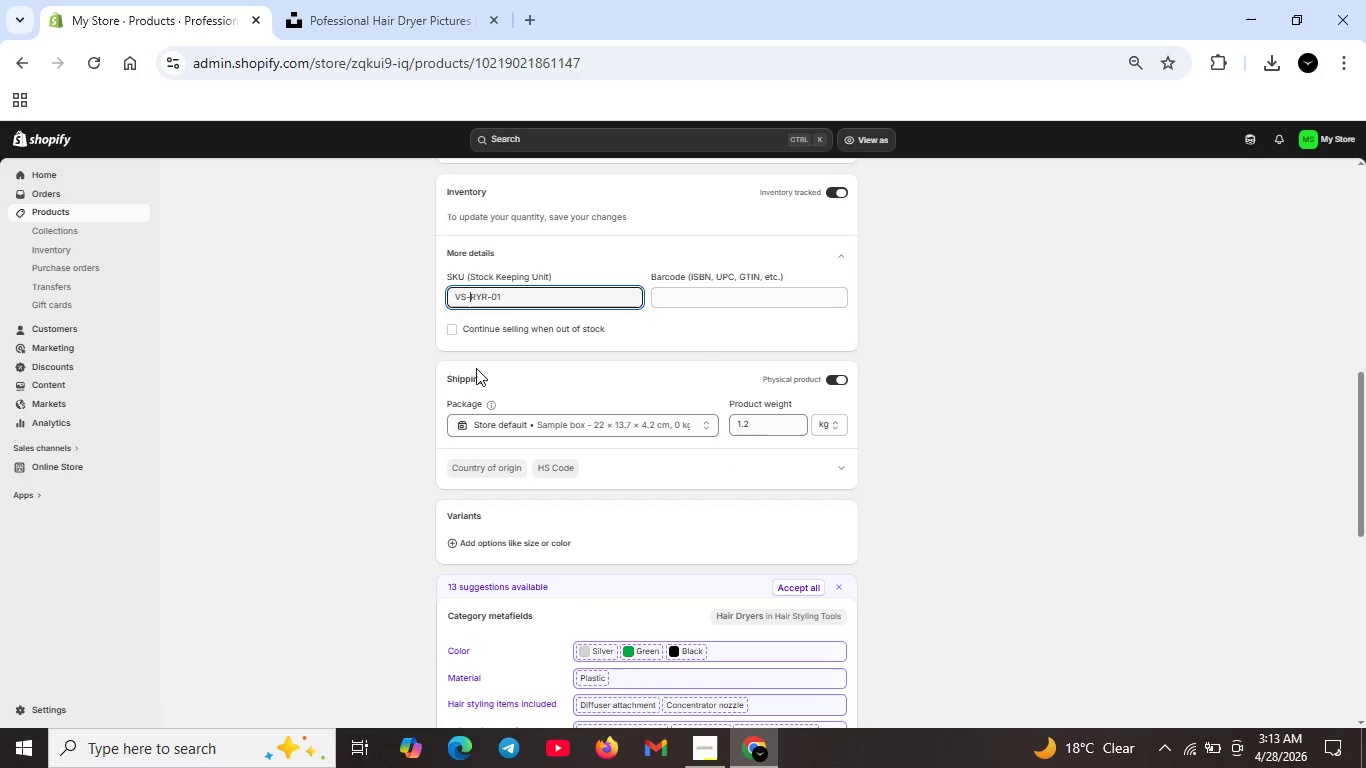 
key(D)
 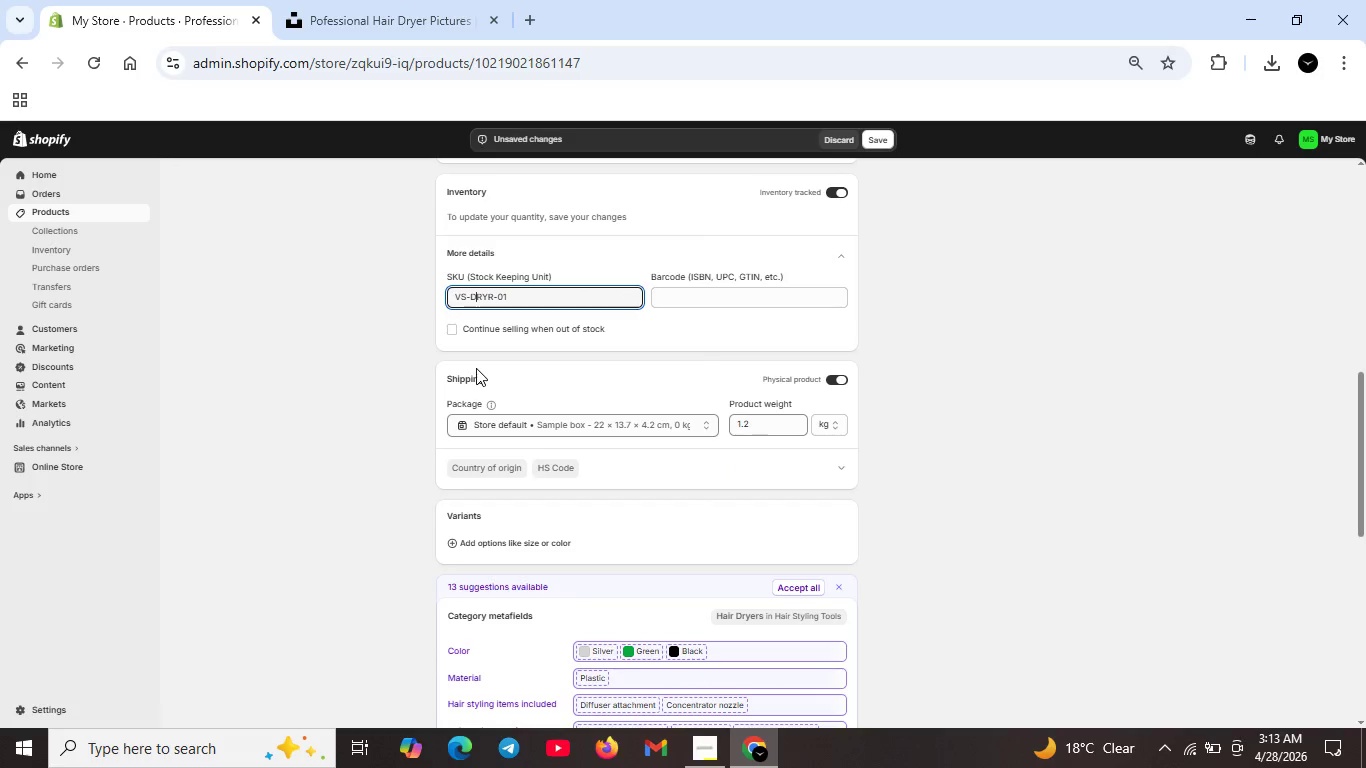 
wait(9.22)
 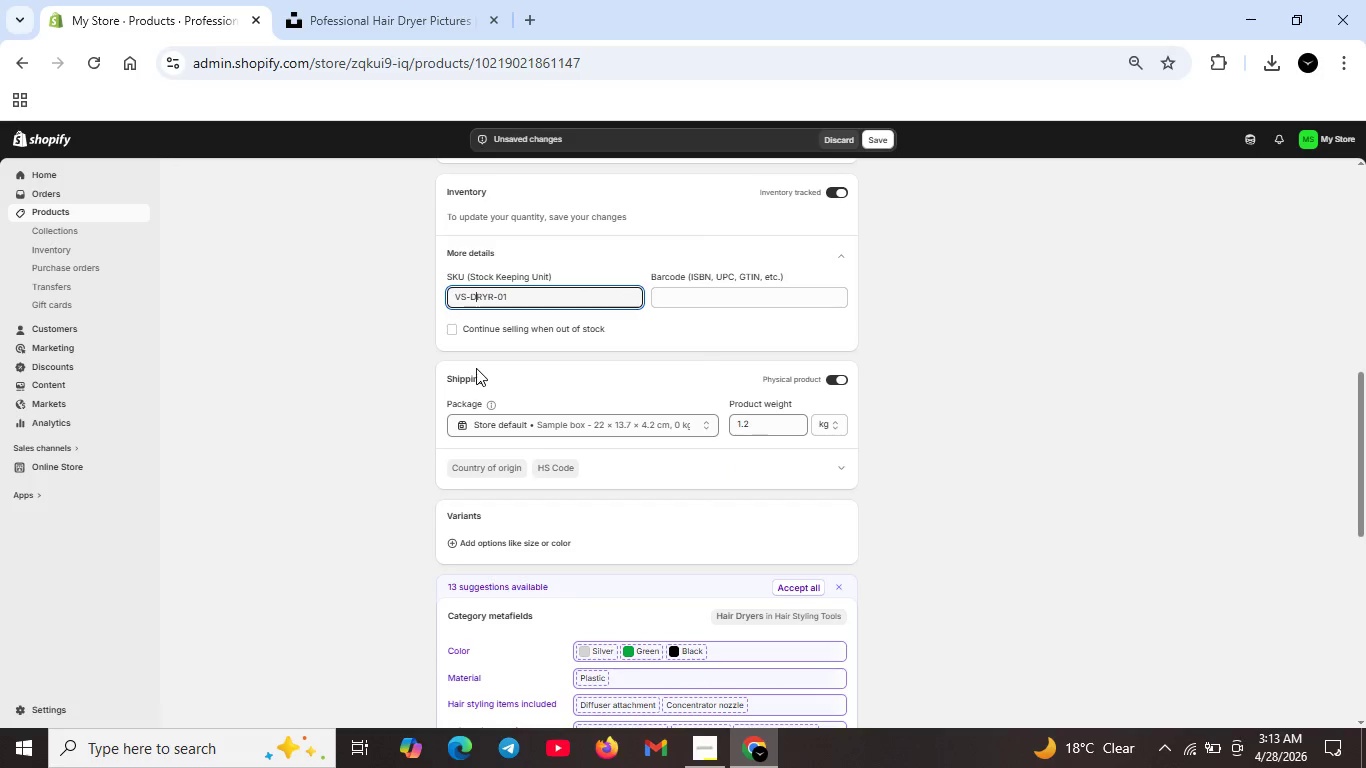 
left_click([873, 141])
 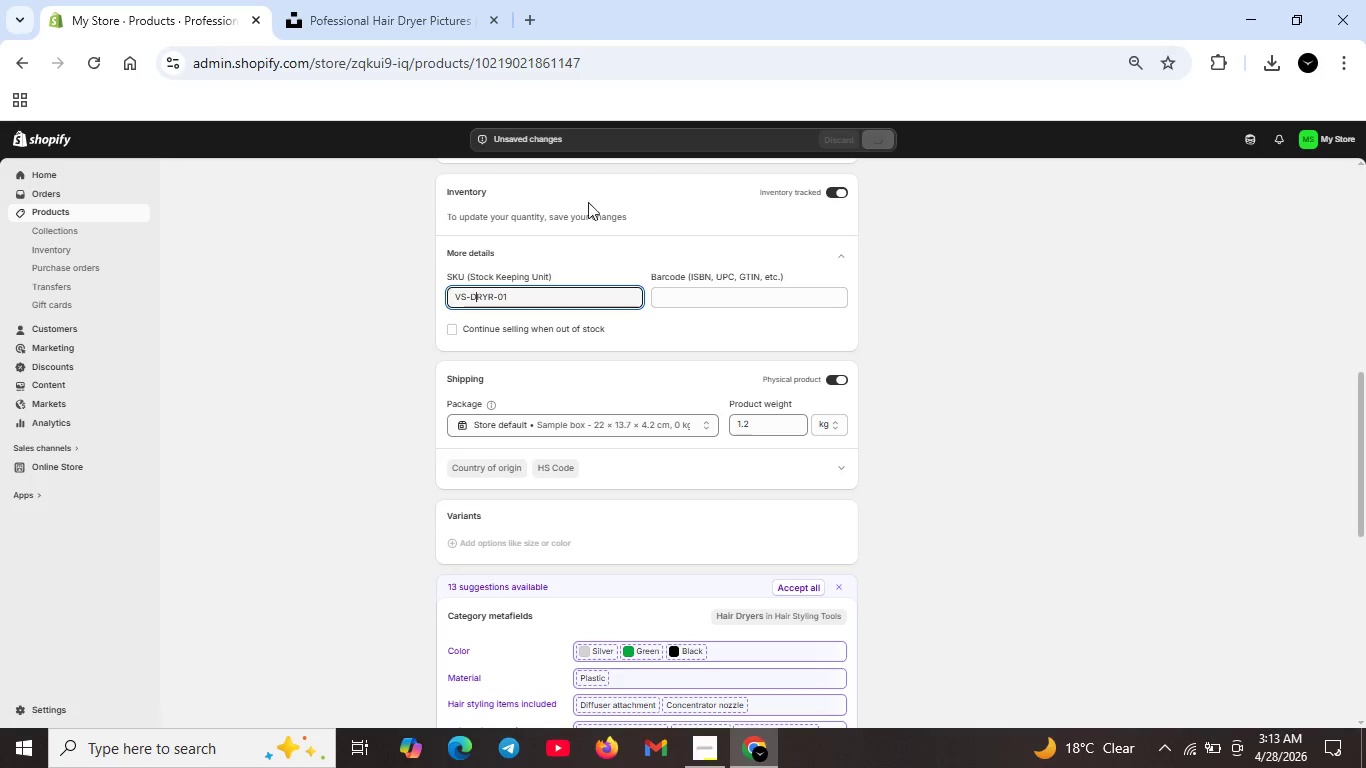 
mouse_move([506, 243])
 